 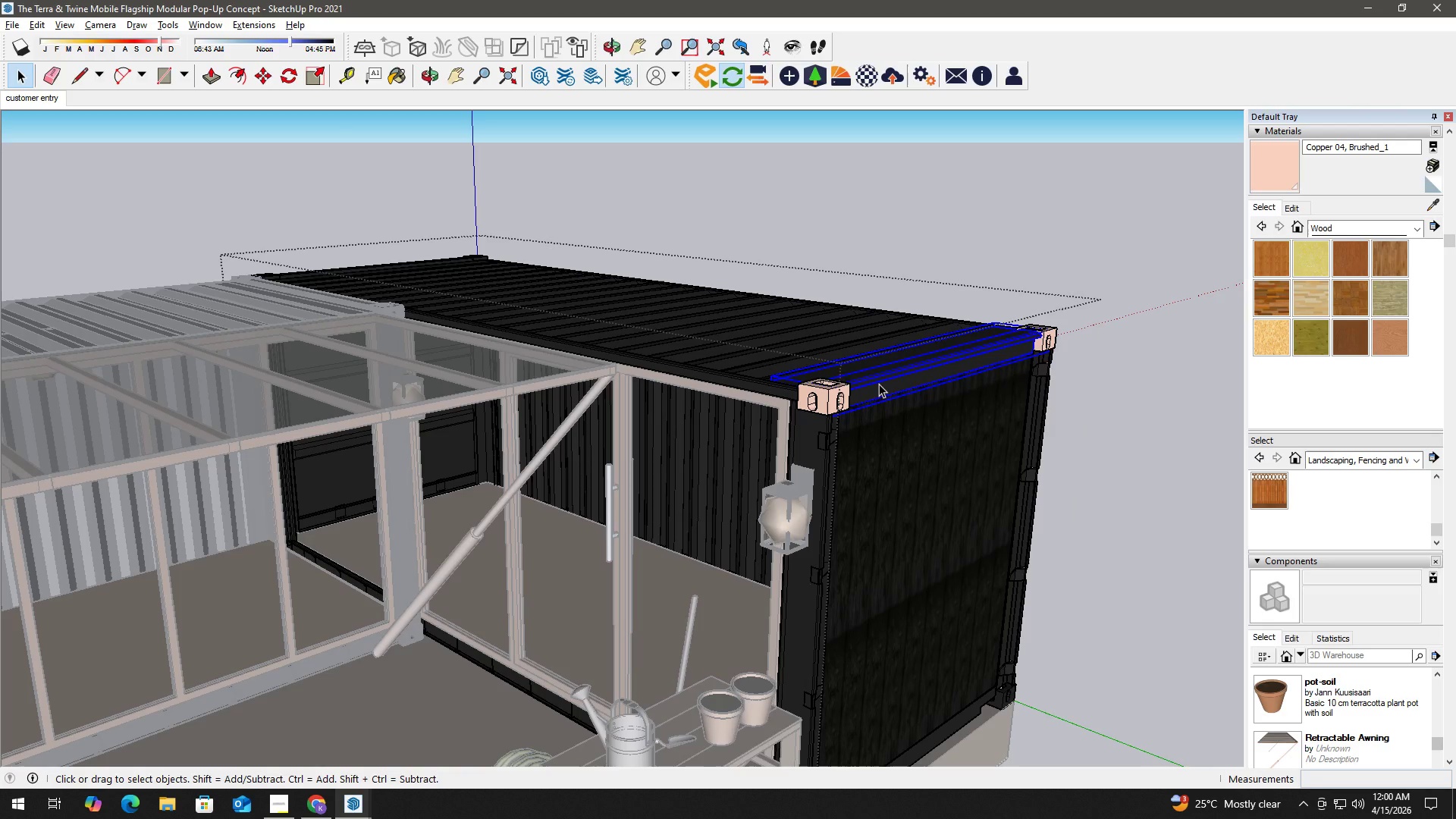 
triple_click([879, 384])
 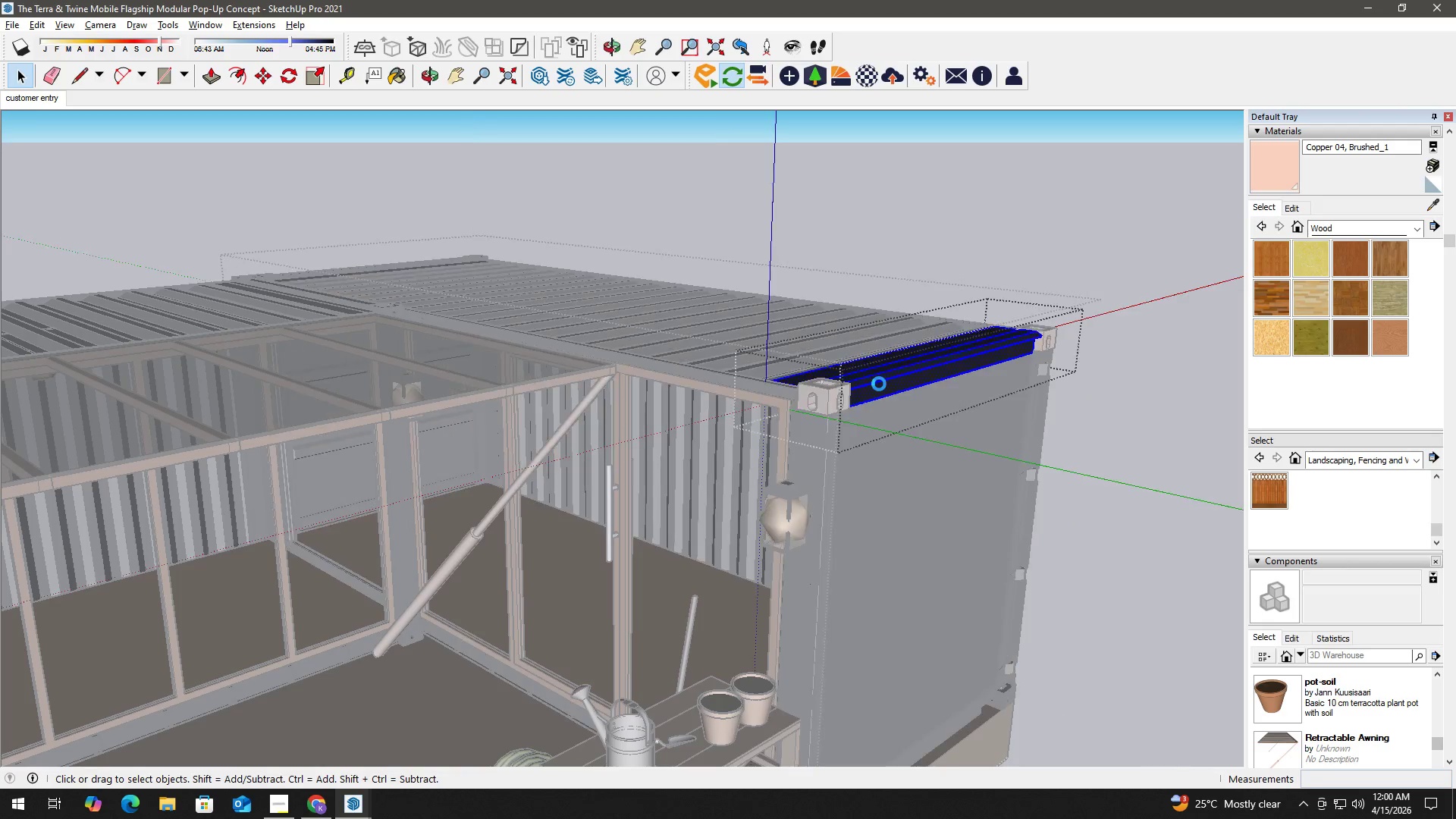 
triple_click([879, 384])
 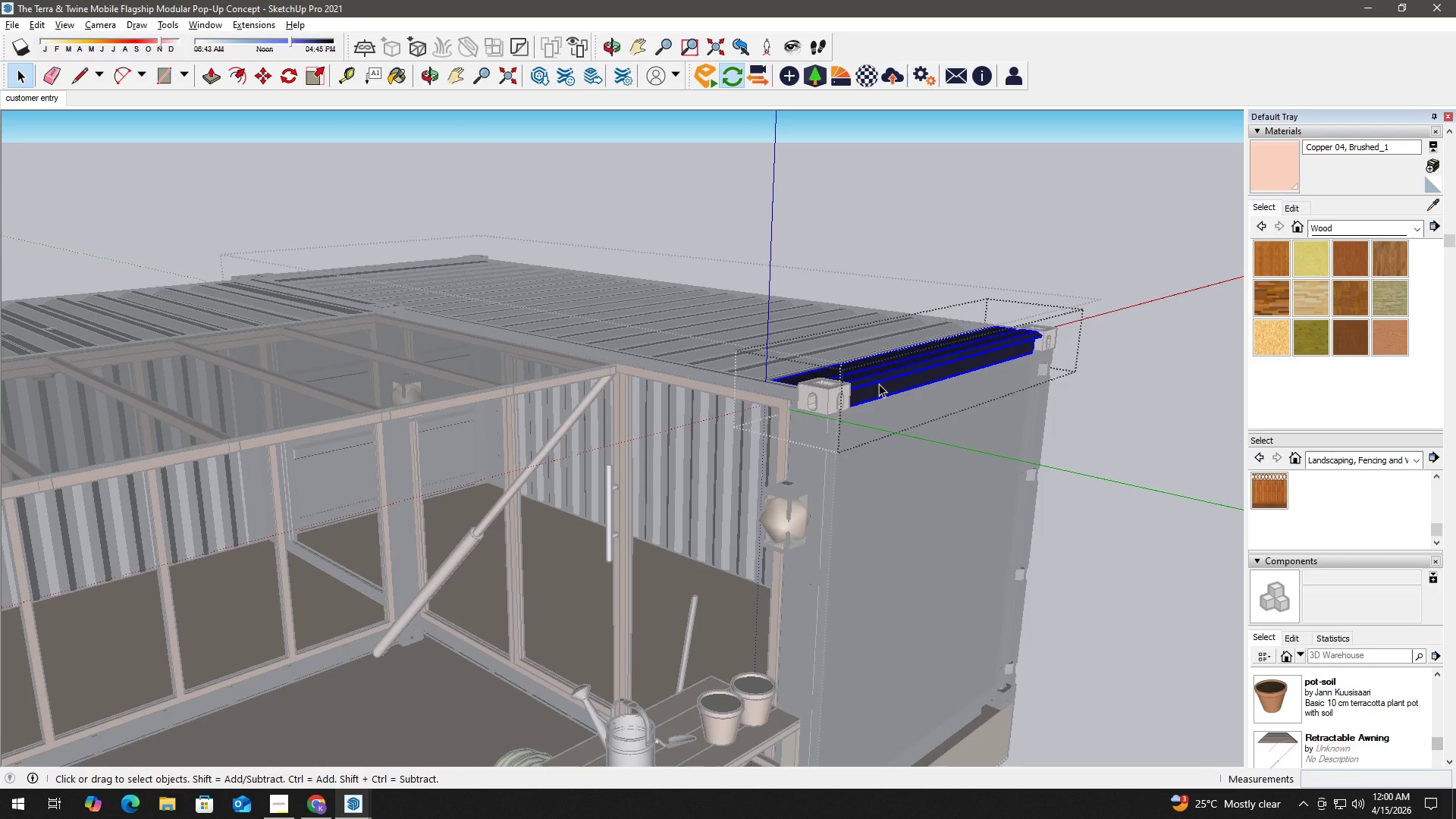 
triple_click([879, 384])
 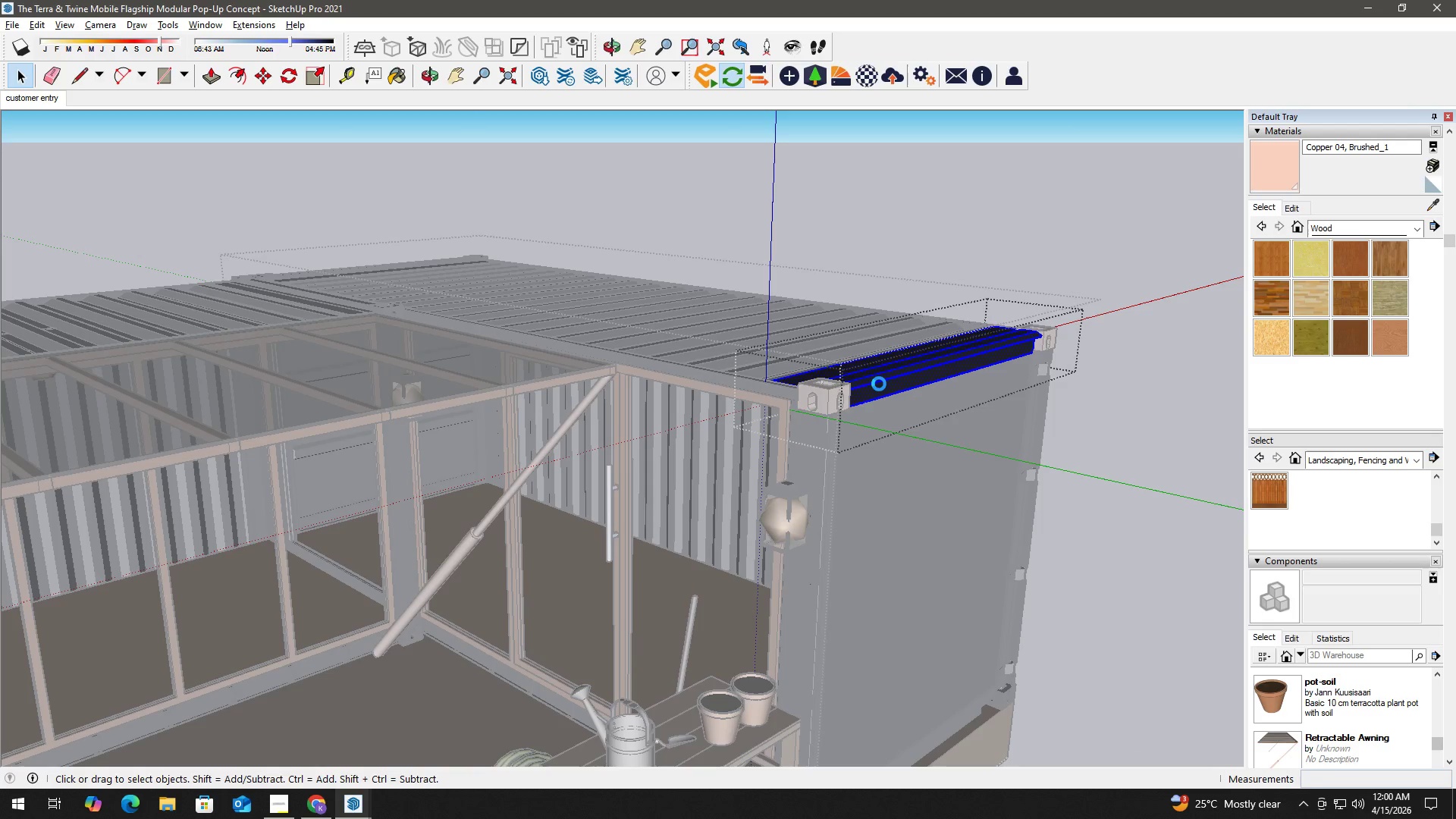 
triple_click([879, 384])
 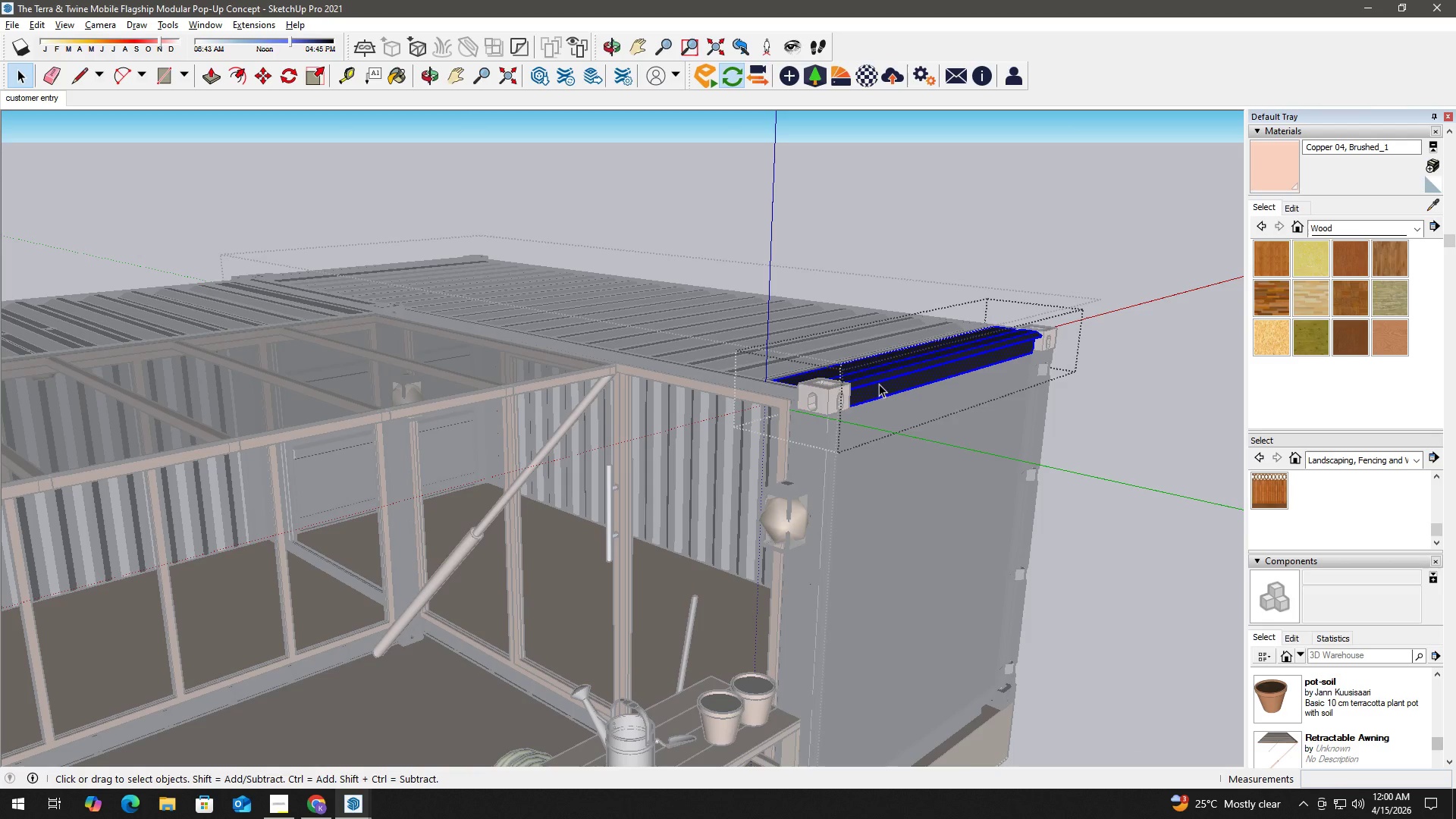 
double_click([879, 384])
 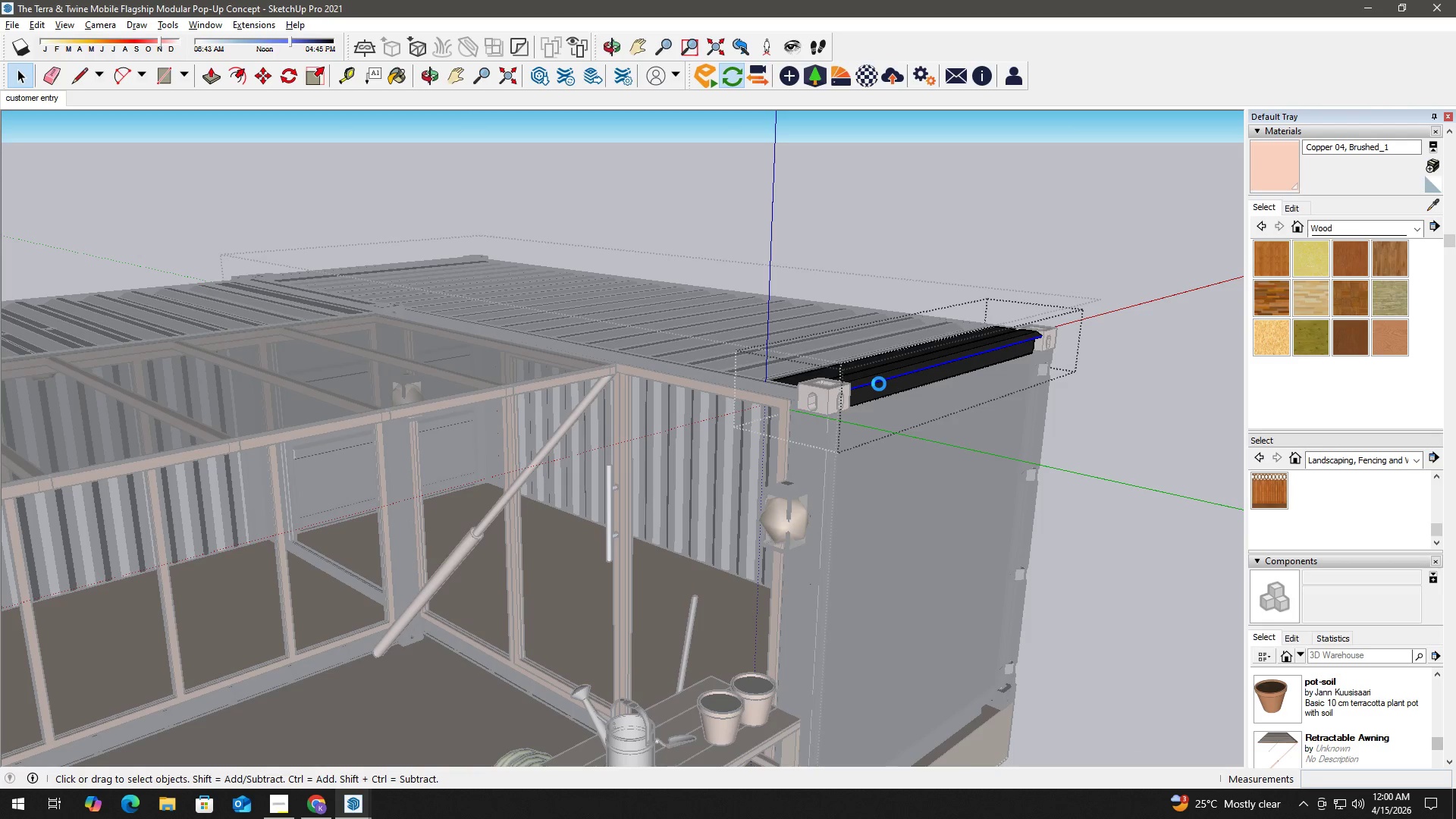 
triple_click([879, 384])
 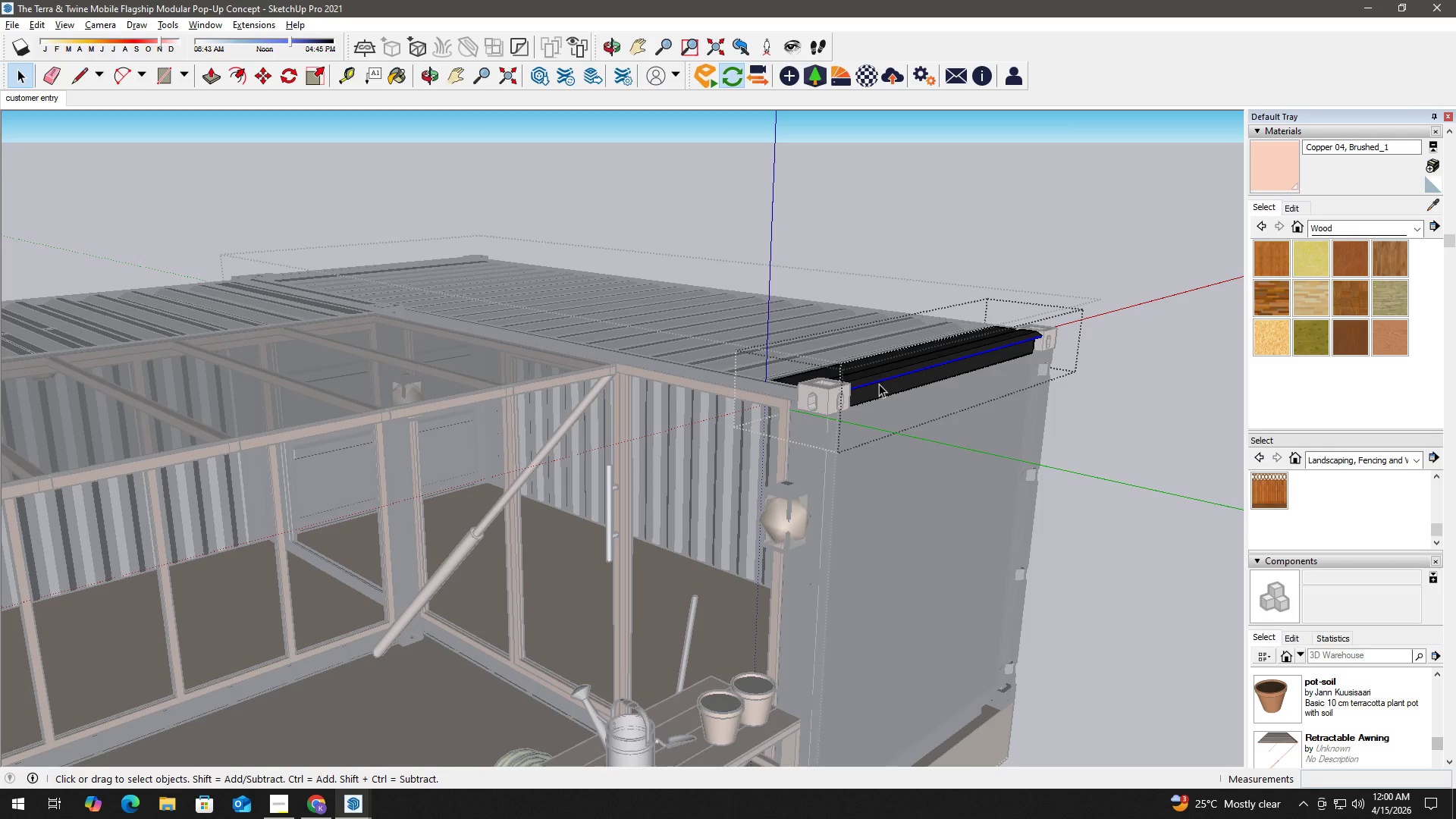 
key(B)
 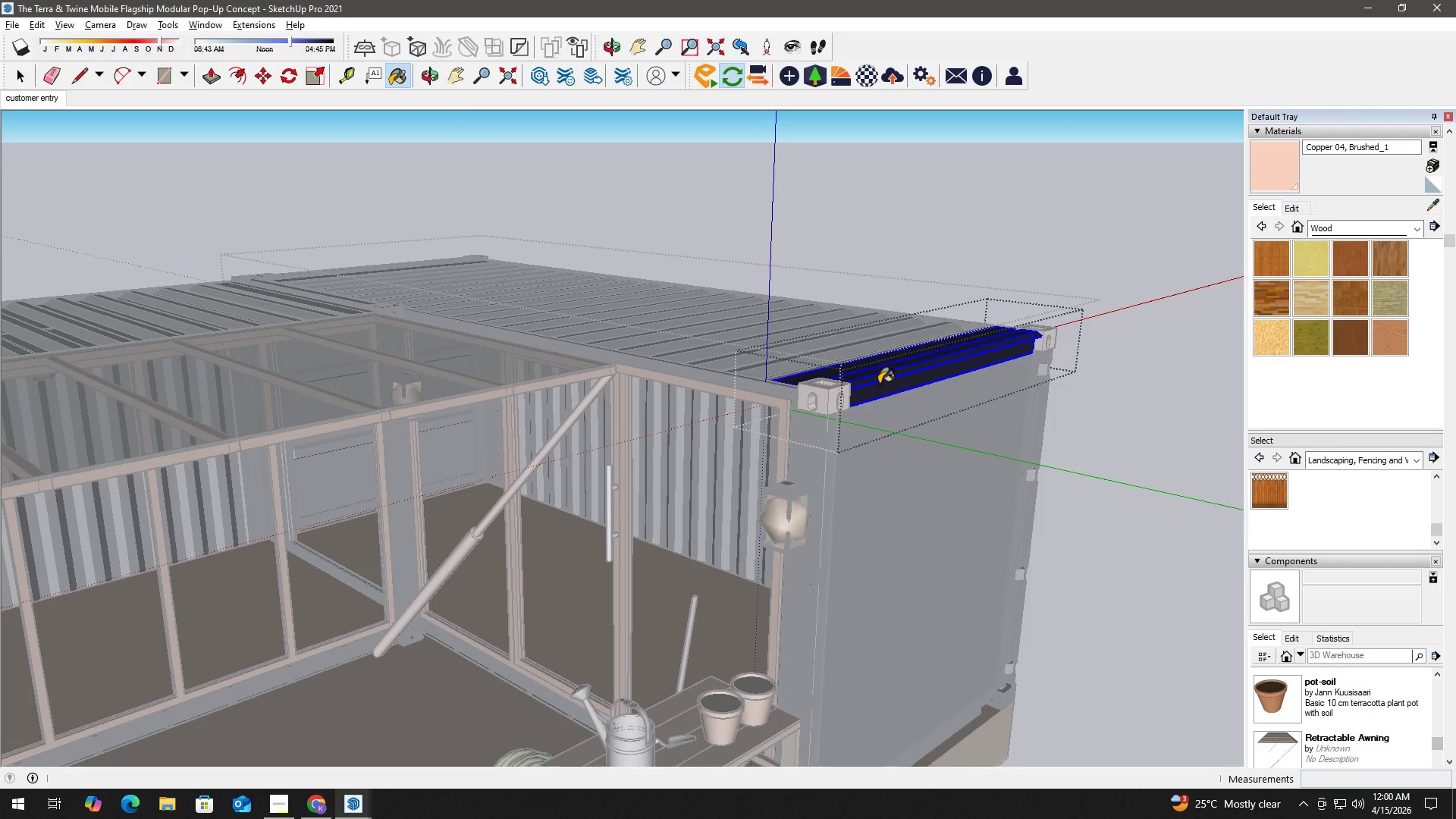 
triple_click([879, 384])
 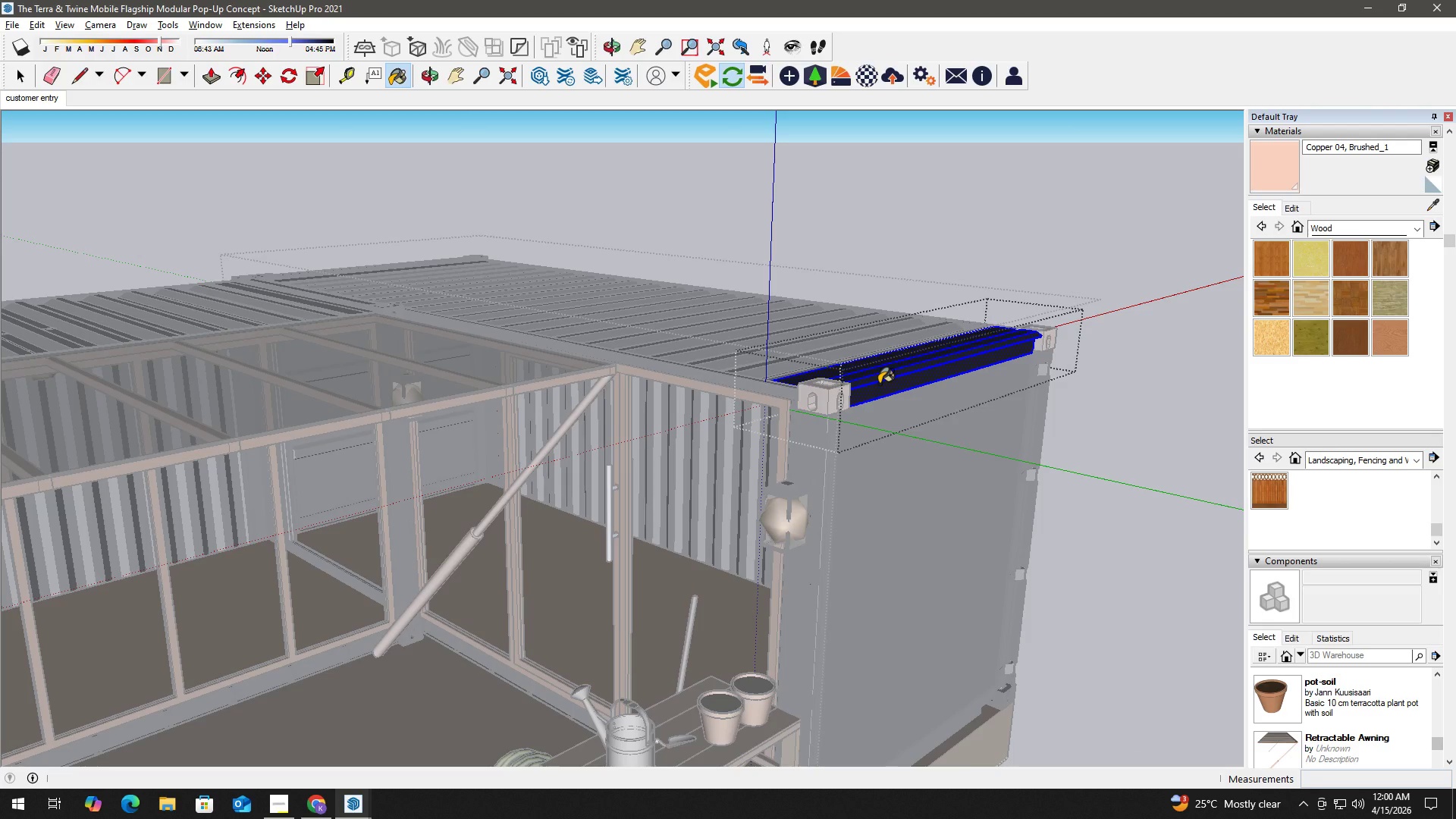 
triple_click([879, 384])
 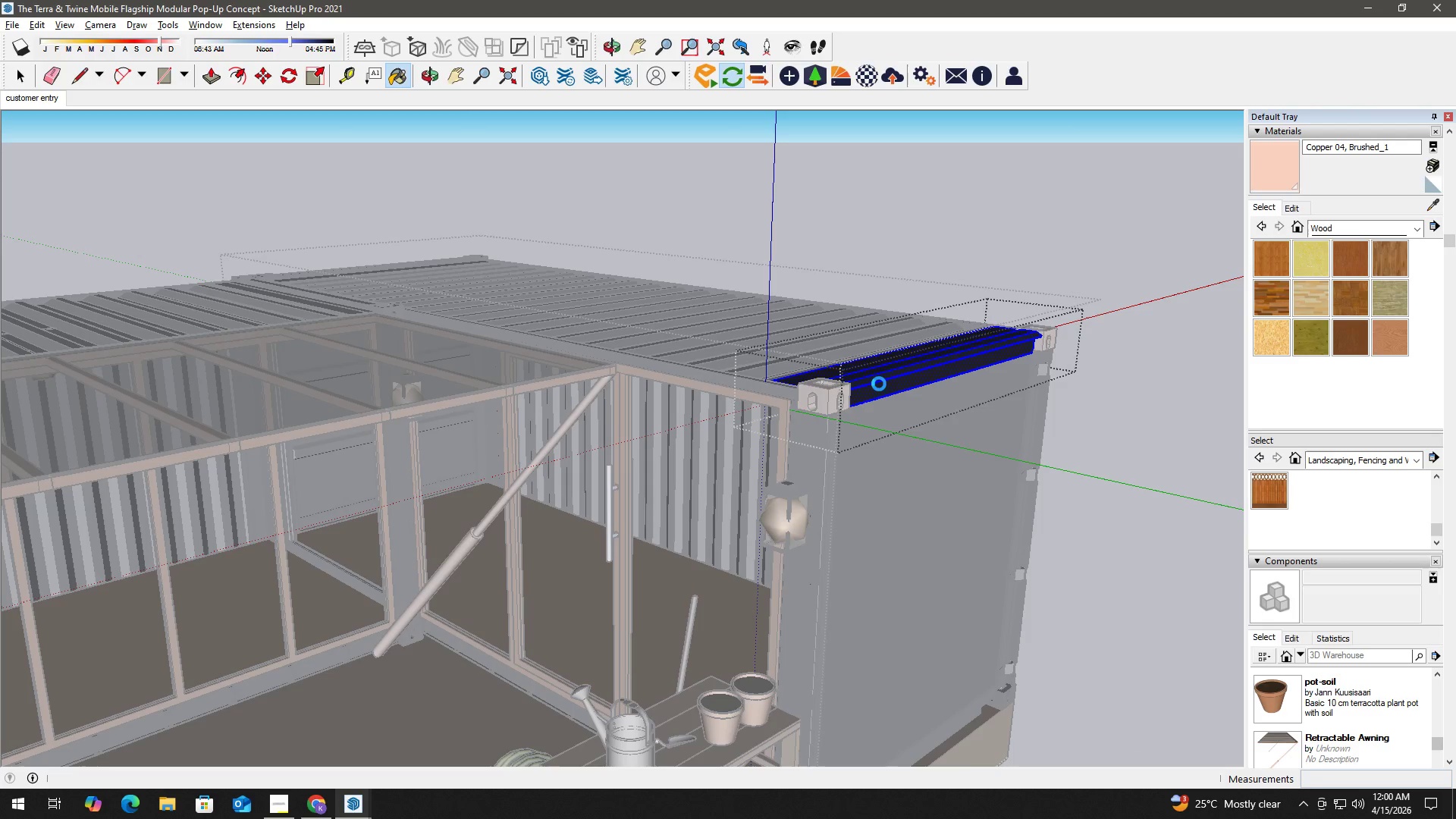 
triple_click([879, 384])
 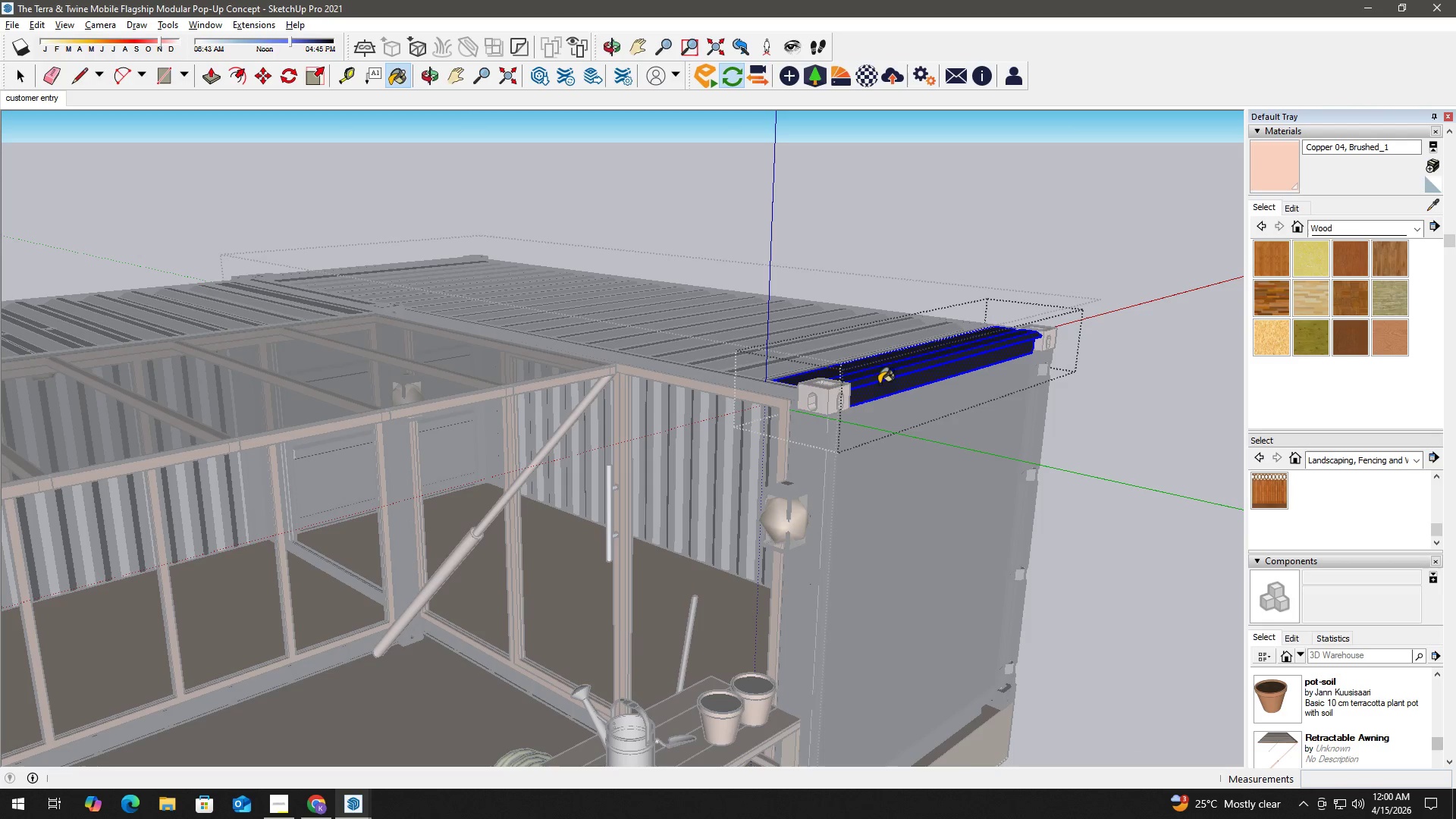 
triple_click([879, 384])
 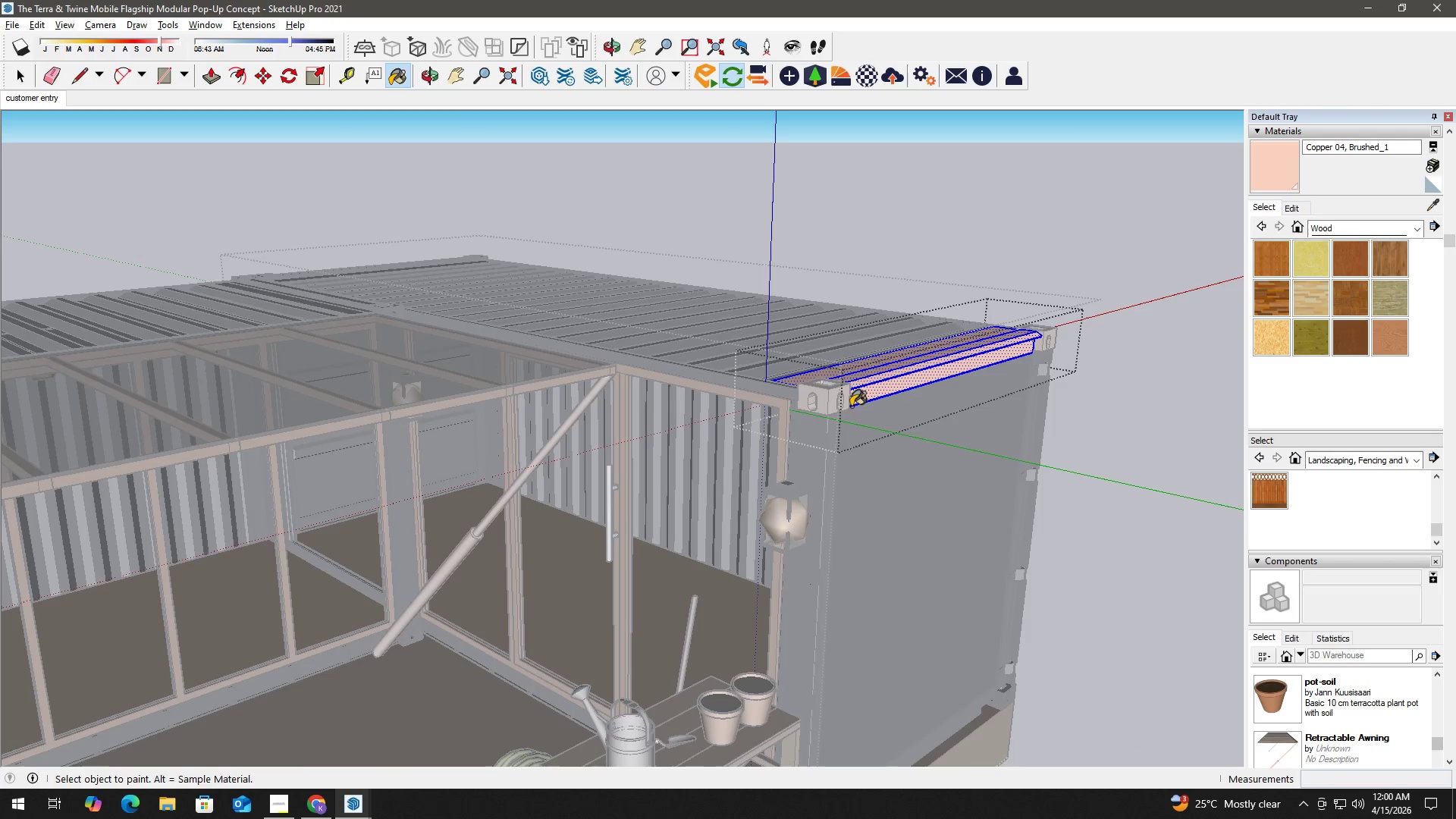 
key(Space)
 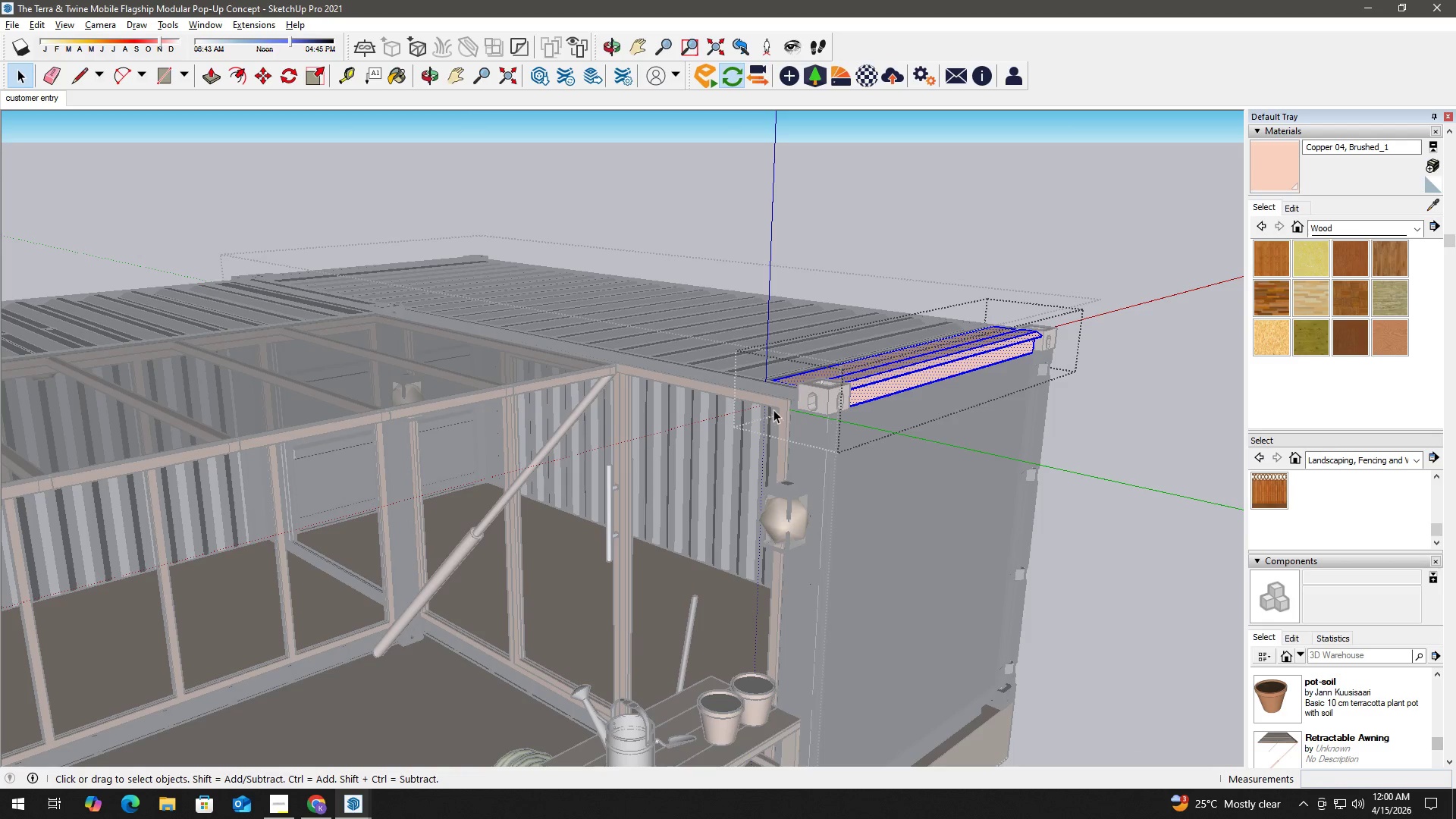 
key(Escape)
 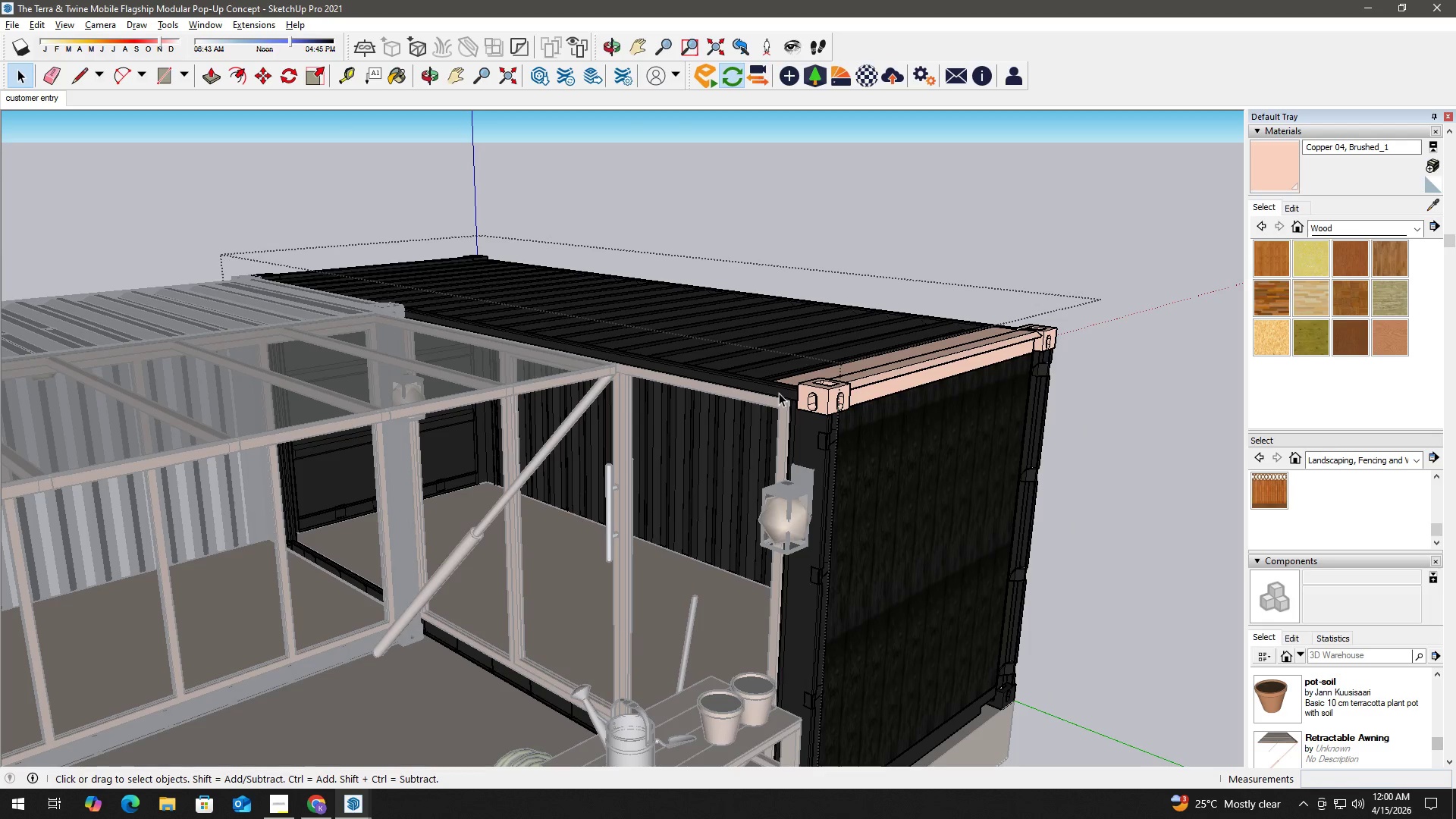 
double_click([779, 393])
 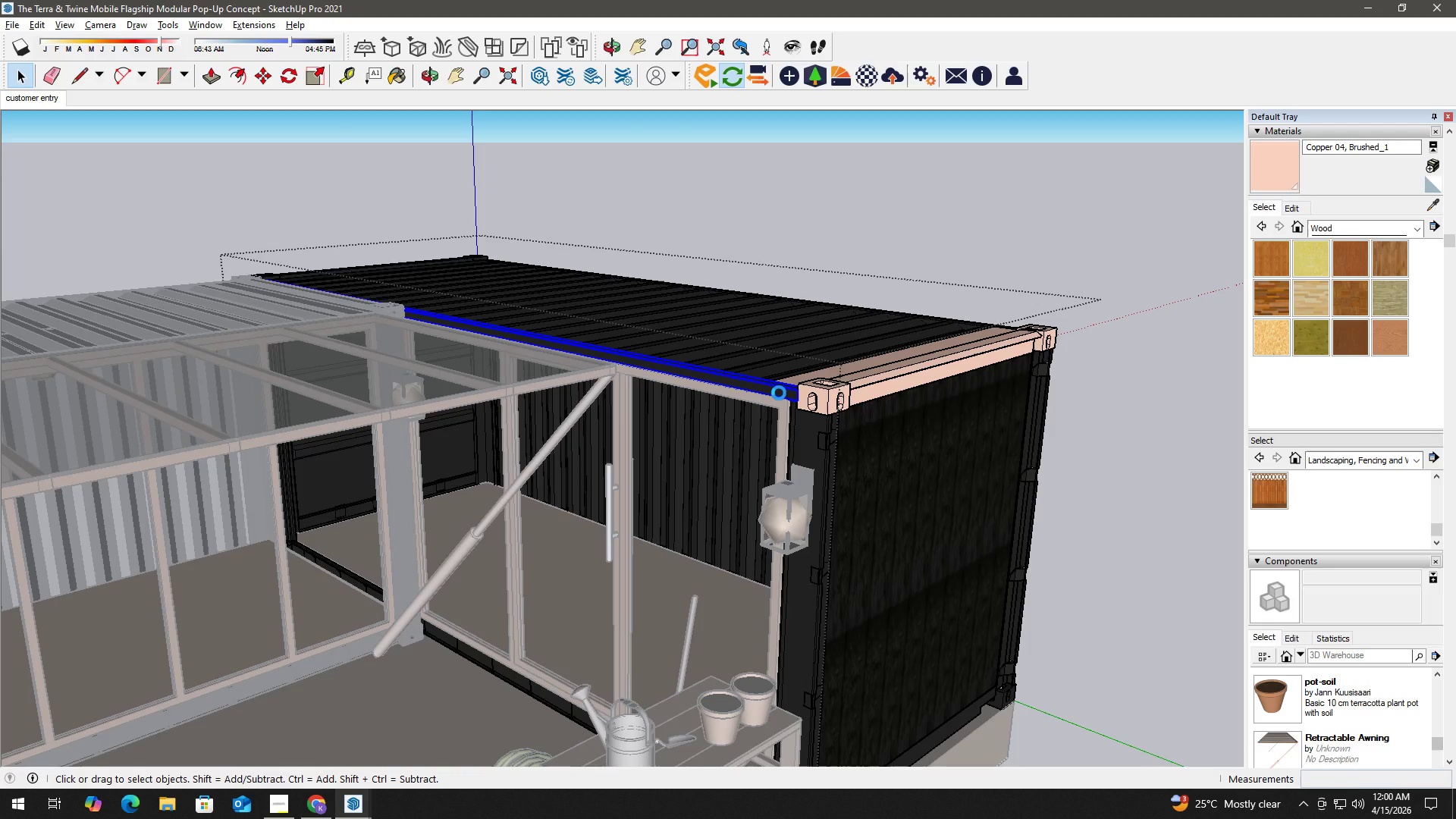 
triple_click([779, 393])
 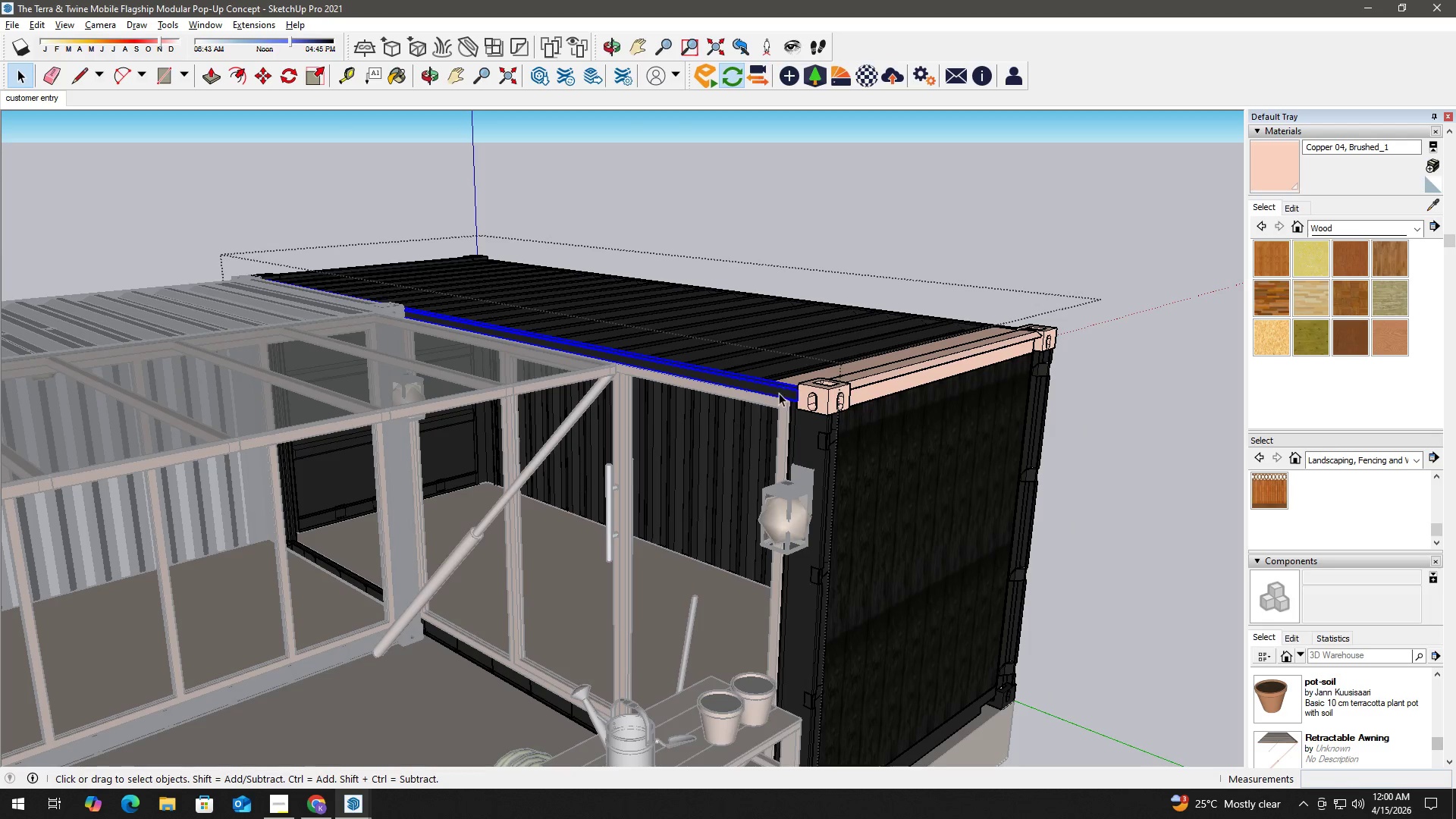 
triple_click([779, 393])
 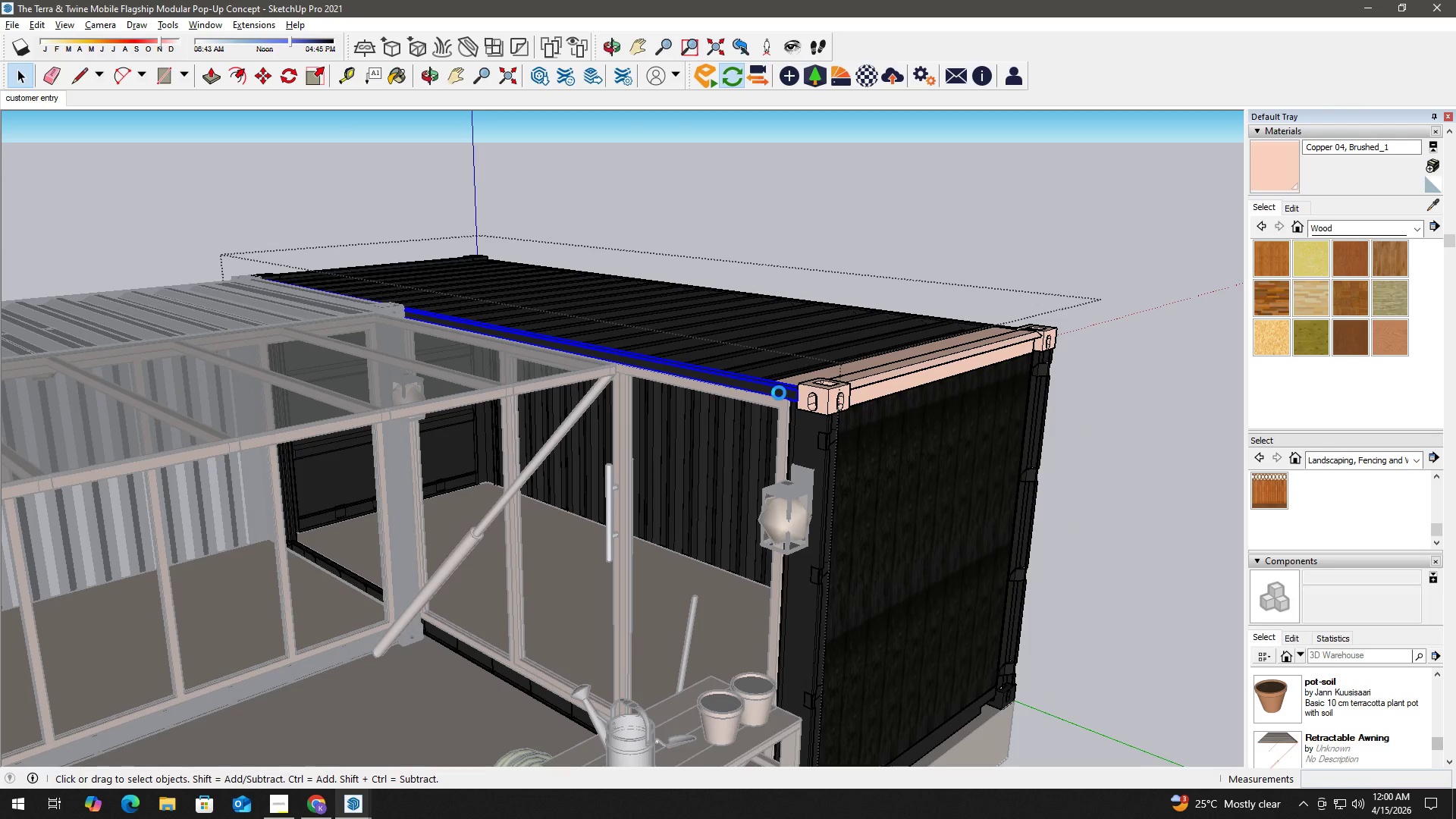 
triple_click([779, 393])
 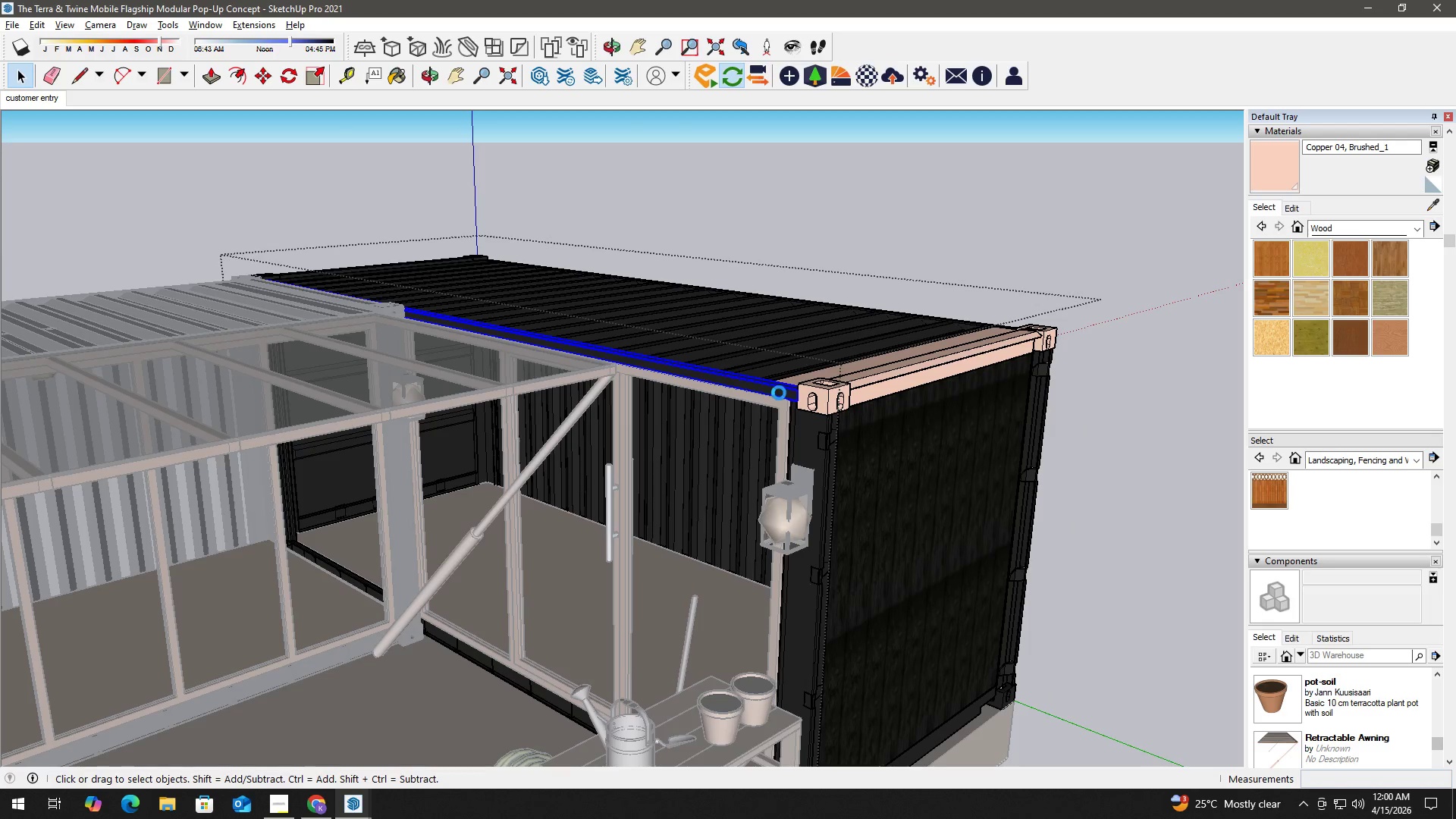 
triple_click([779, 393])
 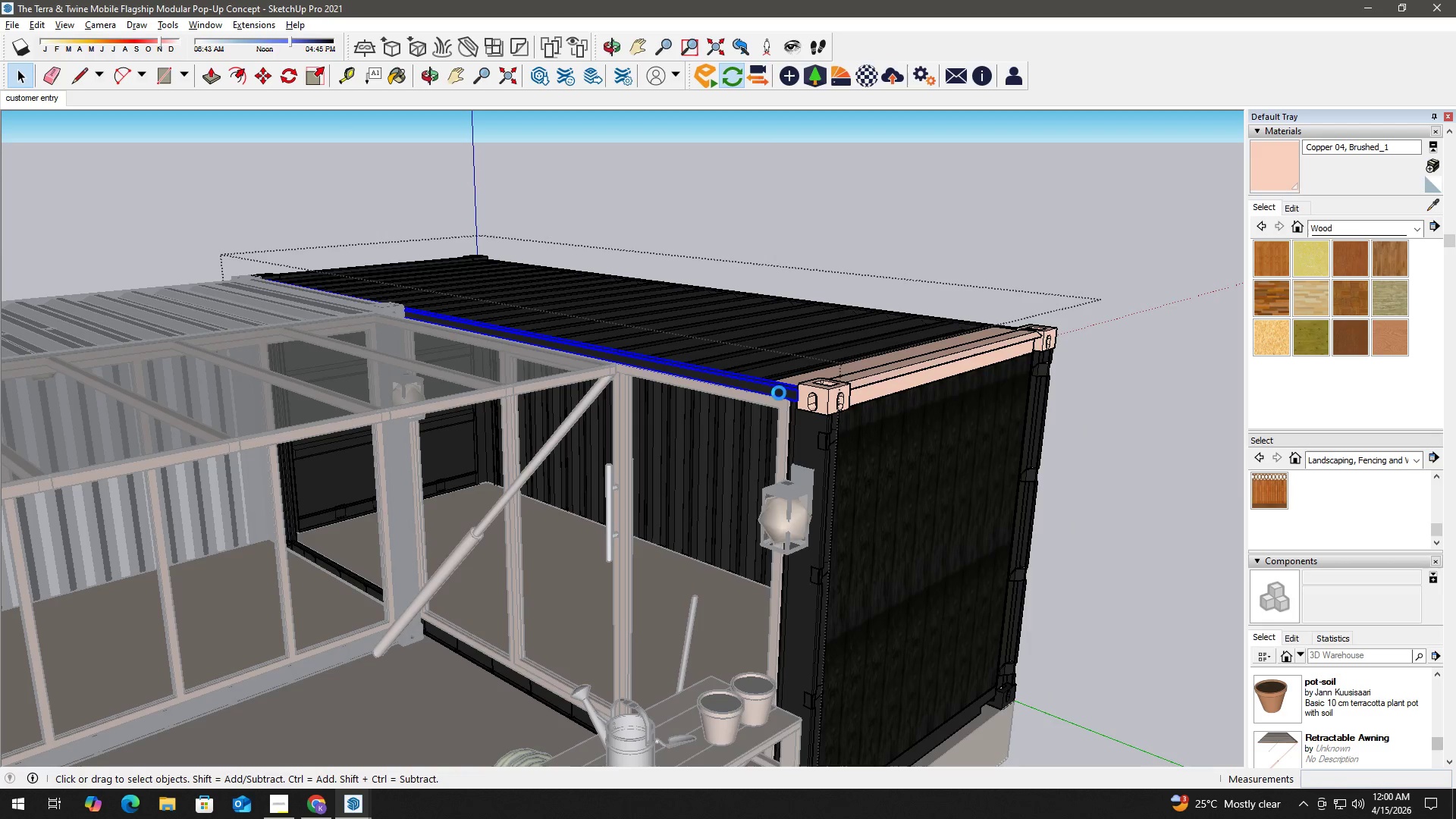 
triple_click([779, 393])
 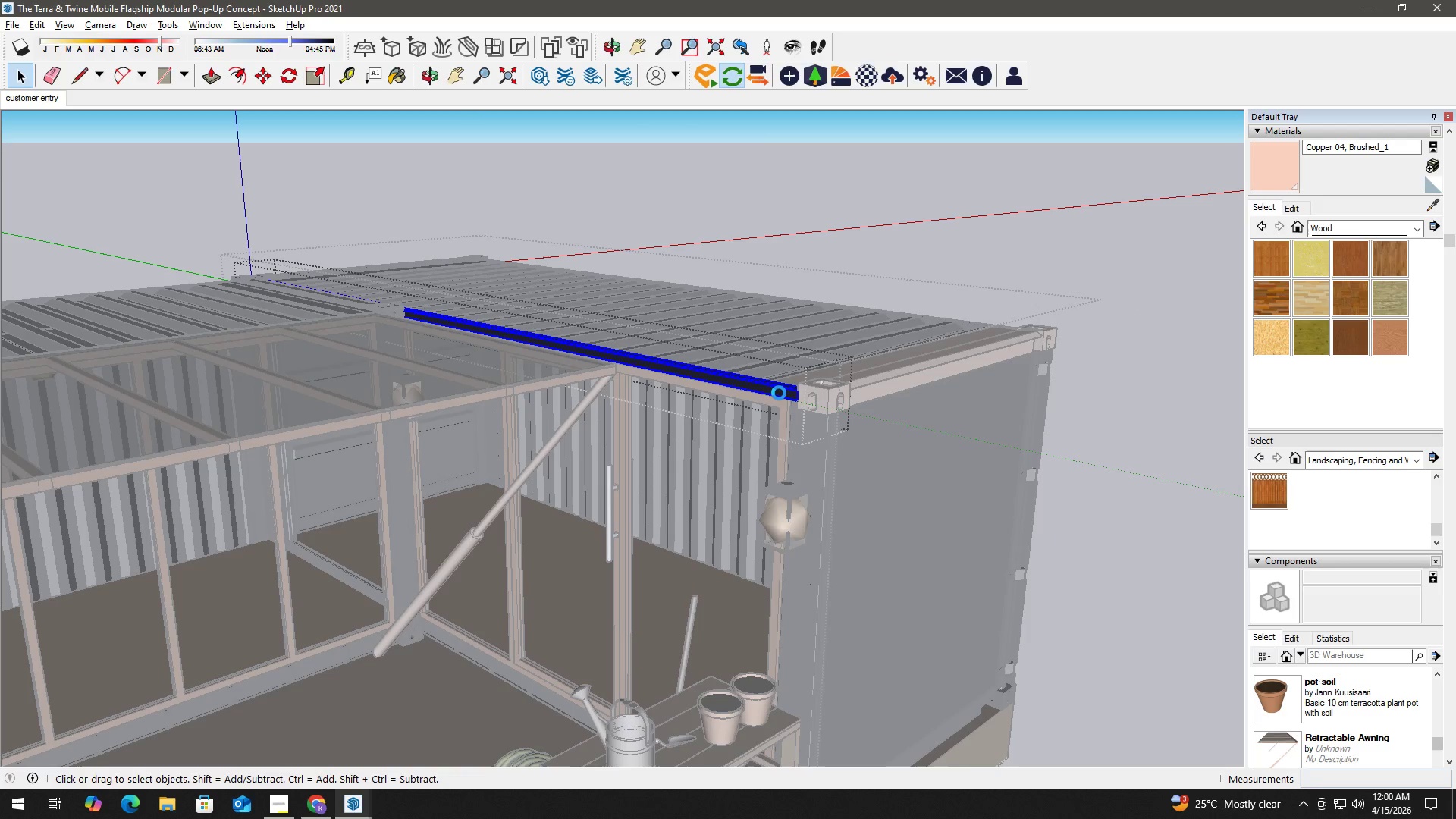 
triple_click([779, 393])
 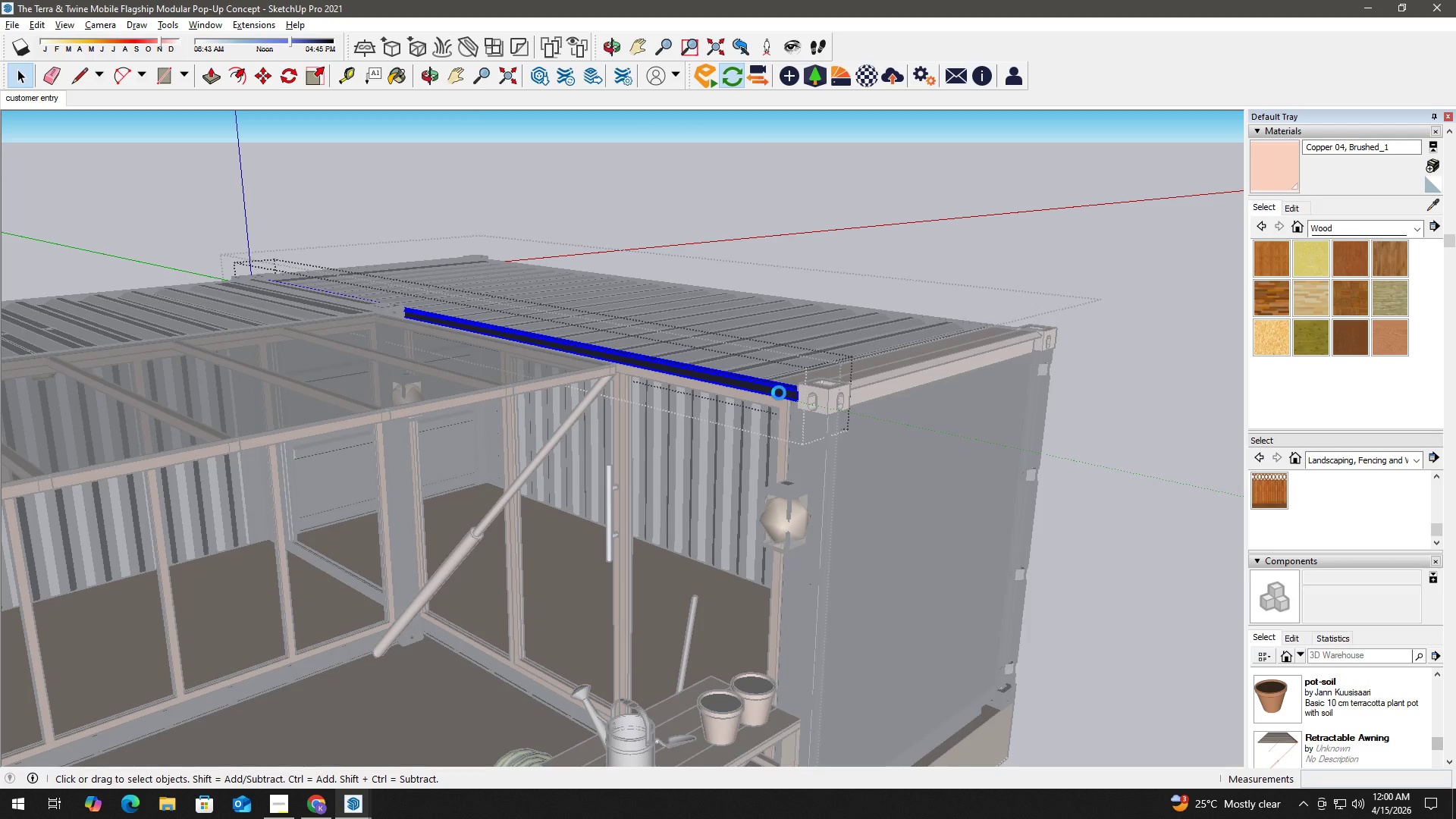 
triple_click([779, 393])
 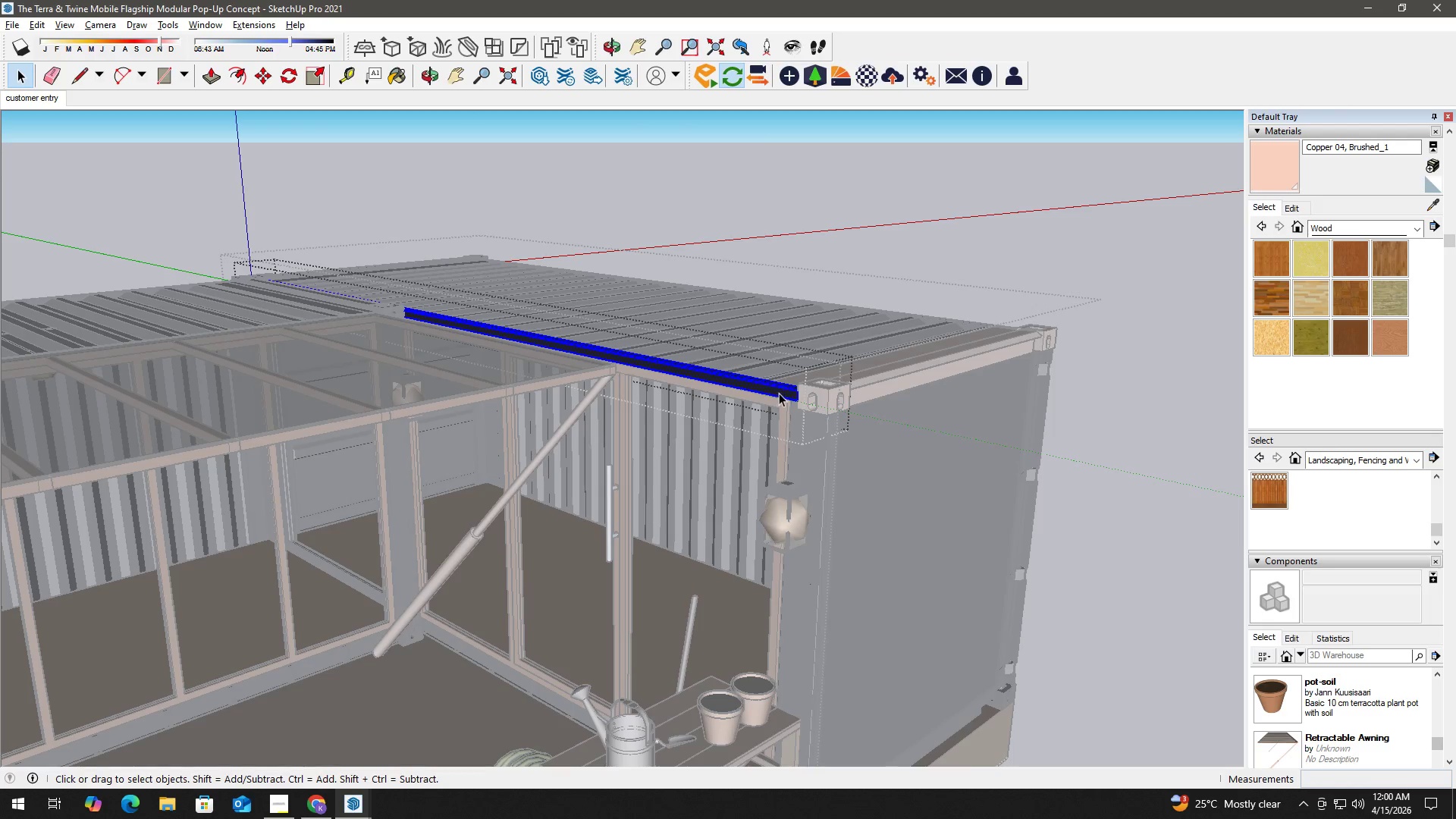 
triple_click([779, 393])
 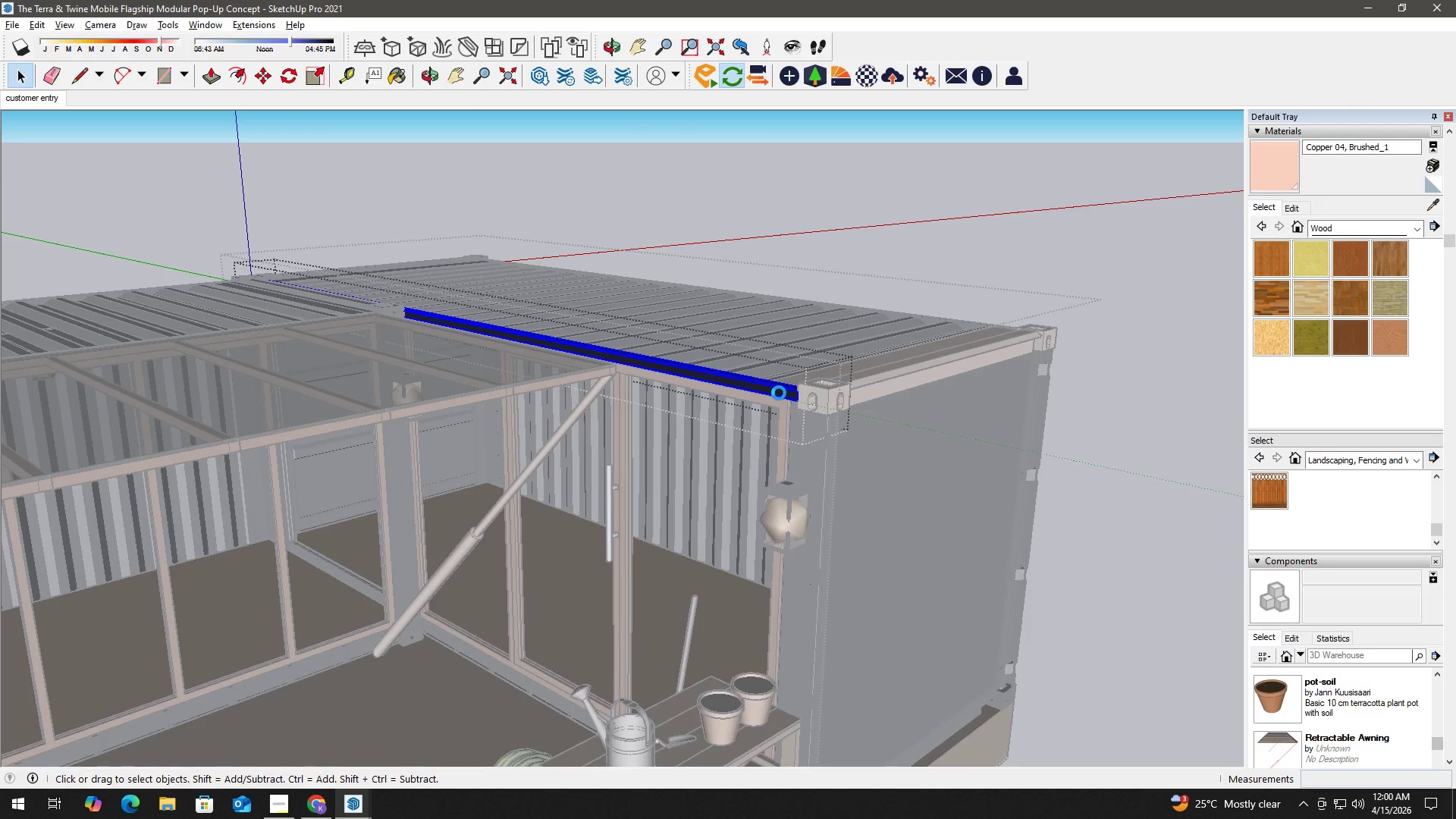 
triple_click([779, 393])
 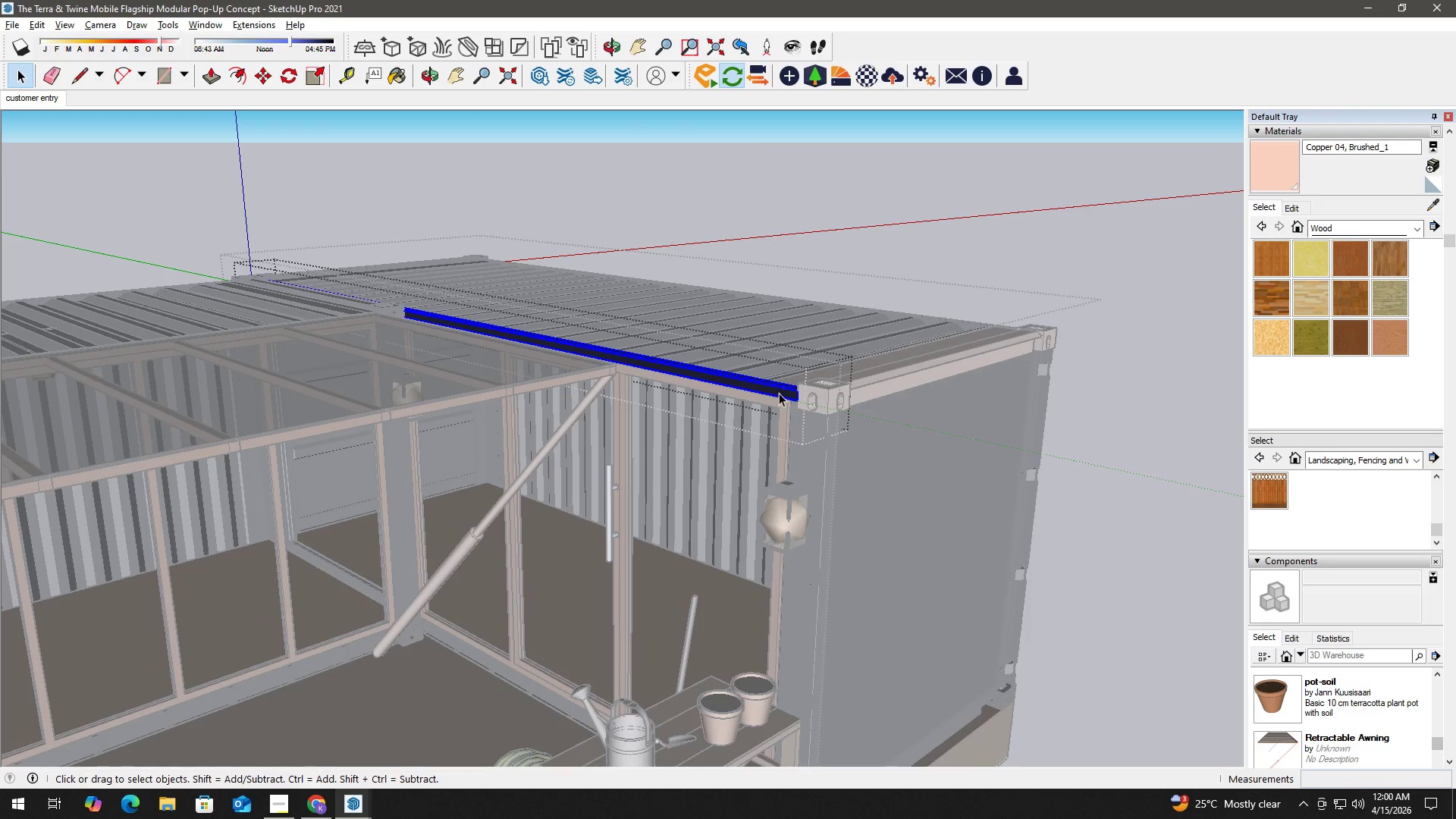 
key(B)
 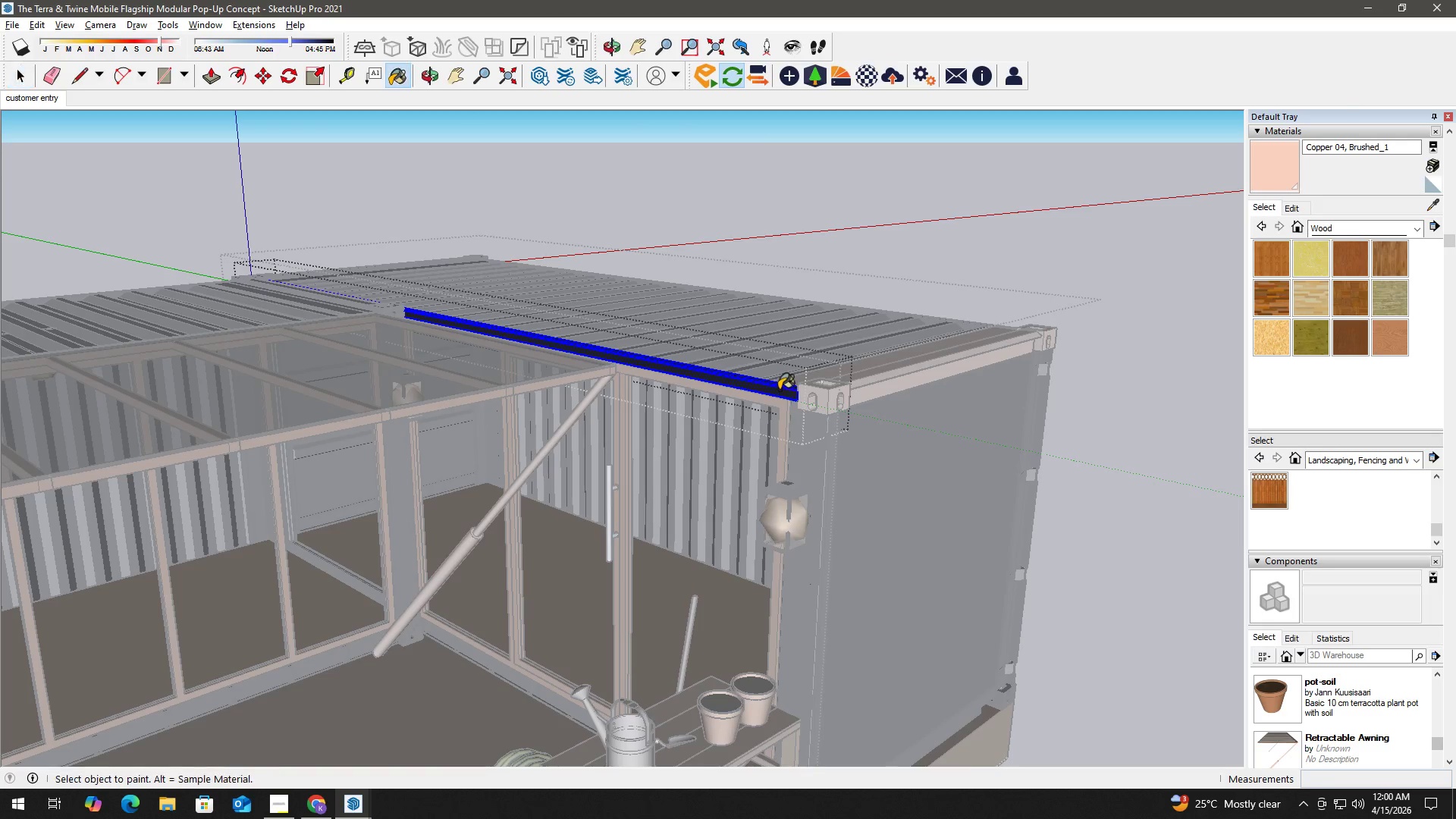 
triple_click([779, 390])
 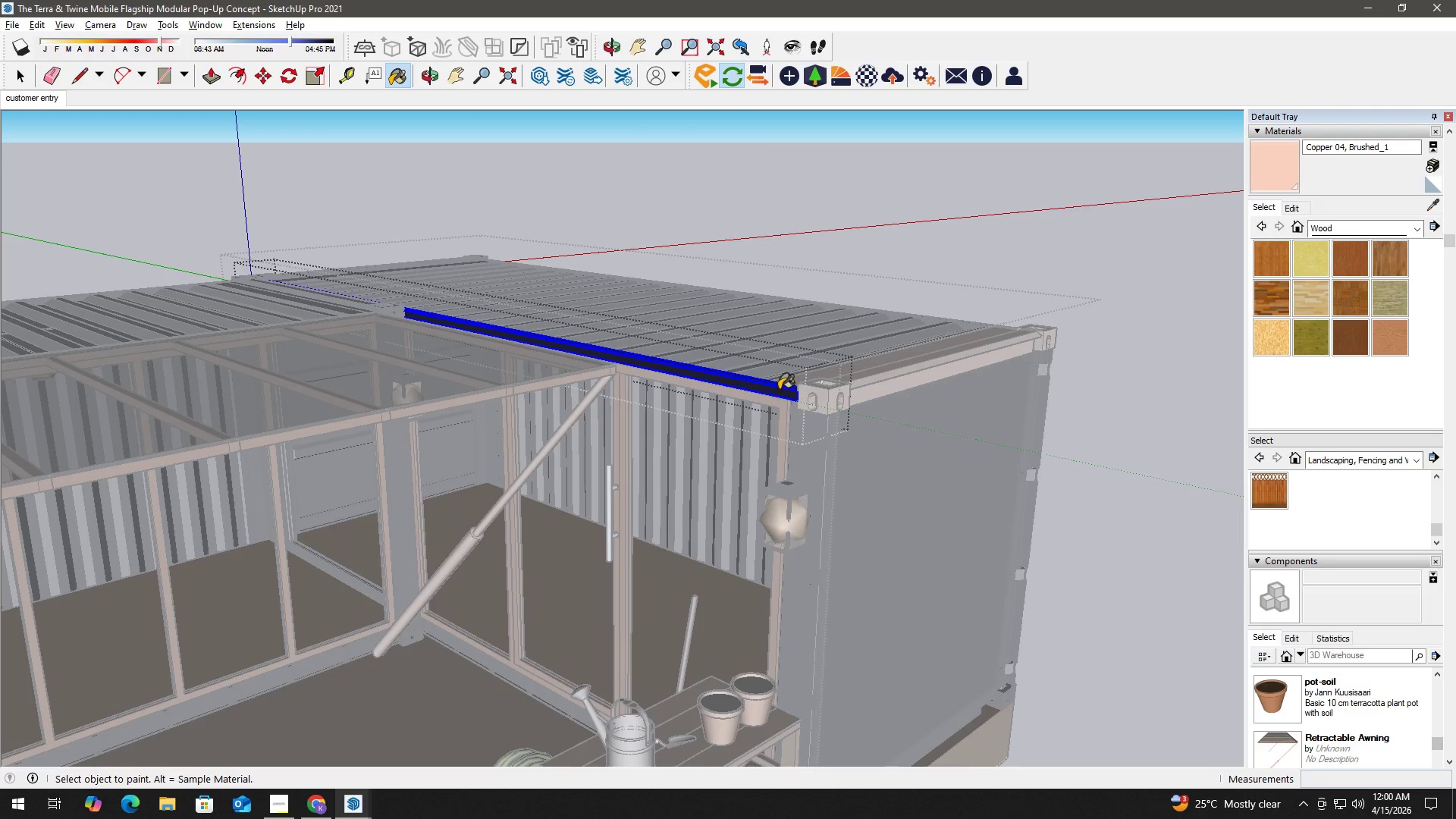 
triple_click([779, 390])
 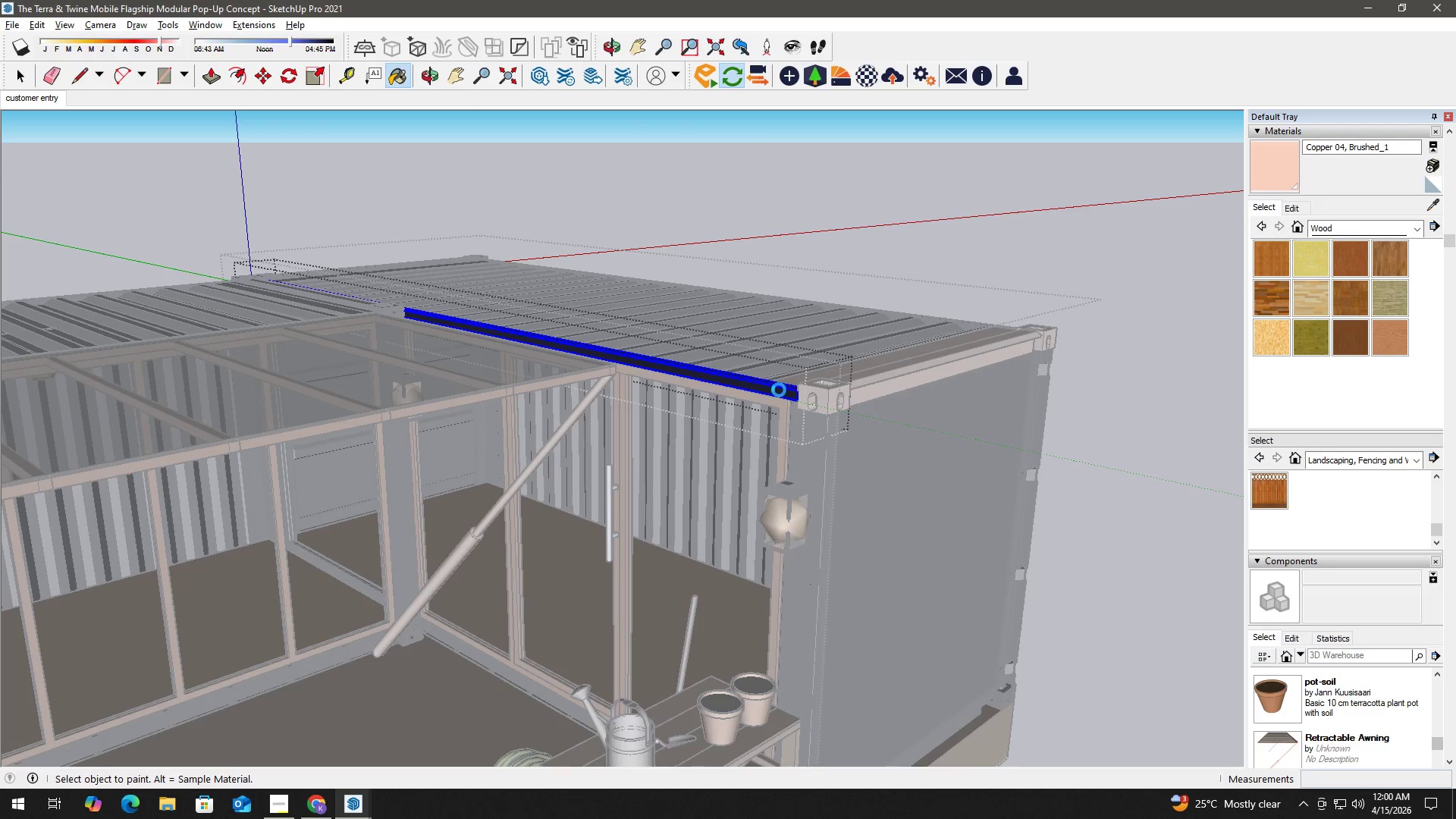 
triple_click([779, 390])
 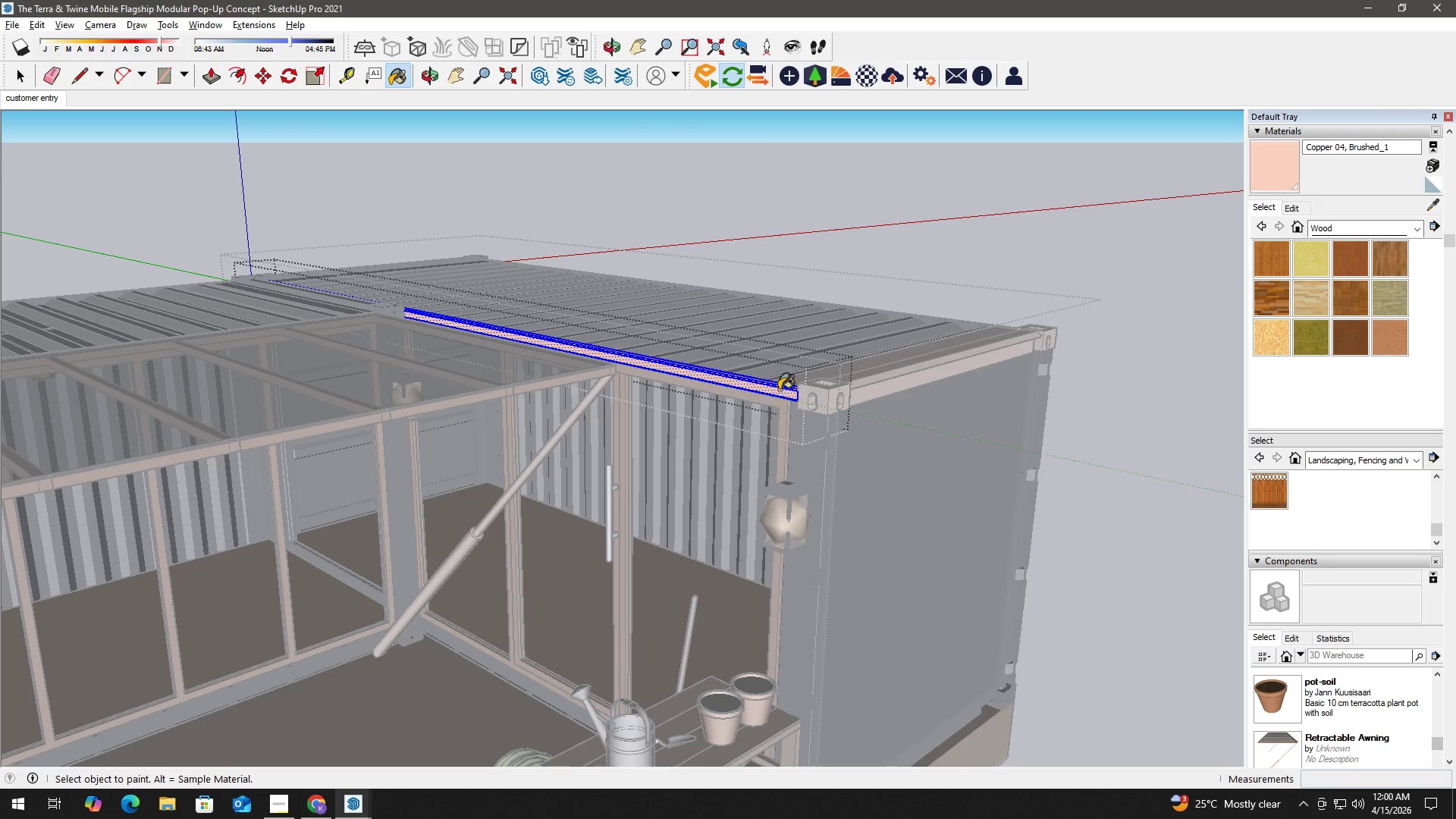 
triple_click([779, 390])
 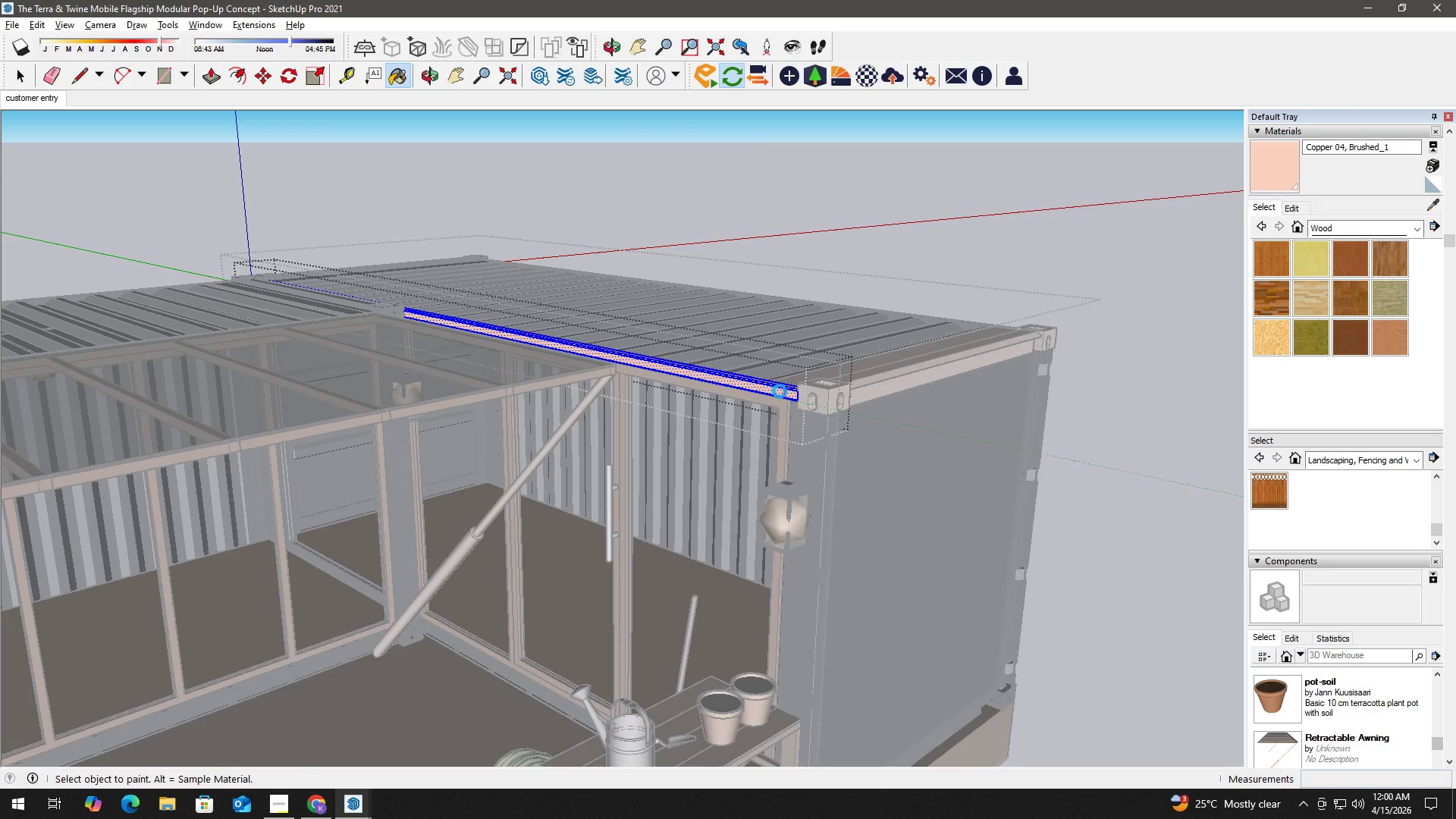 
key(Space)
 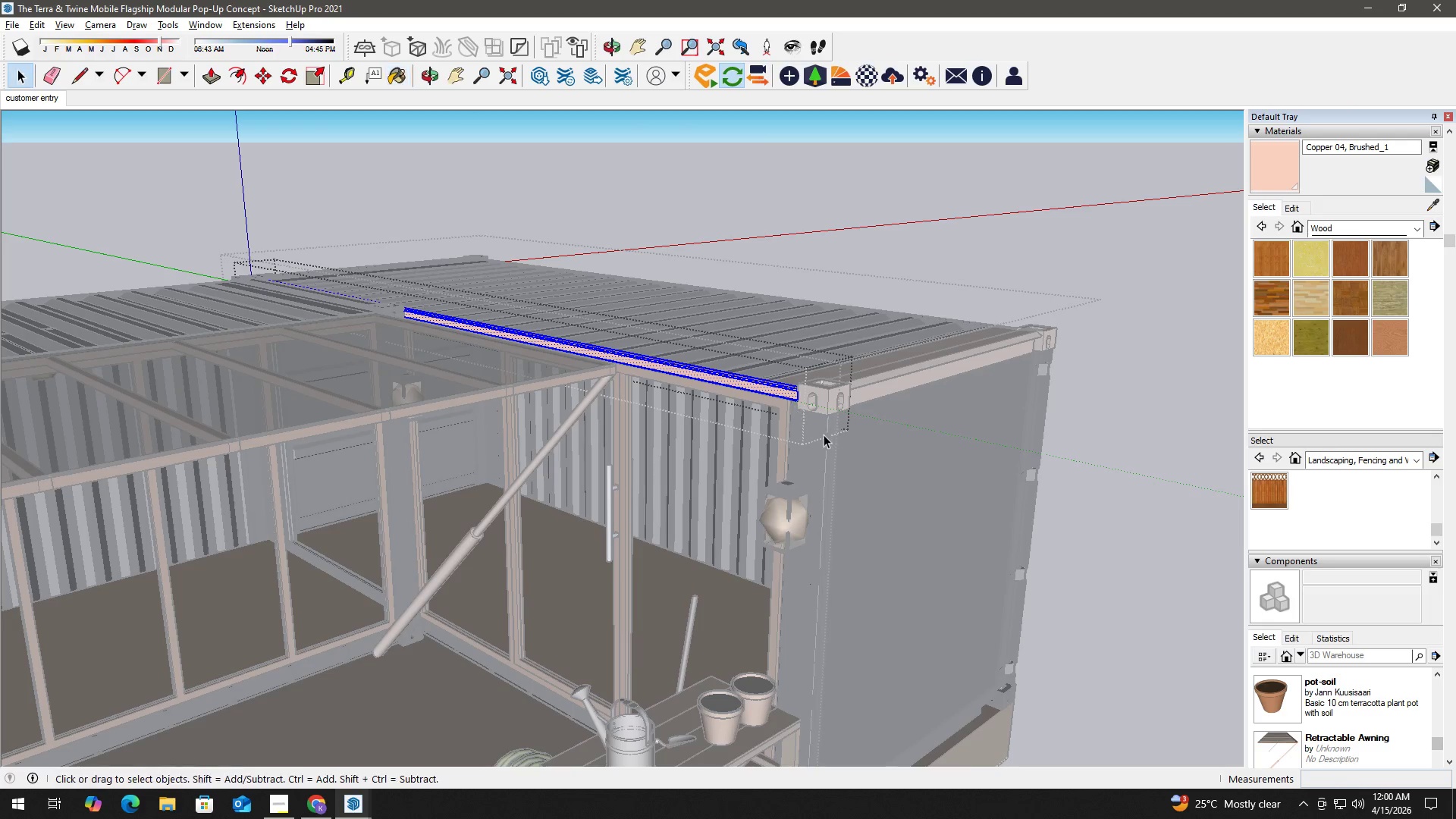 
key(Escape)
 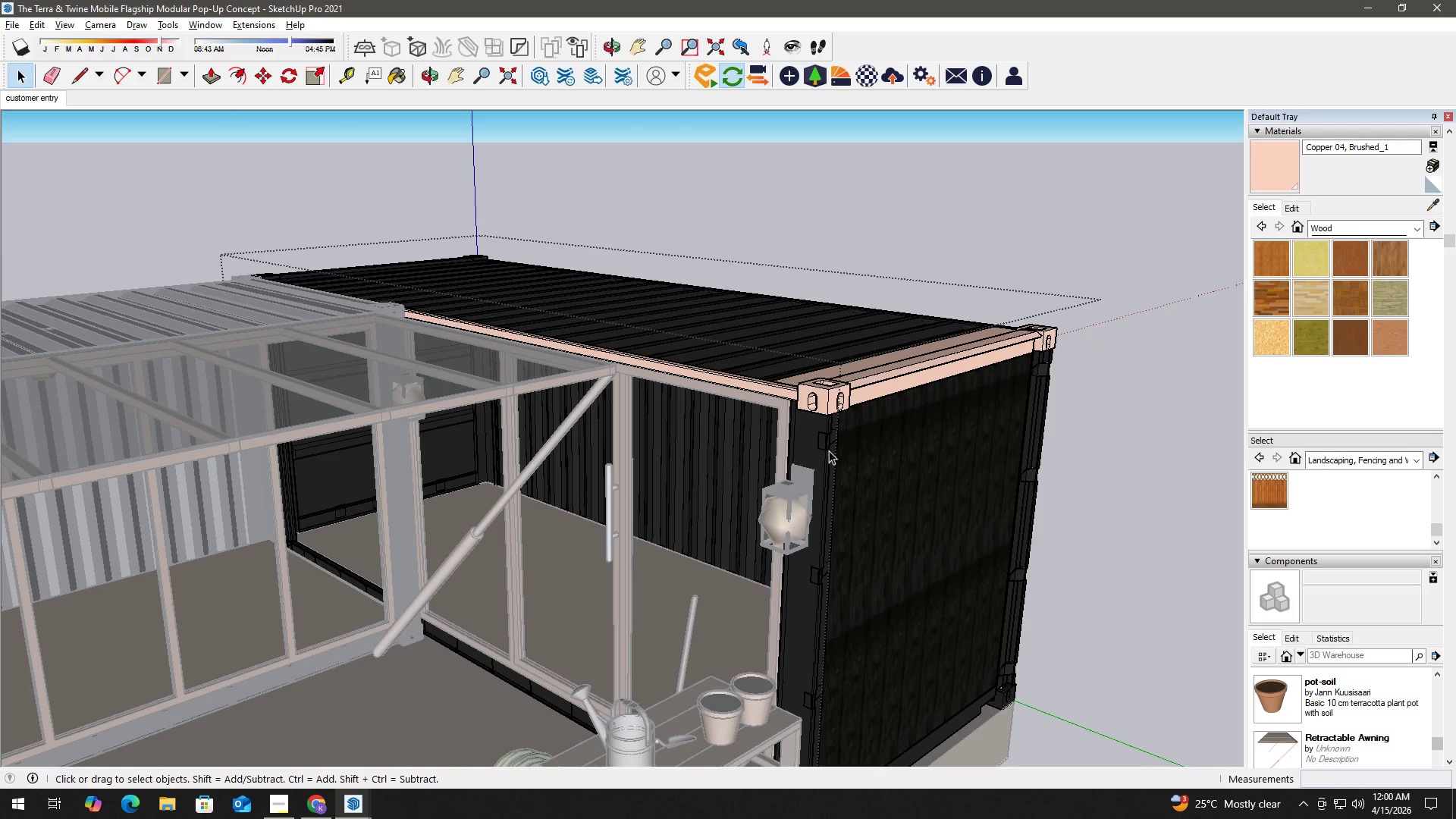 
double_click([829, 450])
 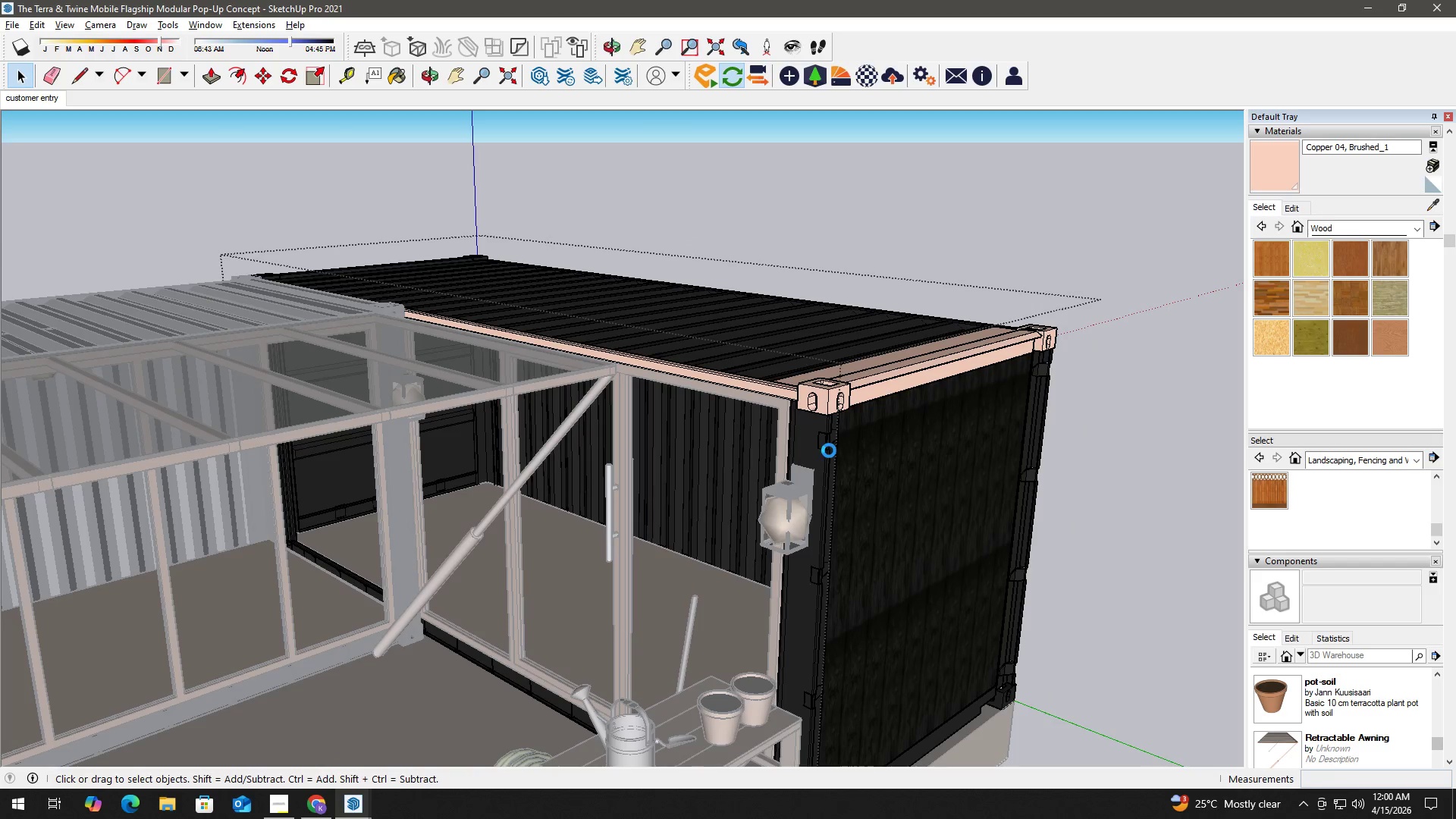 
triple_click([829, 450])
 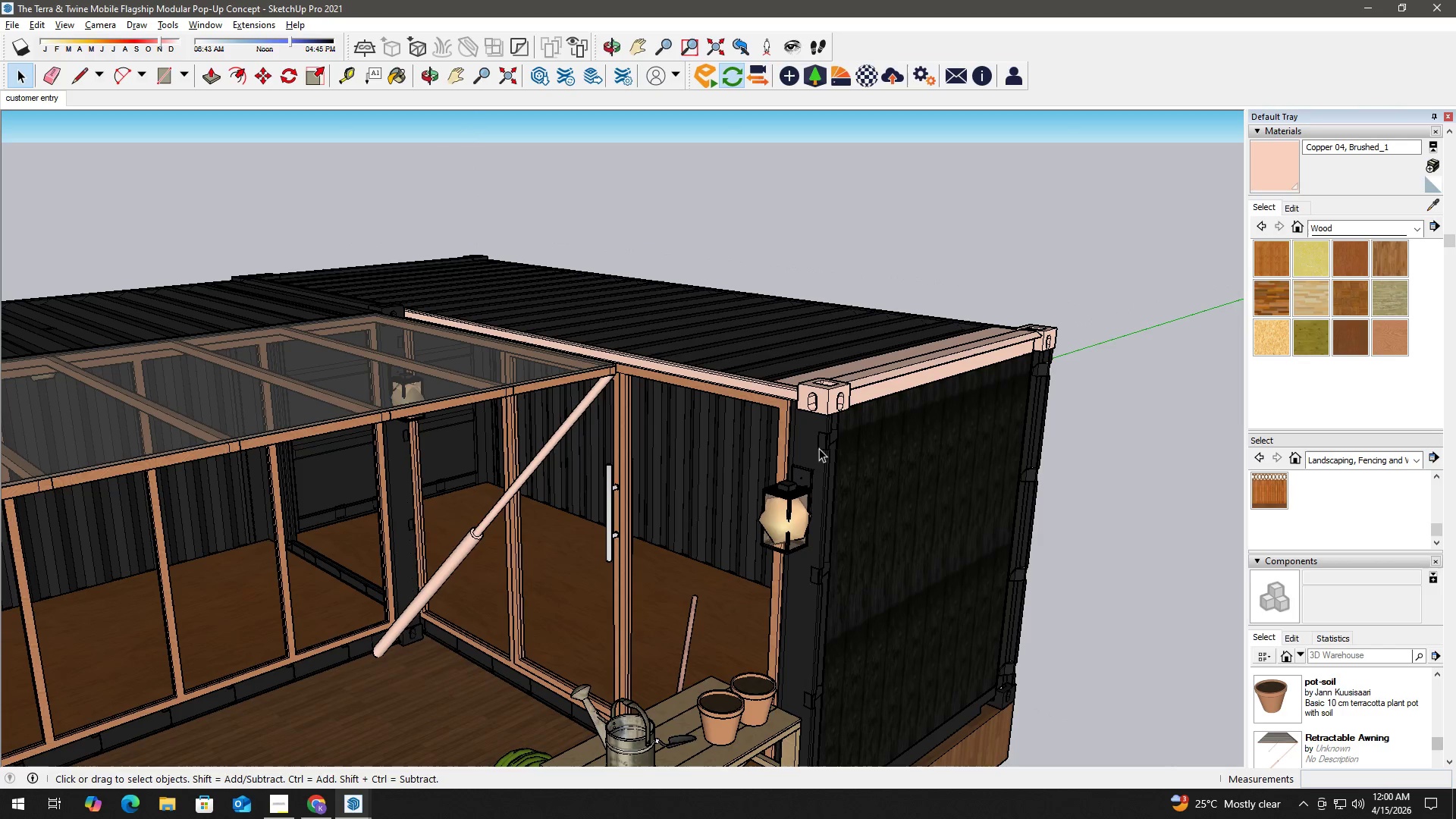 
double_click([819, 448])
 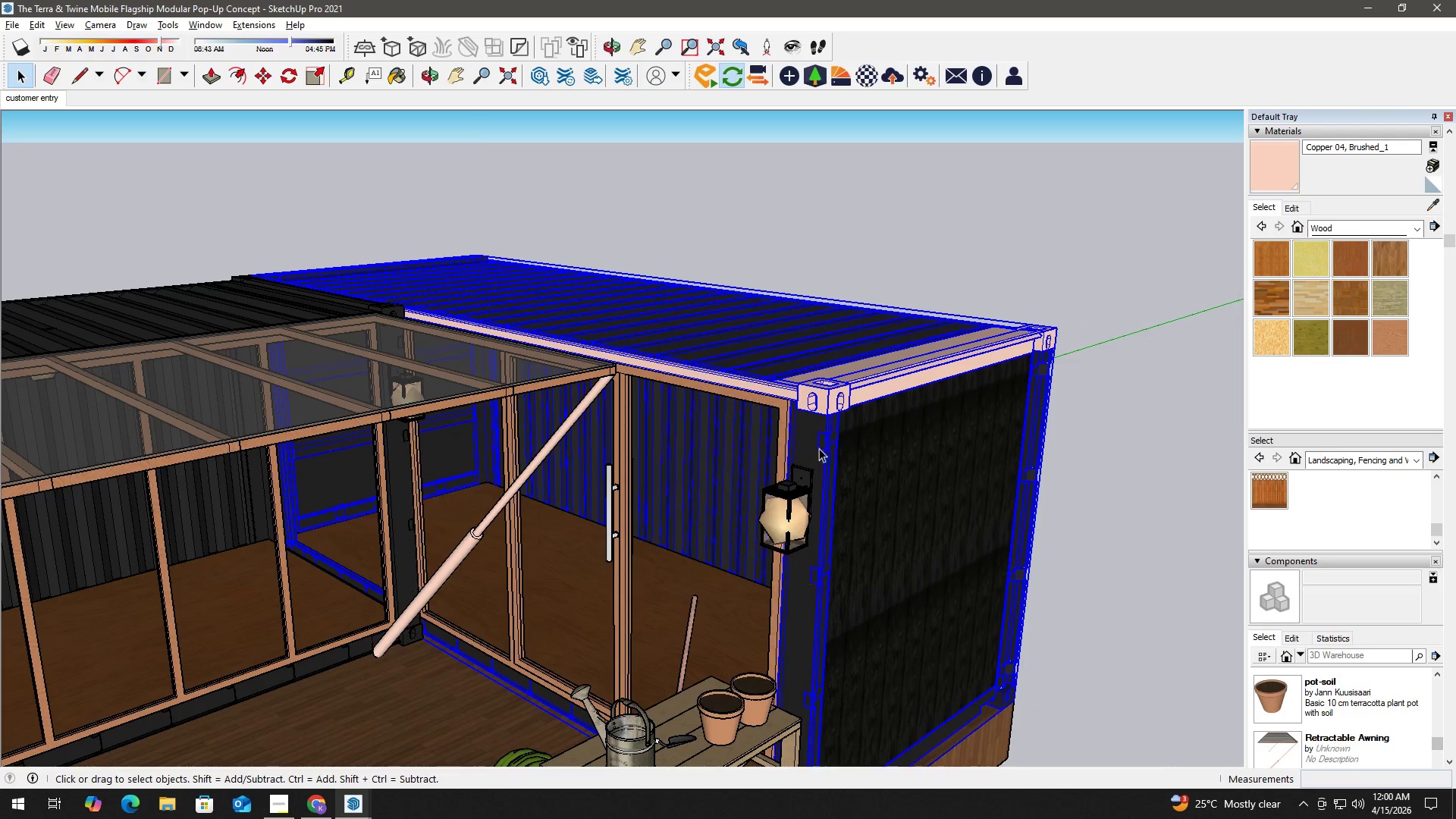 
double_click([819, 448])
 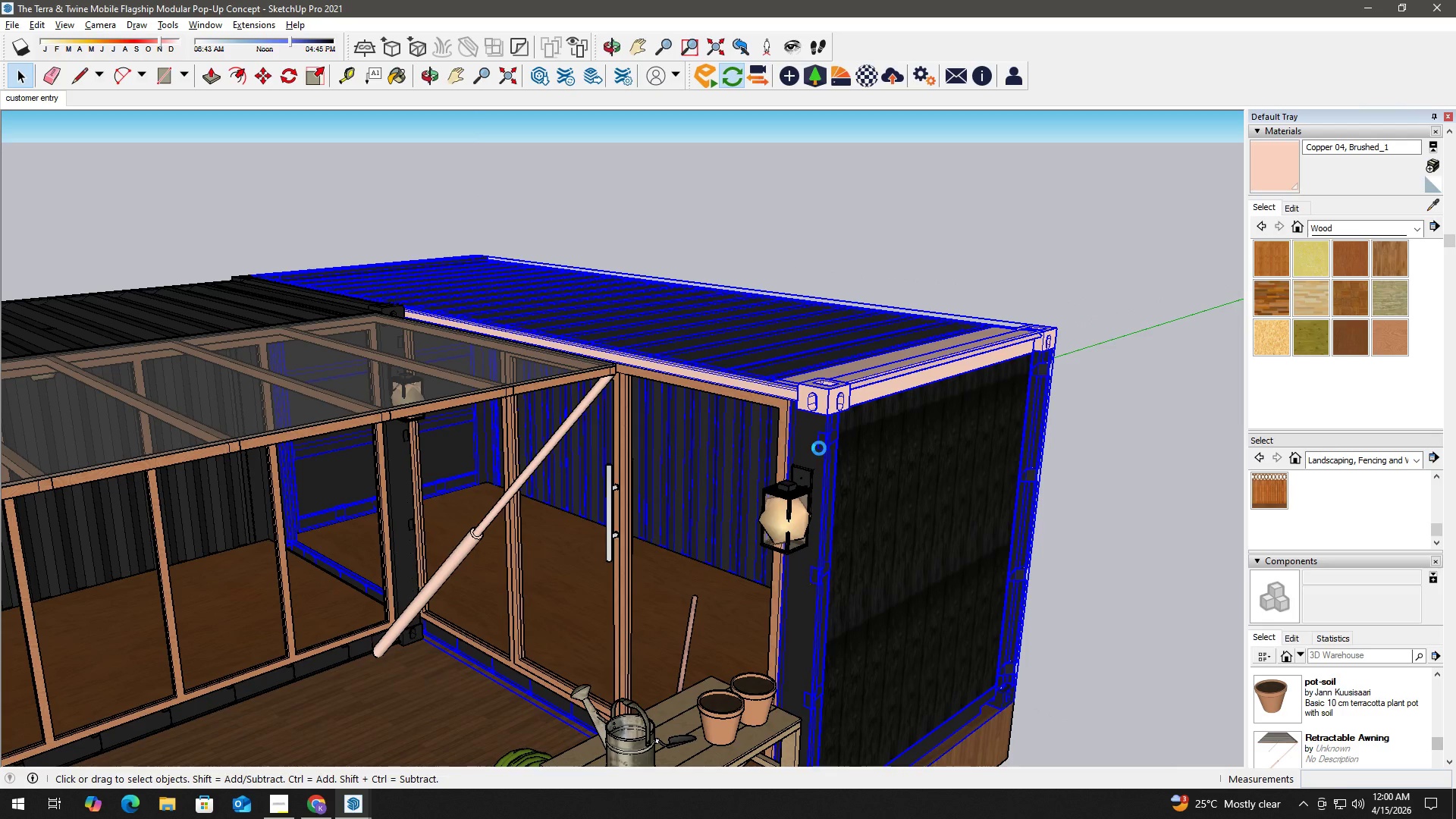 
triple_click([819, 448])
 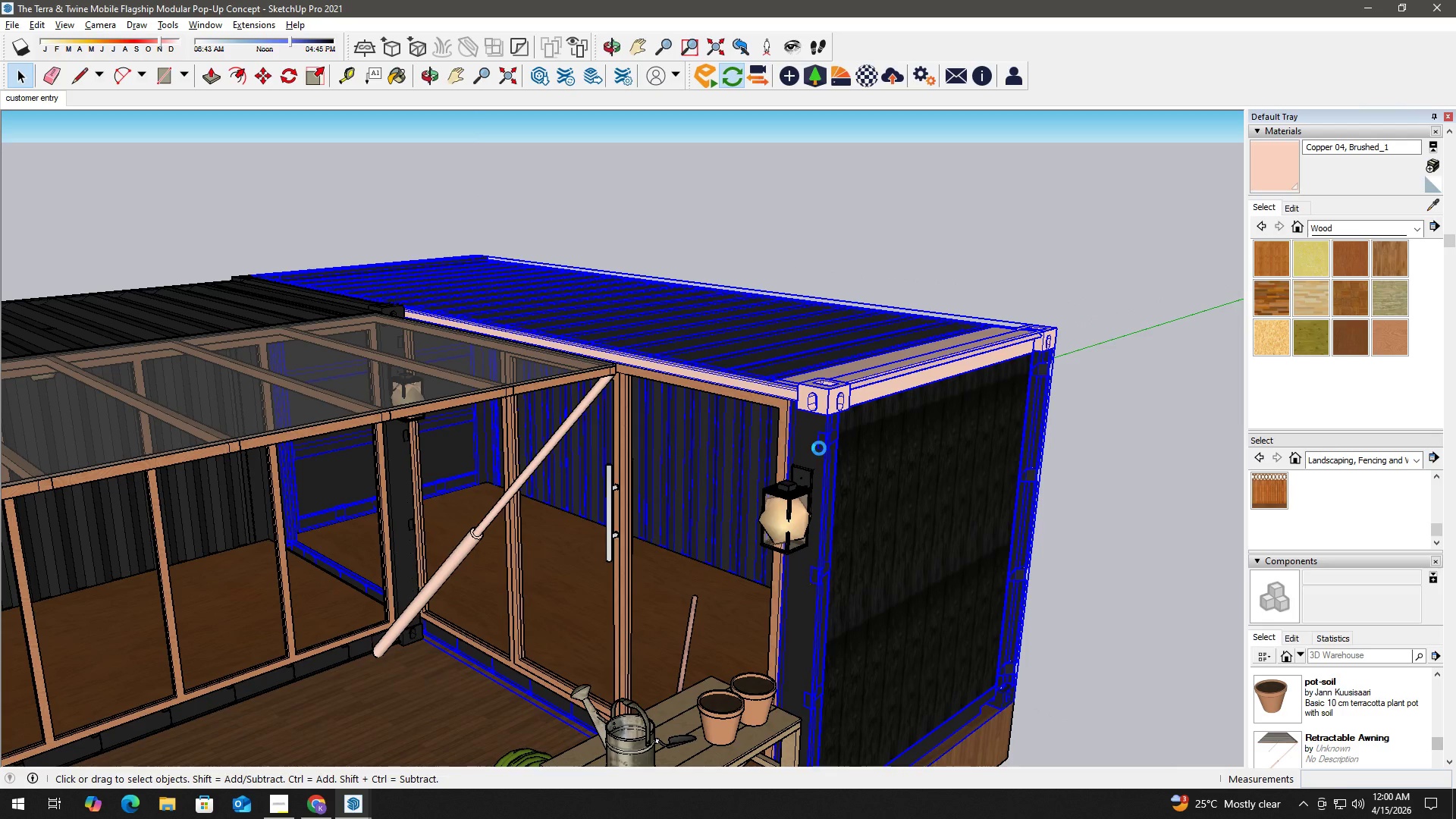 
triple_click([819, 448])
 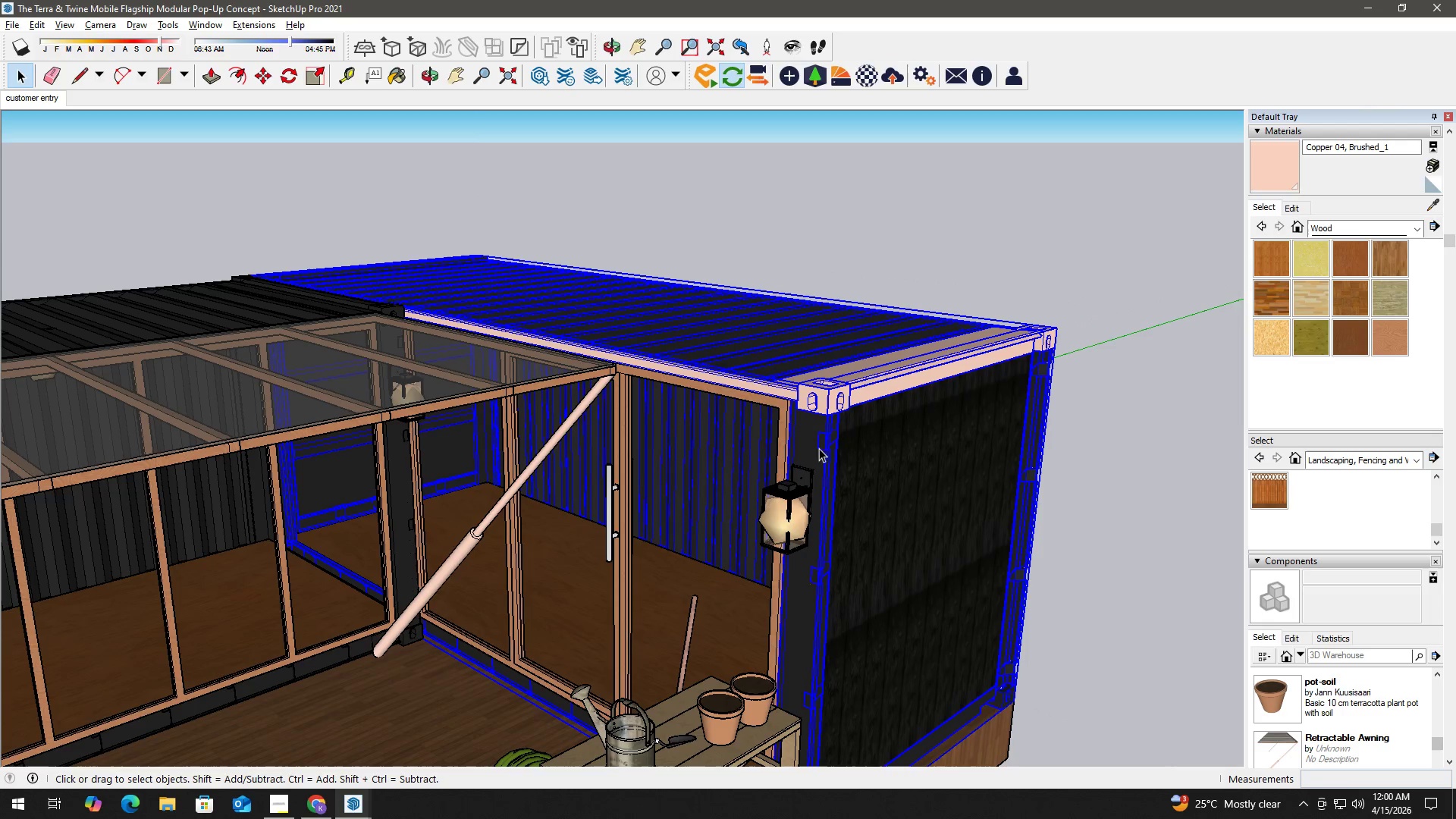 
triple_click([819, 448])
 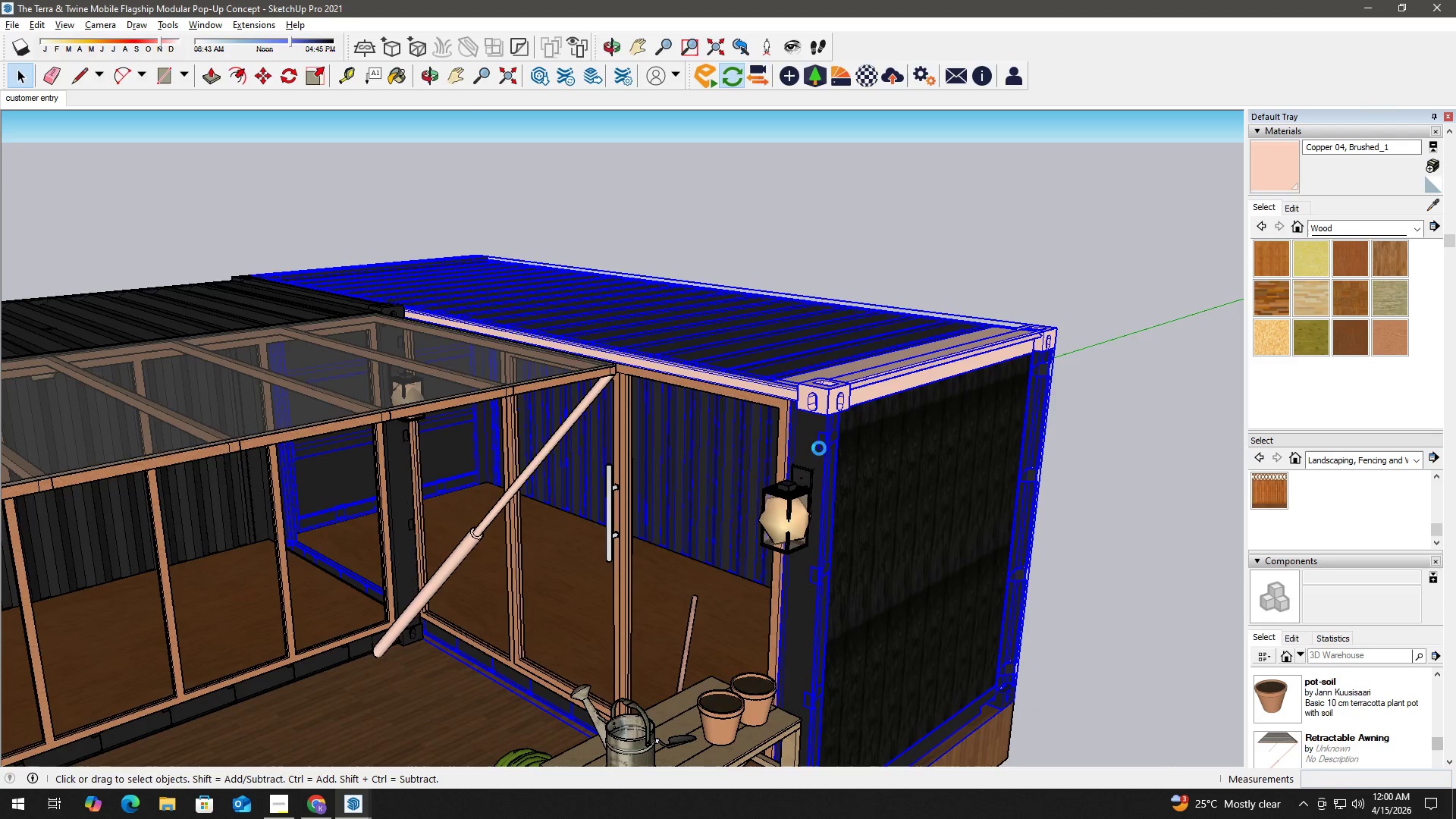 
triple_click([819, 448])
 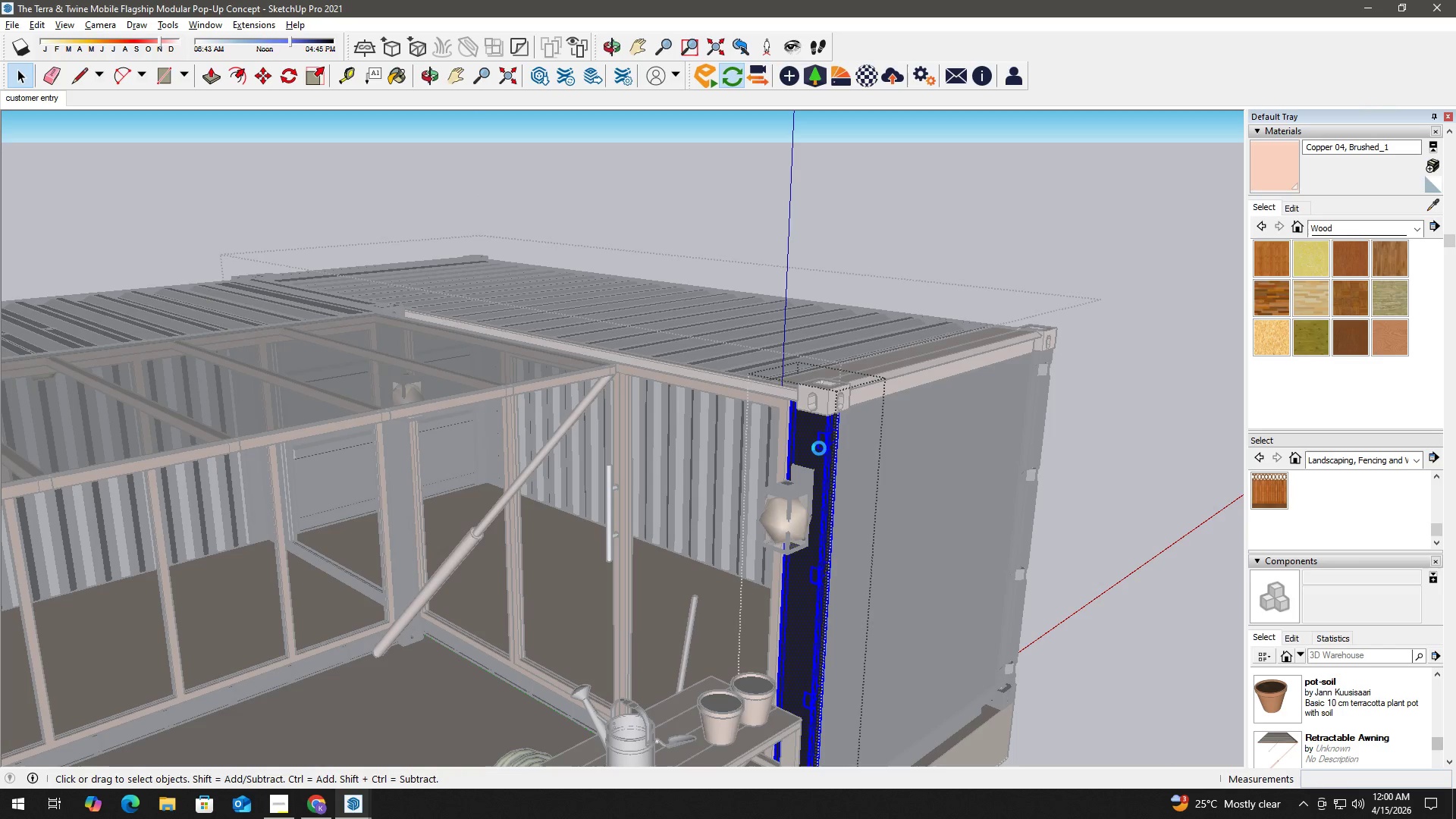 
triple_click([819, 448])
 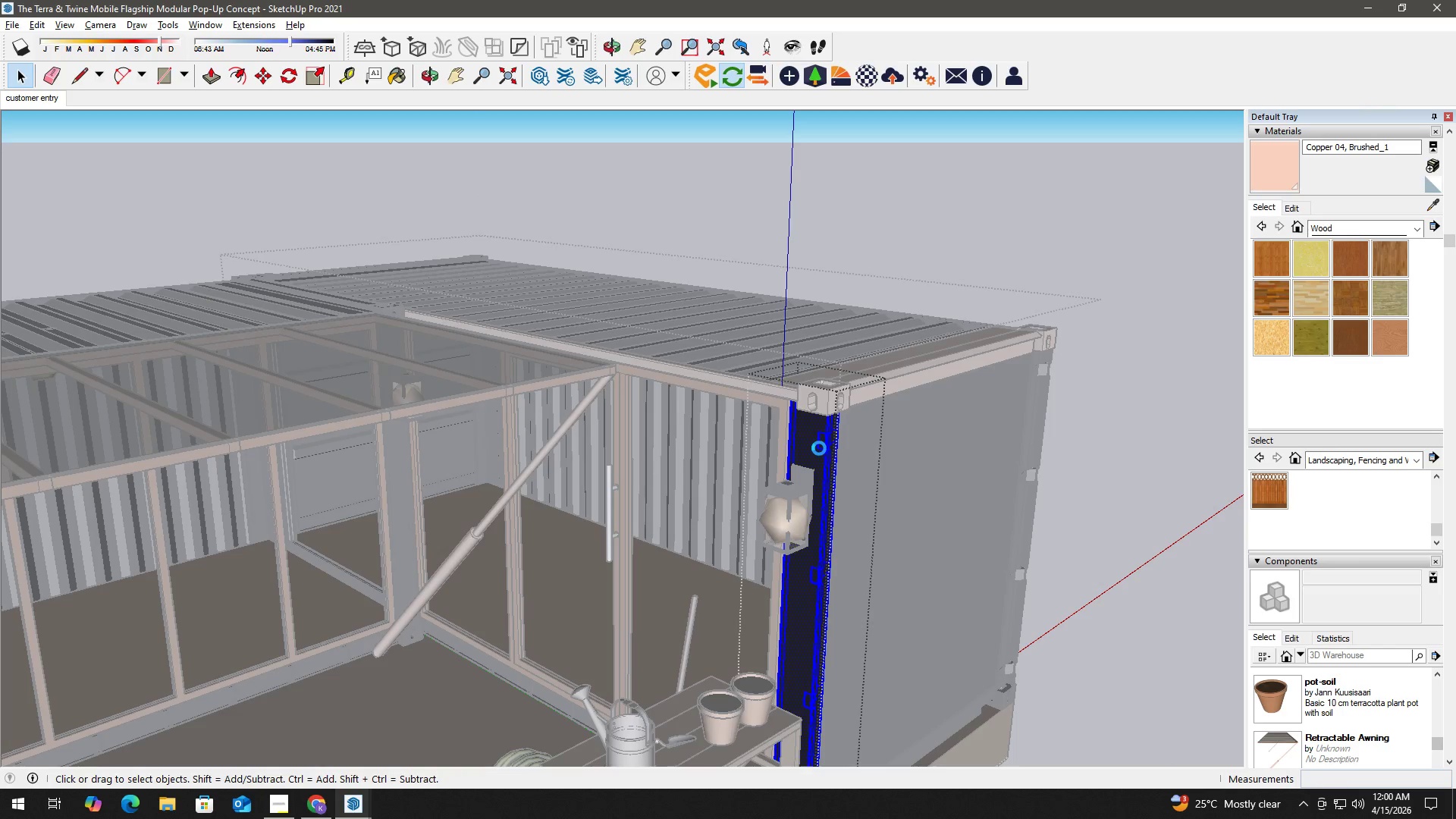 
triple_click([819, 448])
 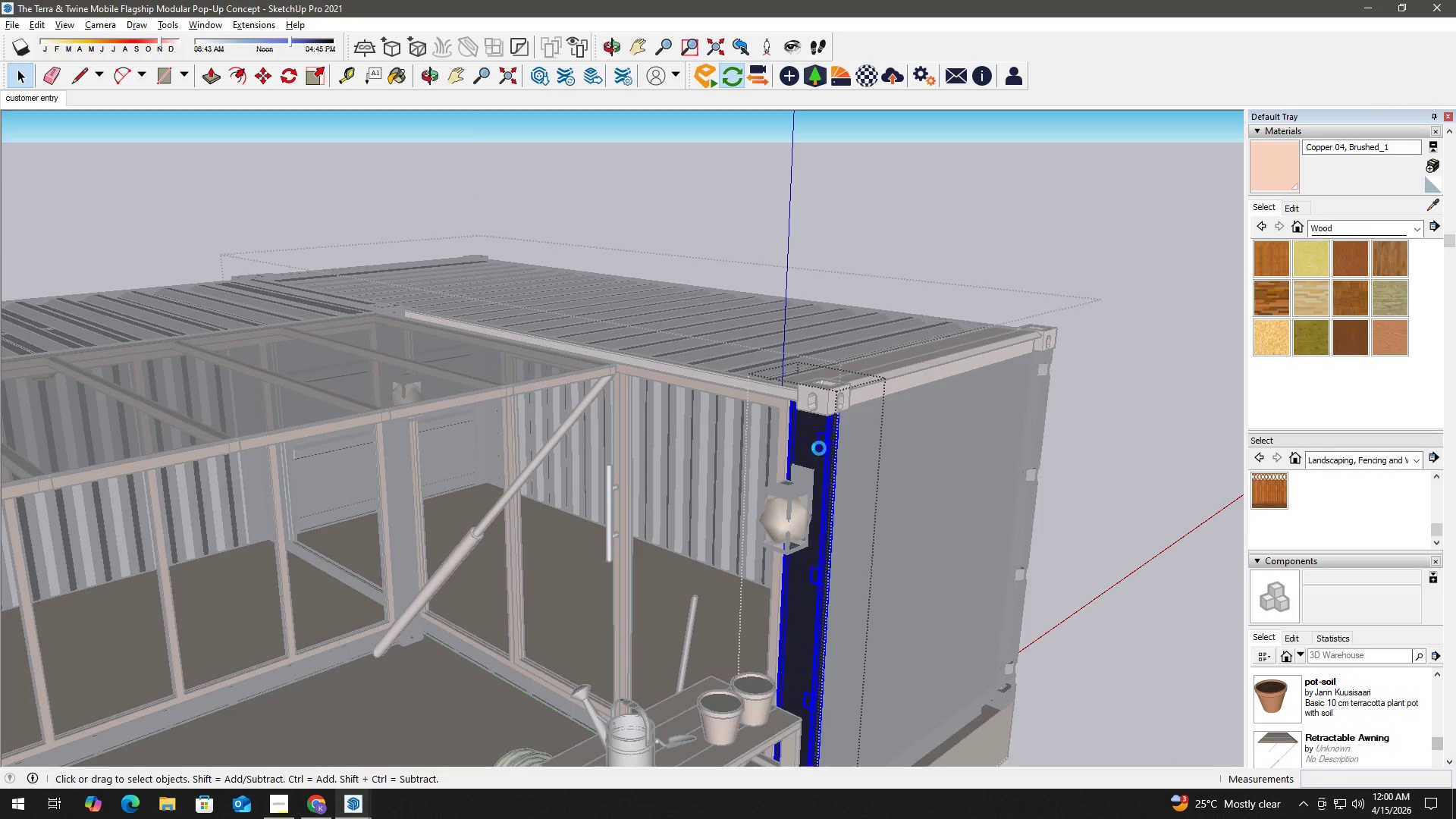 
triple_click([819, 448])
 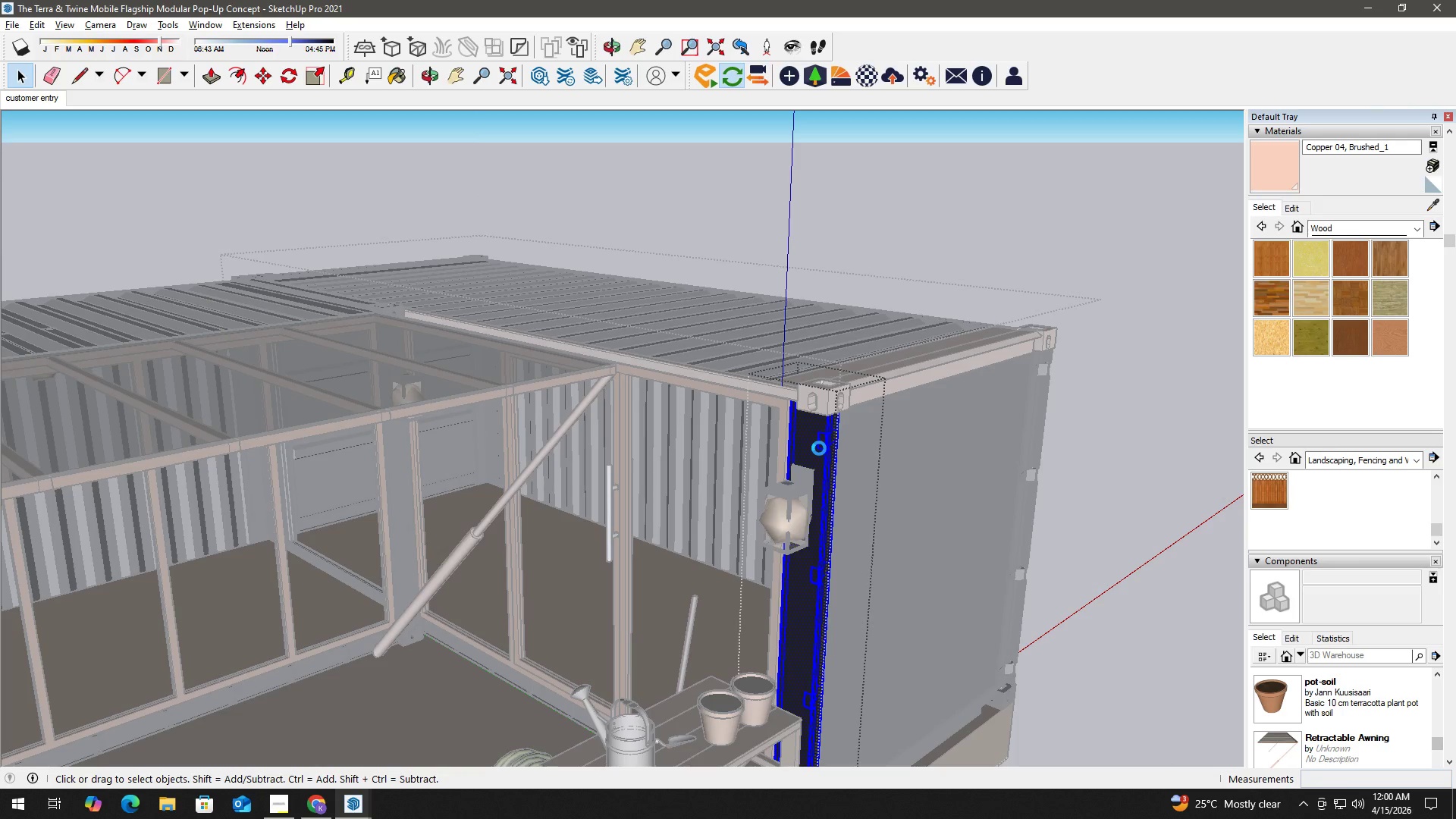 
triple_click([819, 448])
 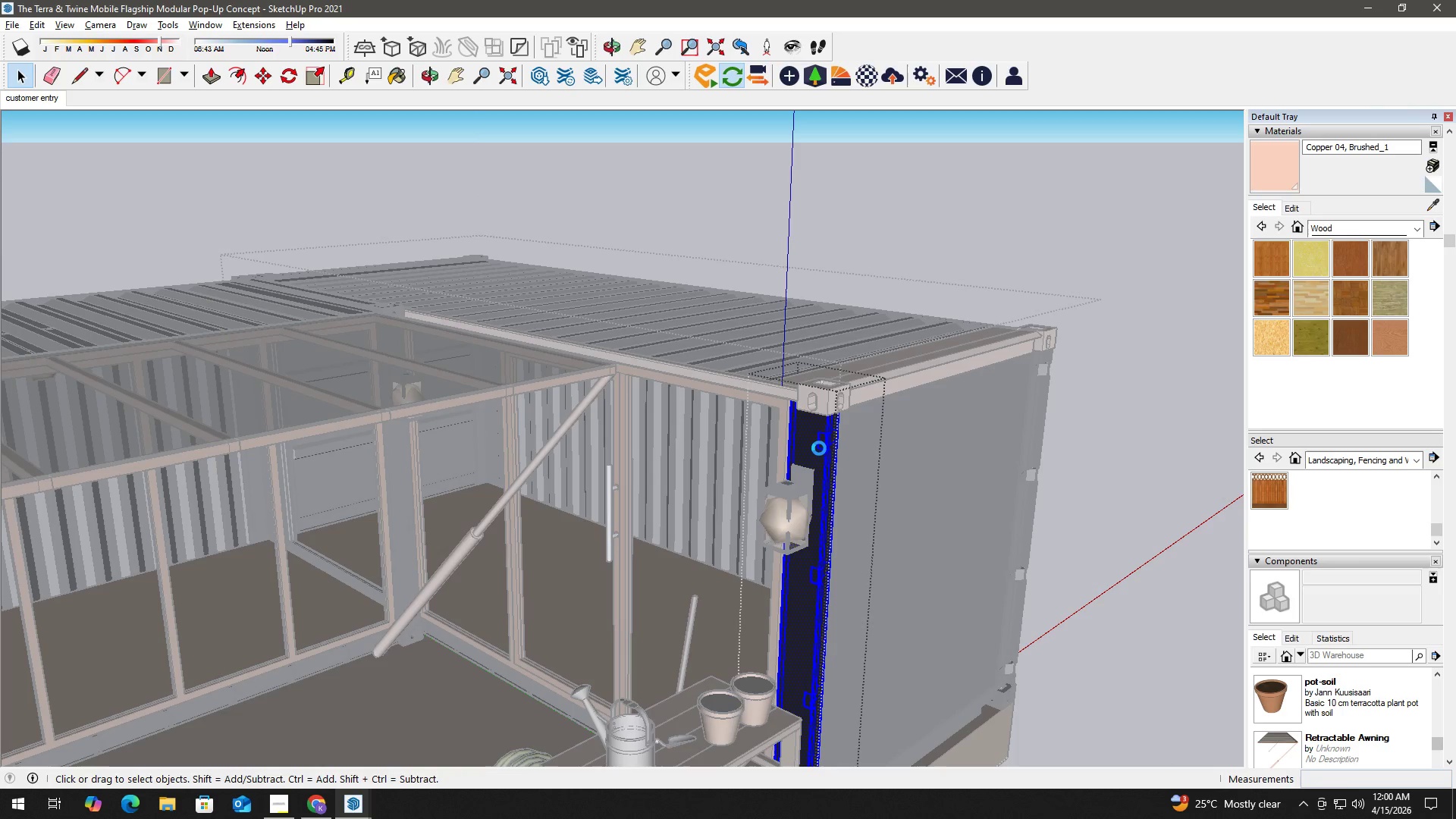 
triple_click([819, 448])
 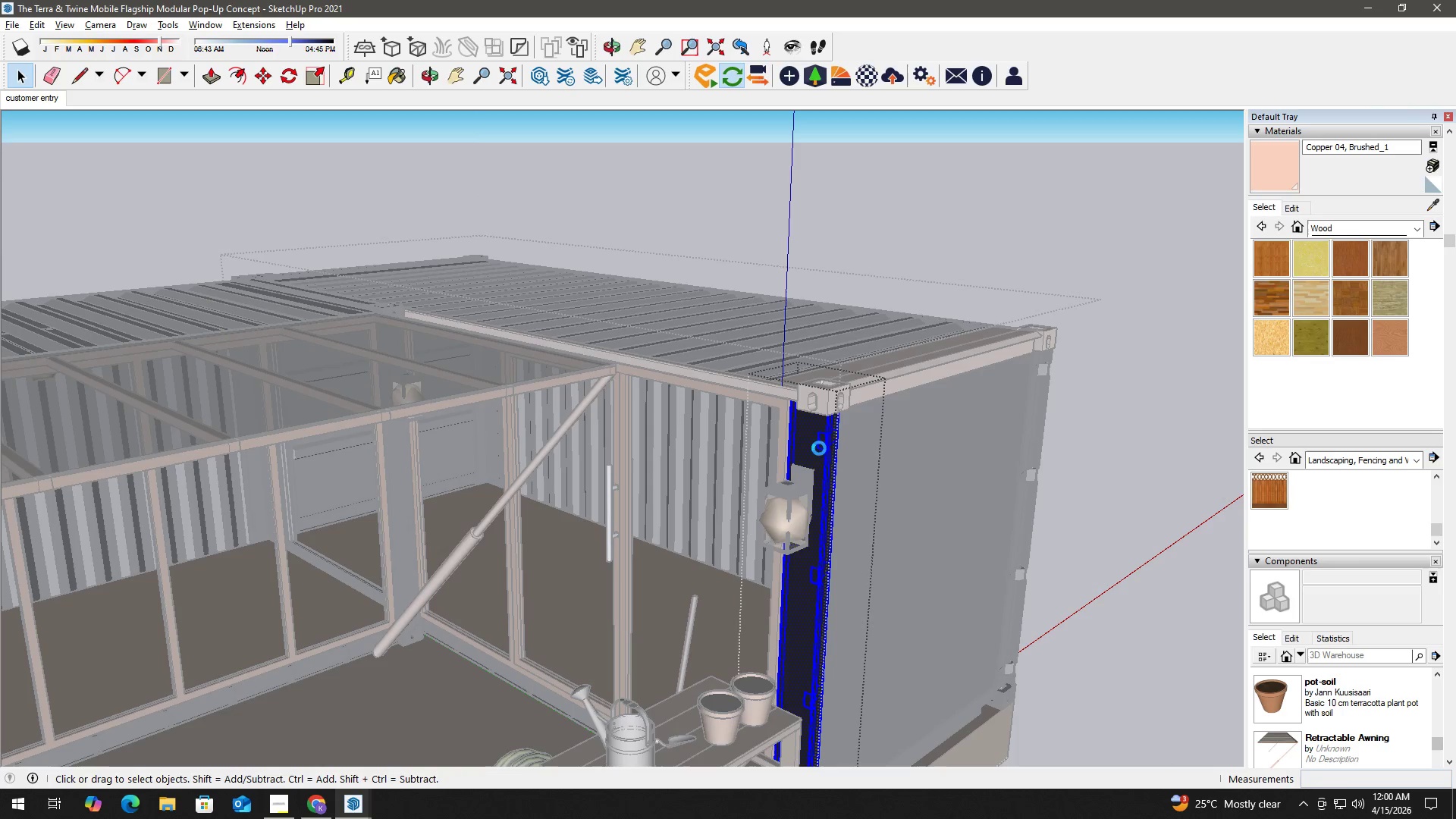 
triple_click([819, 448])
 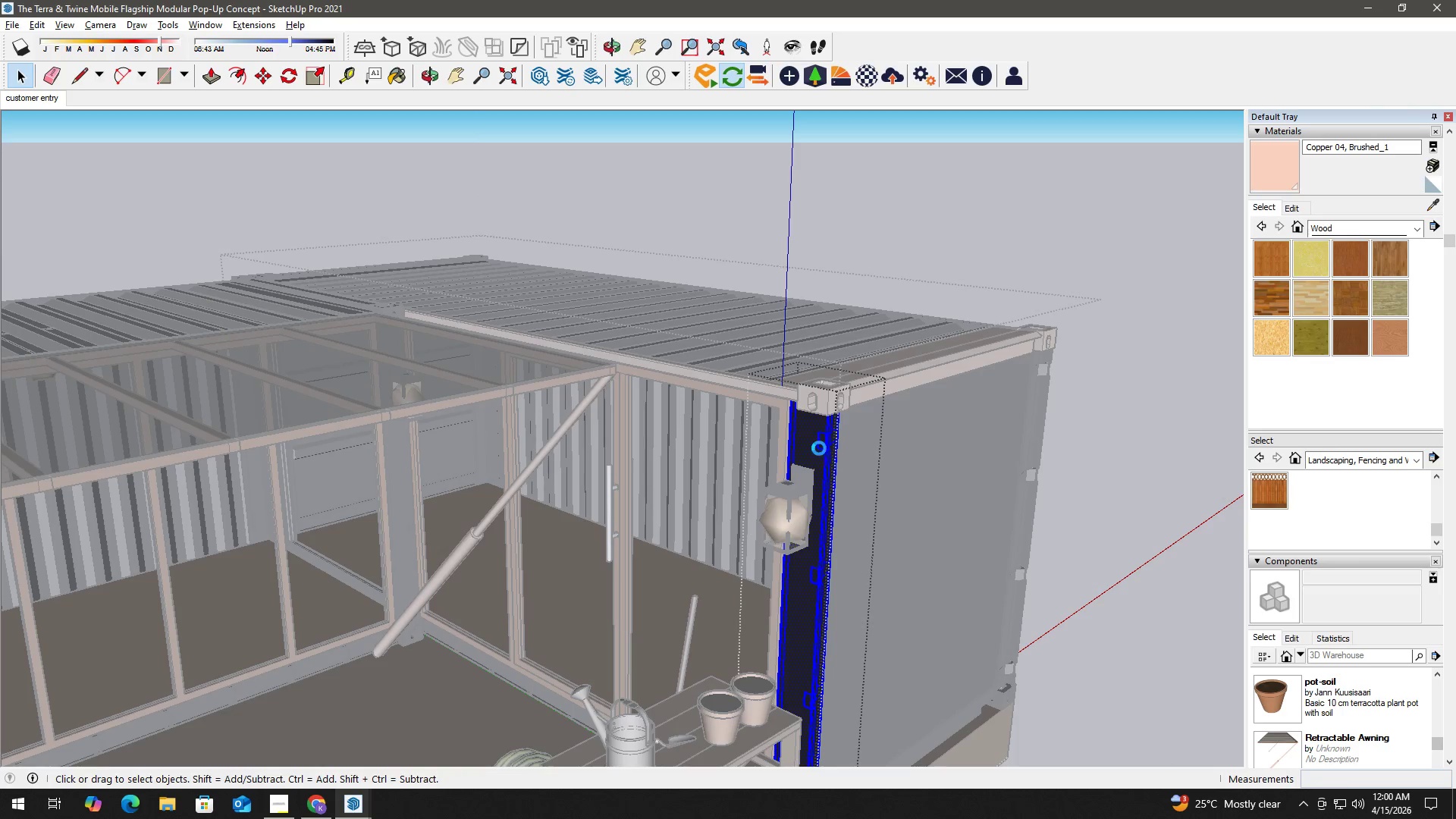 
triple_click([819, 448])
 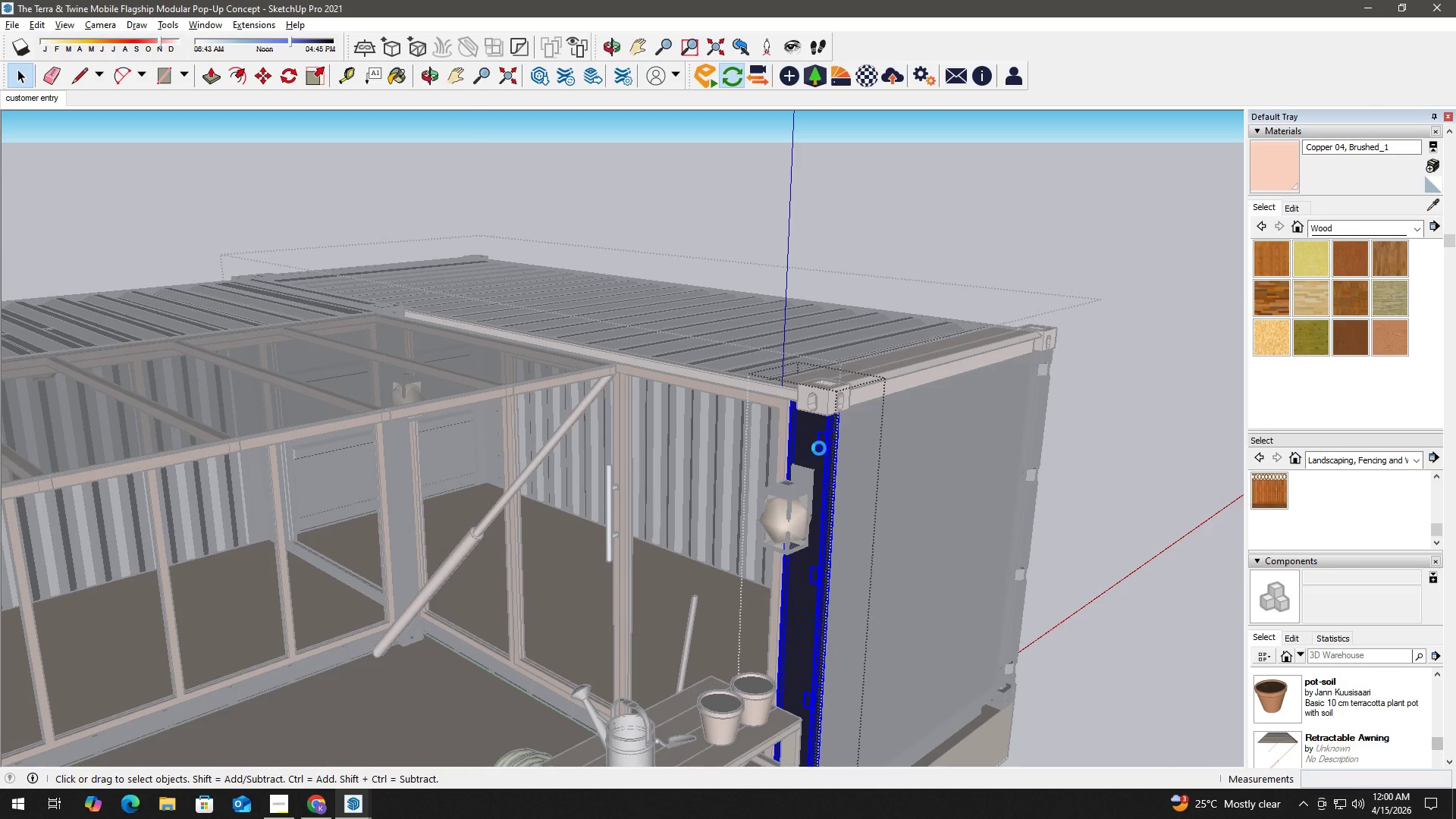 
triple_click([819, 448])
 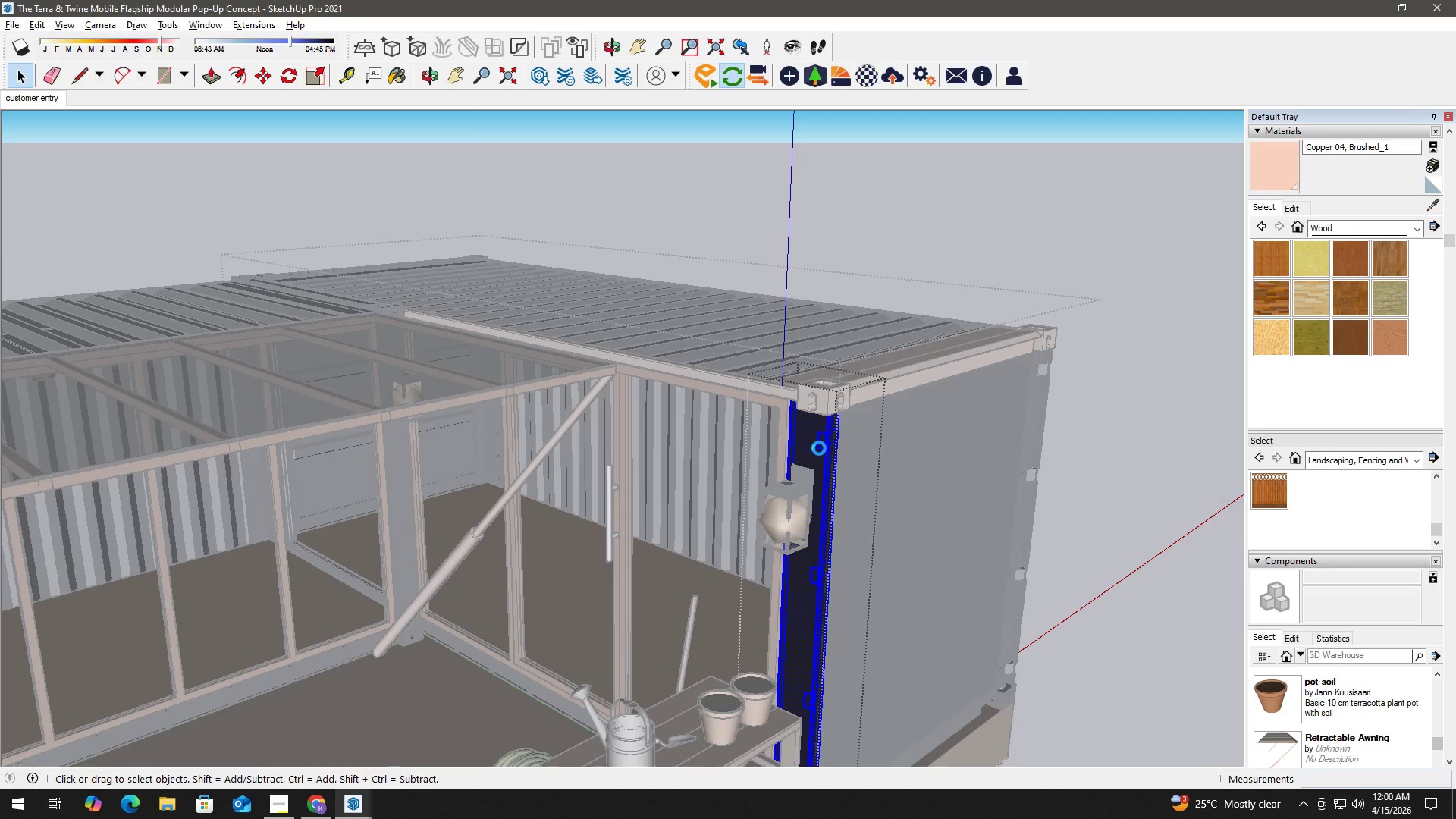 
triple_click([819, 448])
 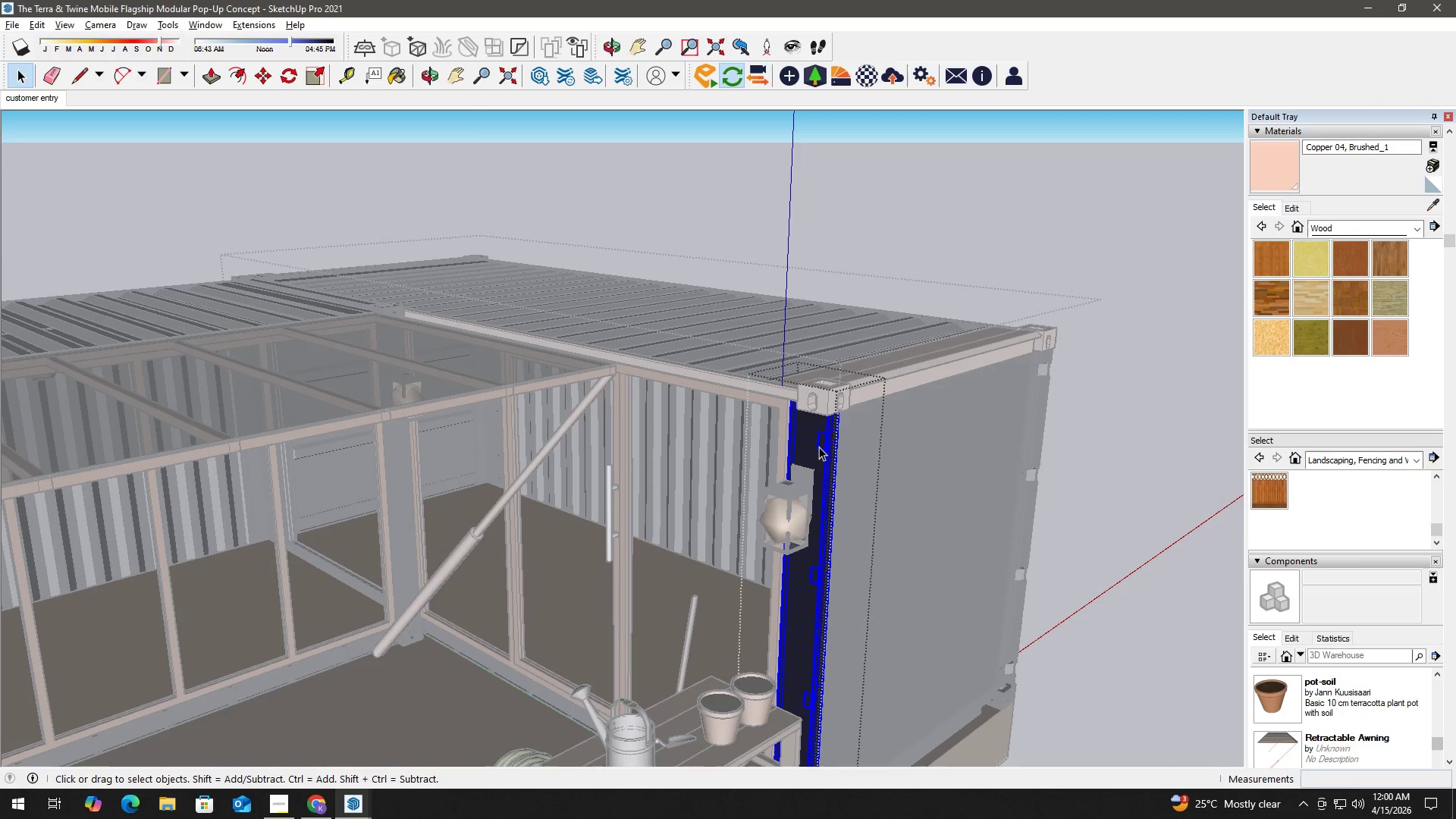 
key(B)
 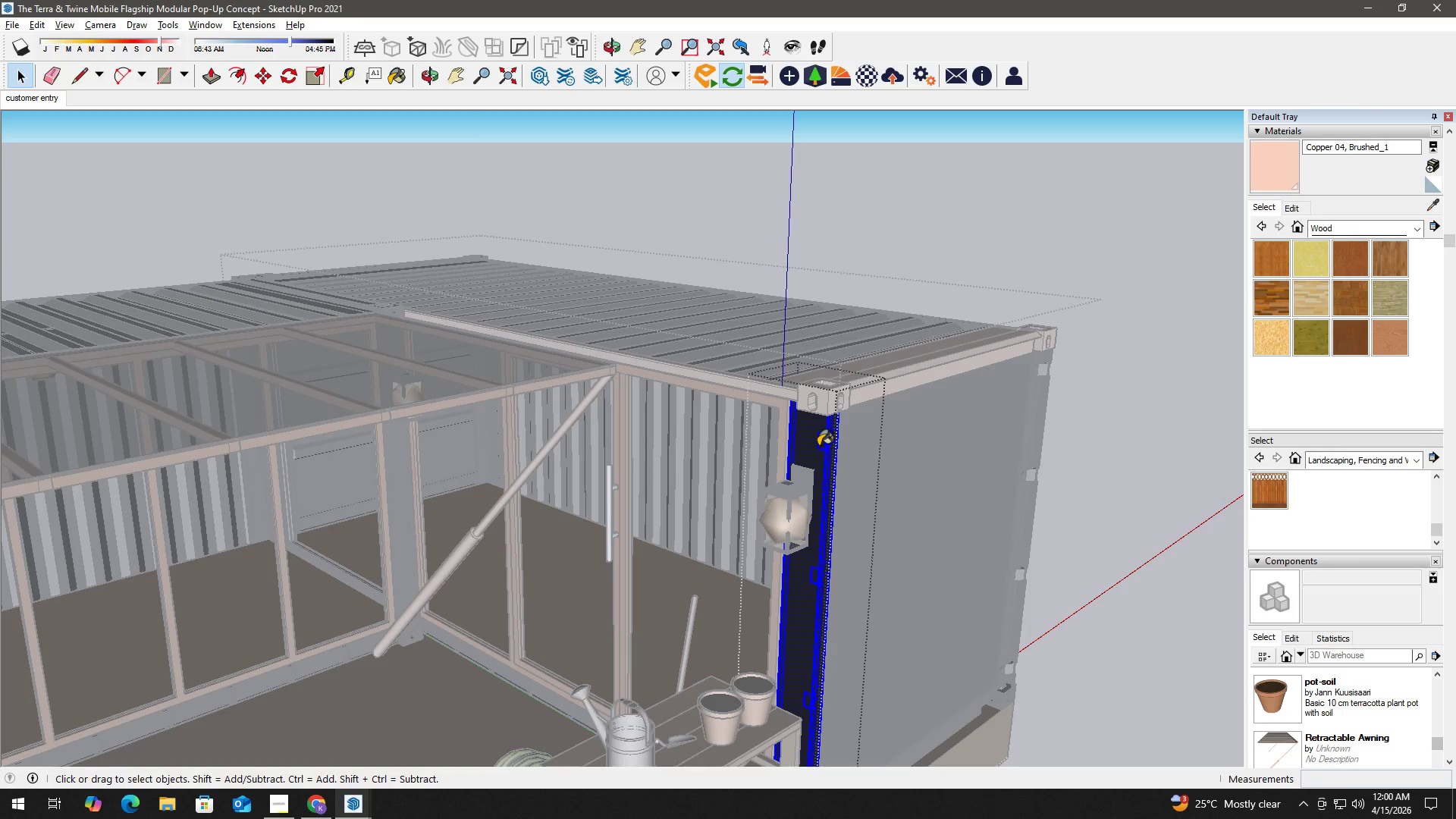 
left_click([818, 446])
 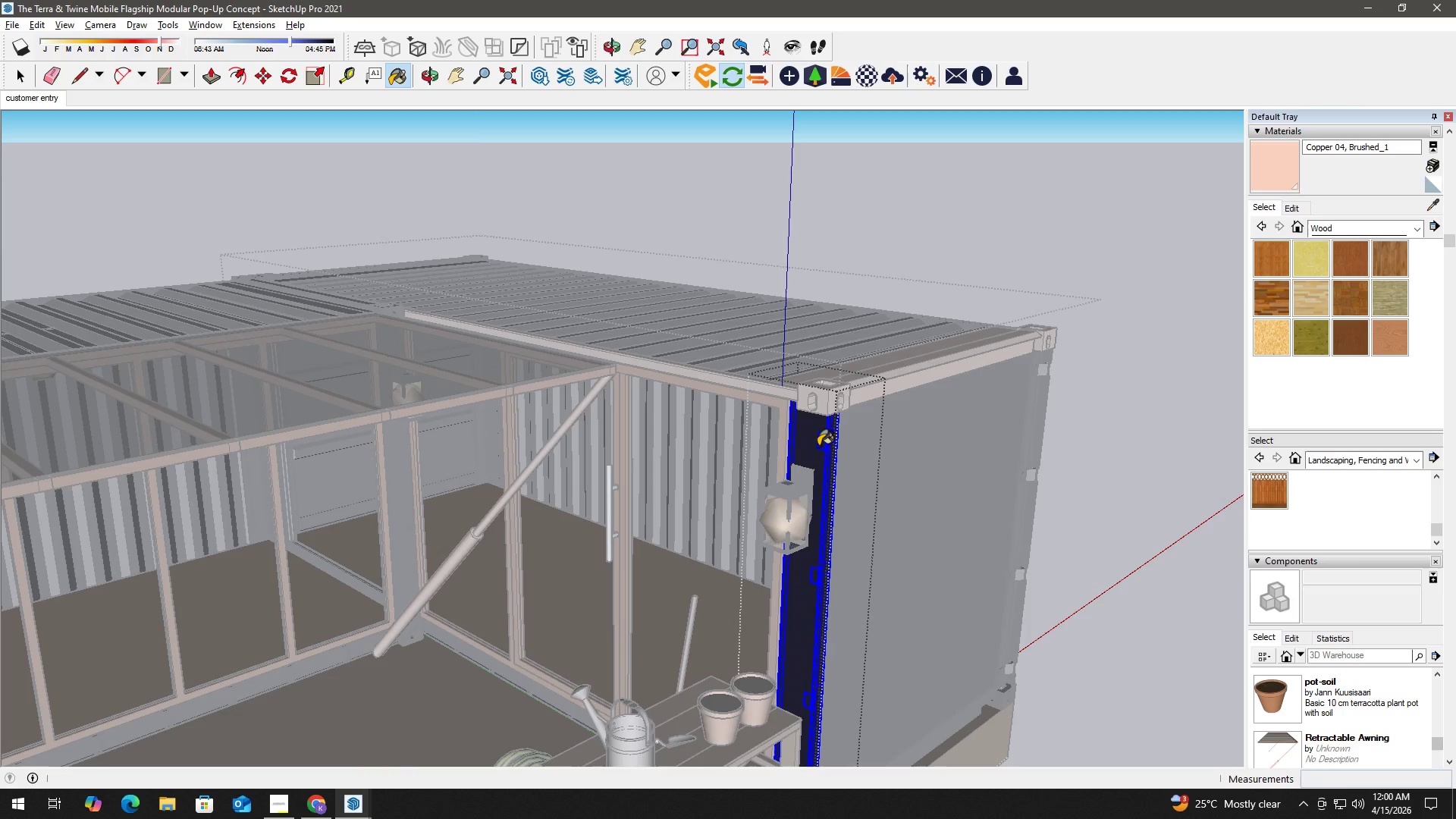 
double_click([818, 446])
 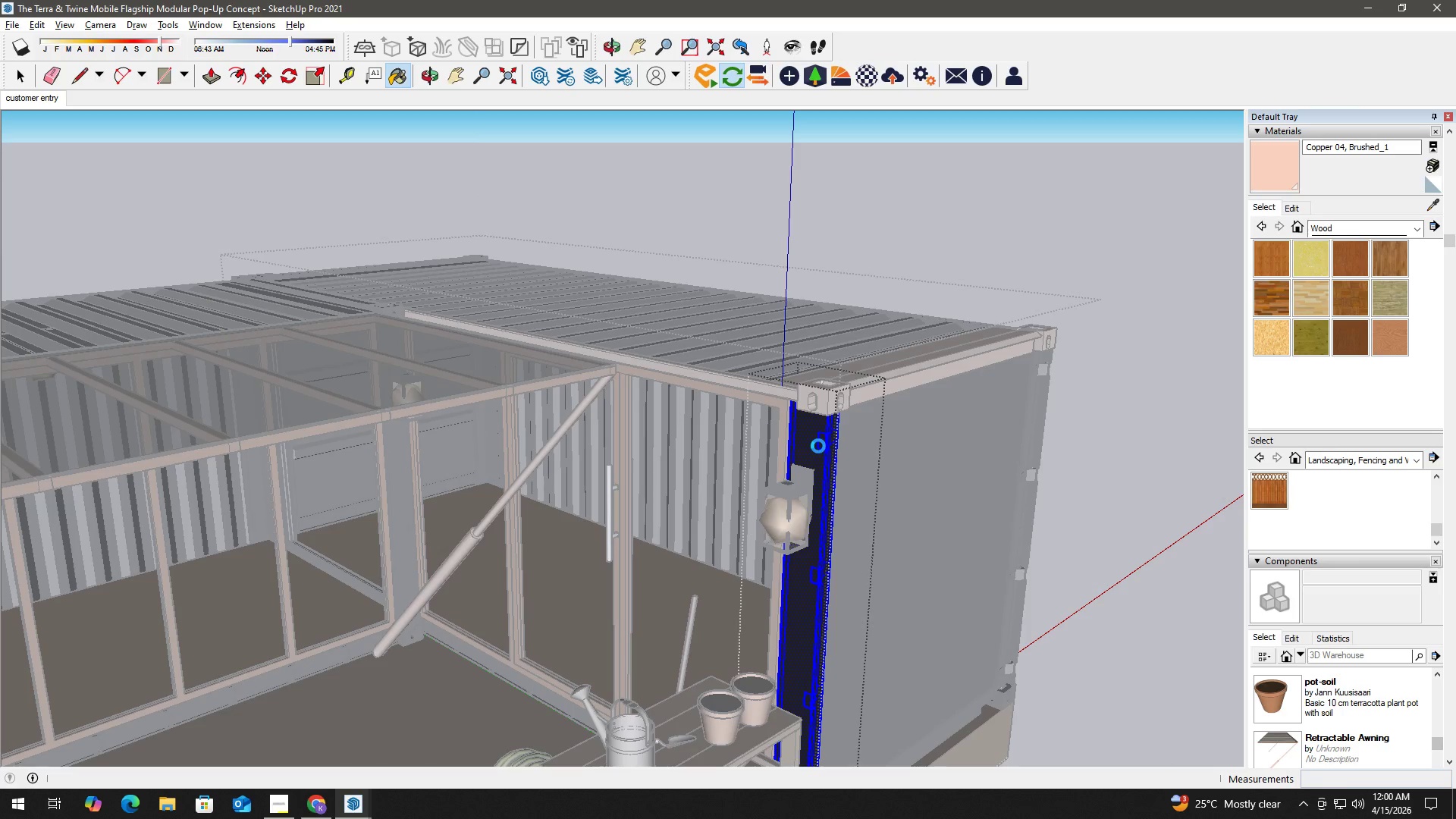 
triple_click([818, 446])
 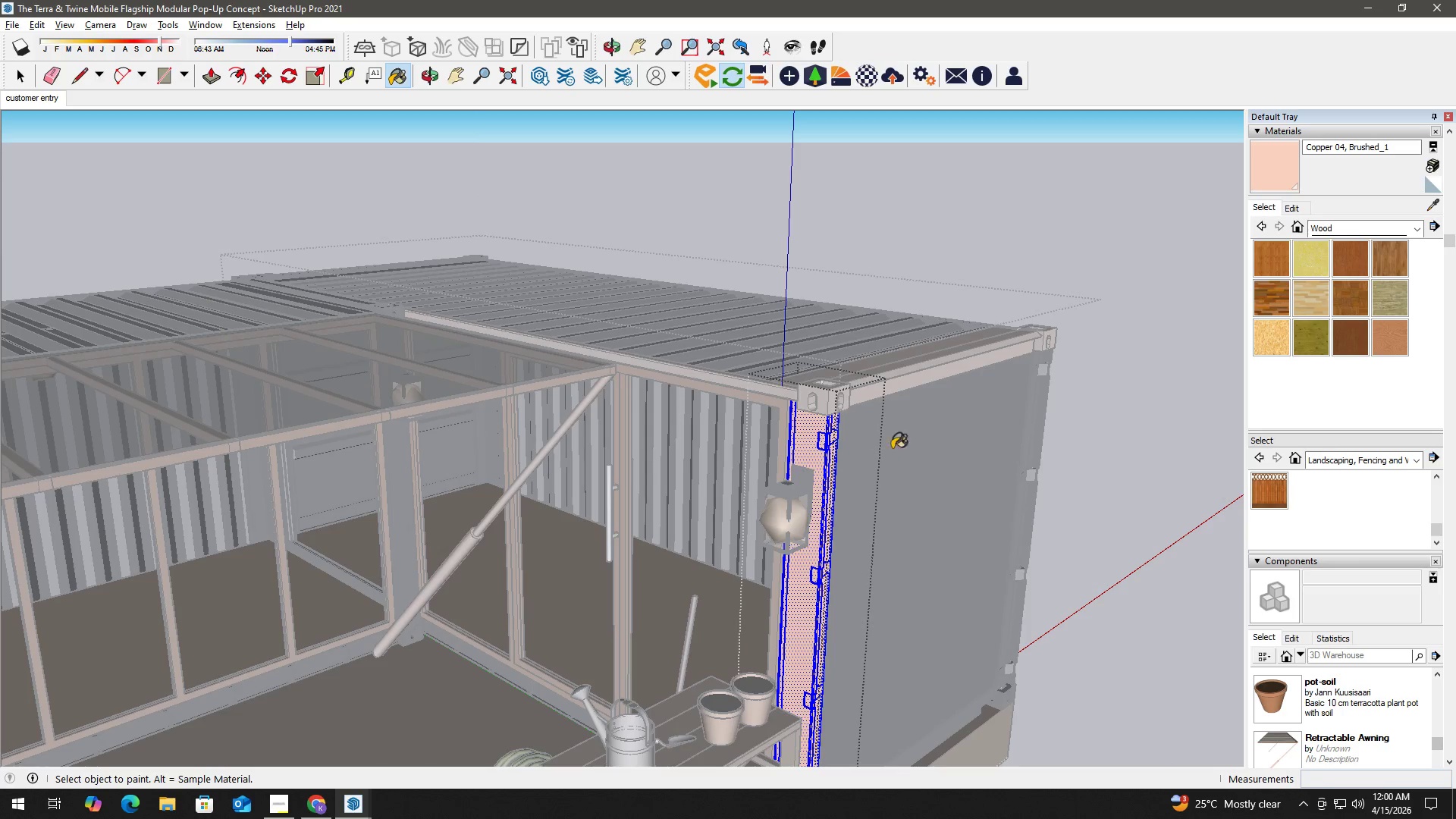 
key(Space)
 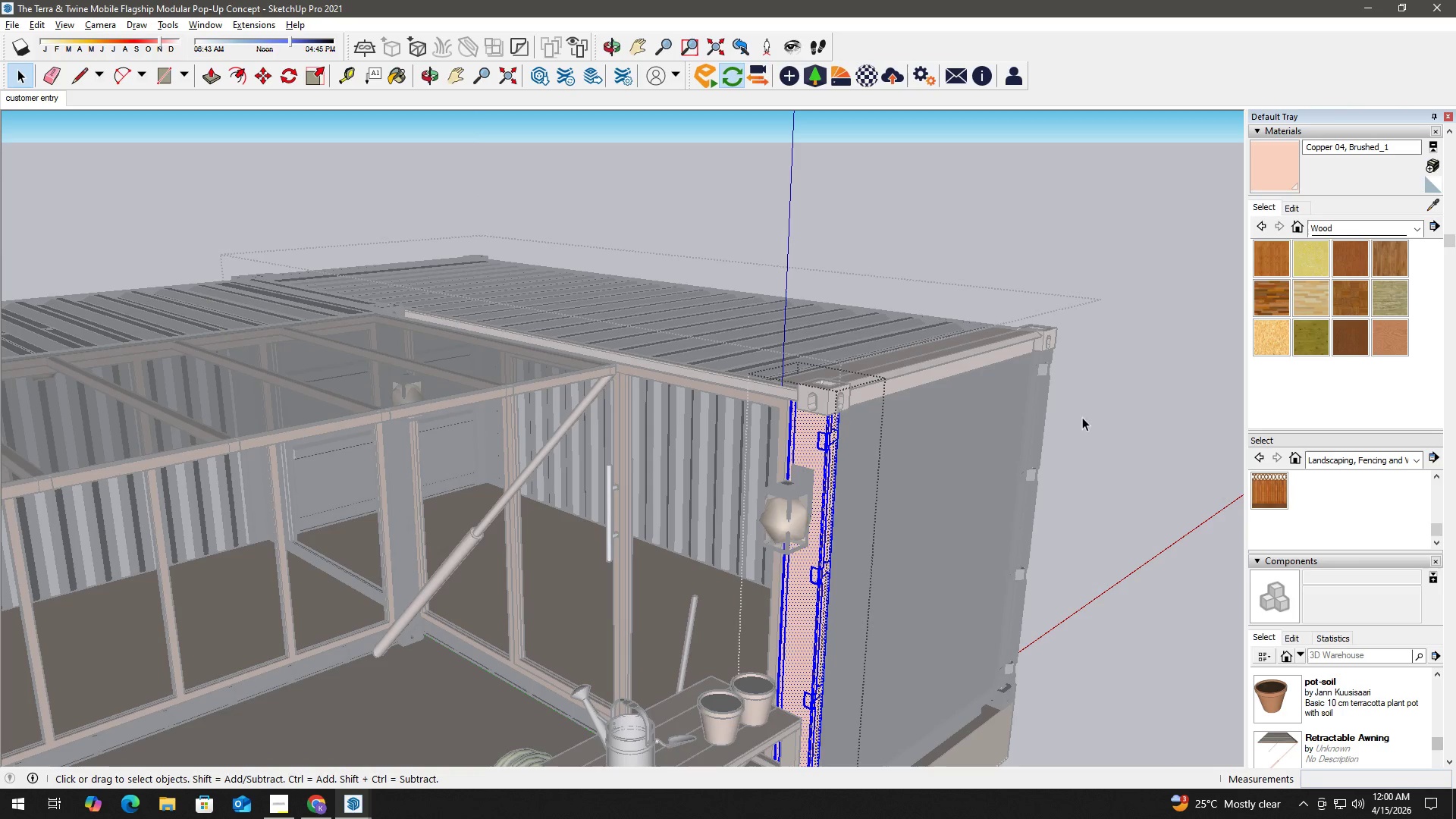 
key(Escape)
 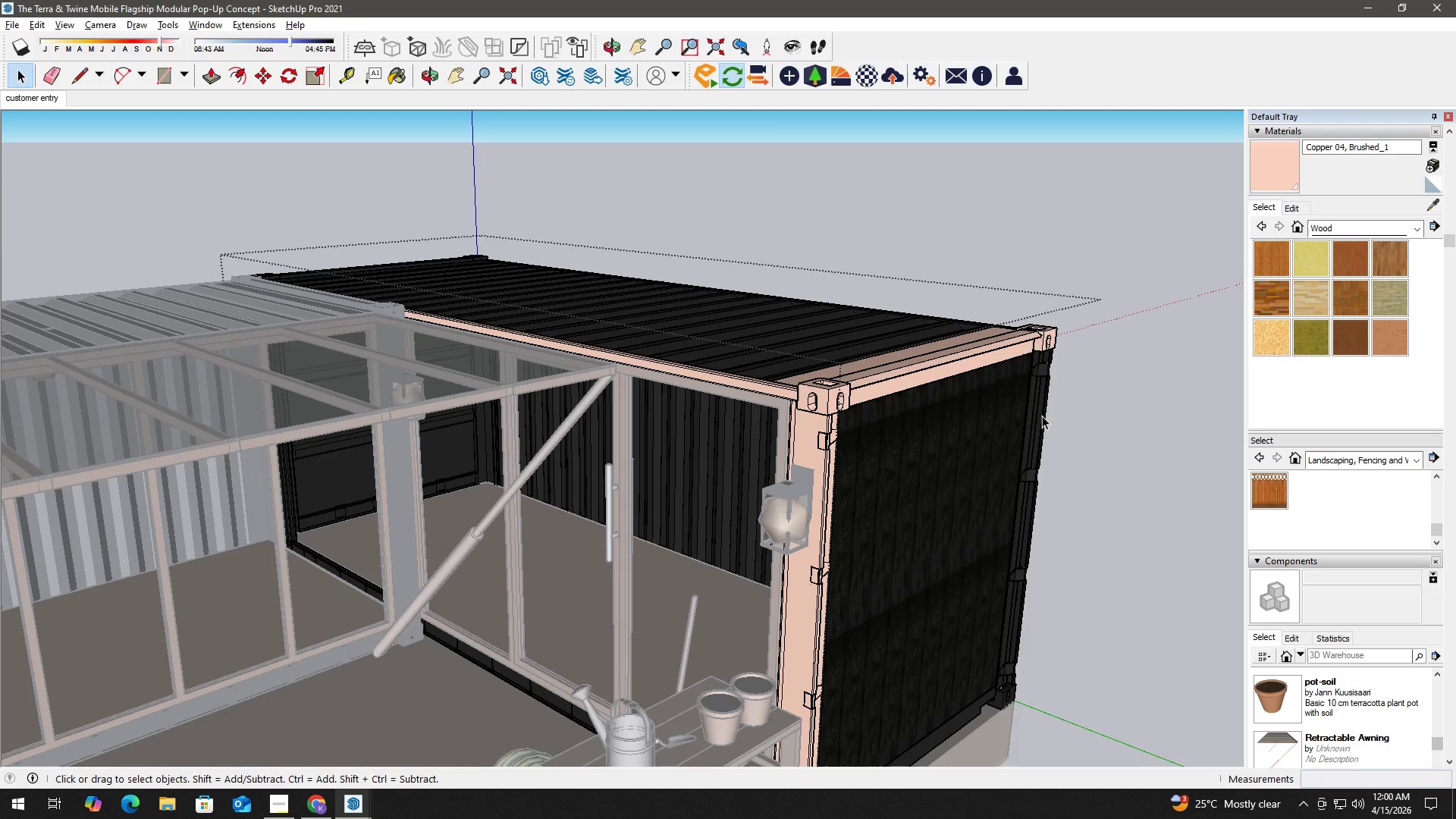 
double_click([1042, 416])
 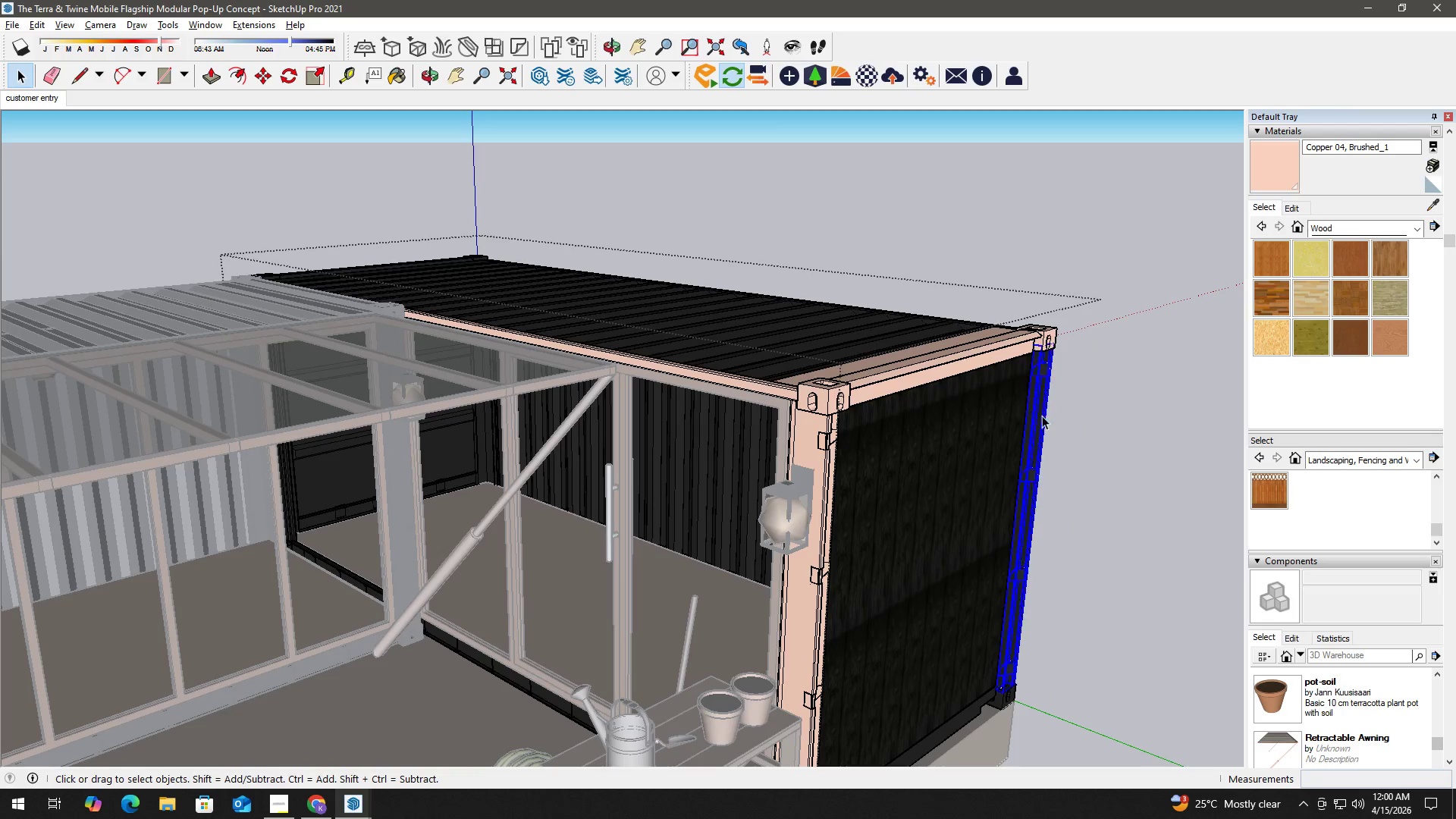 
triple_click([1042, 416])
 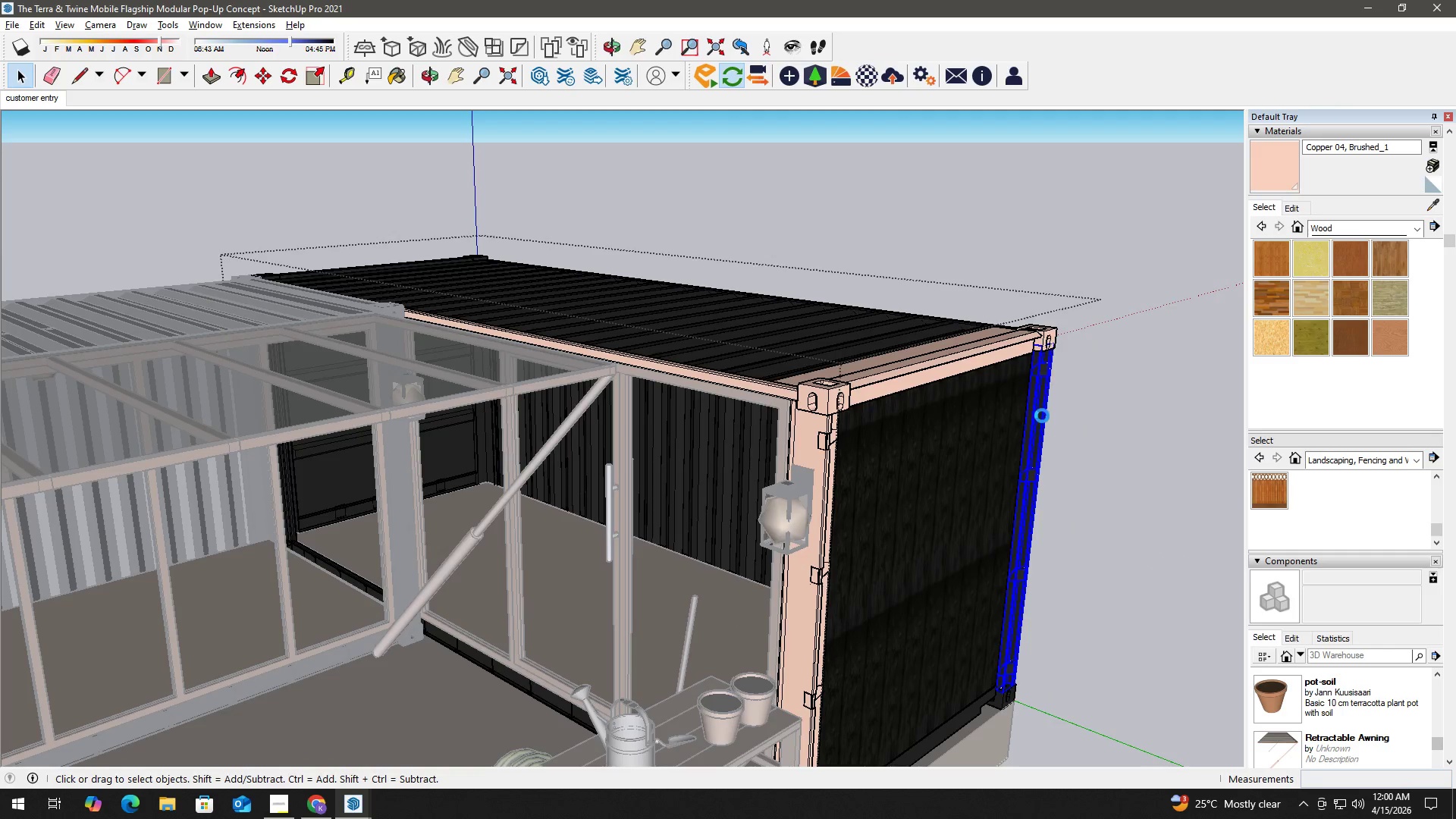 
triple_click([1042, 416])
 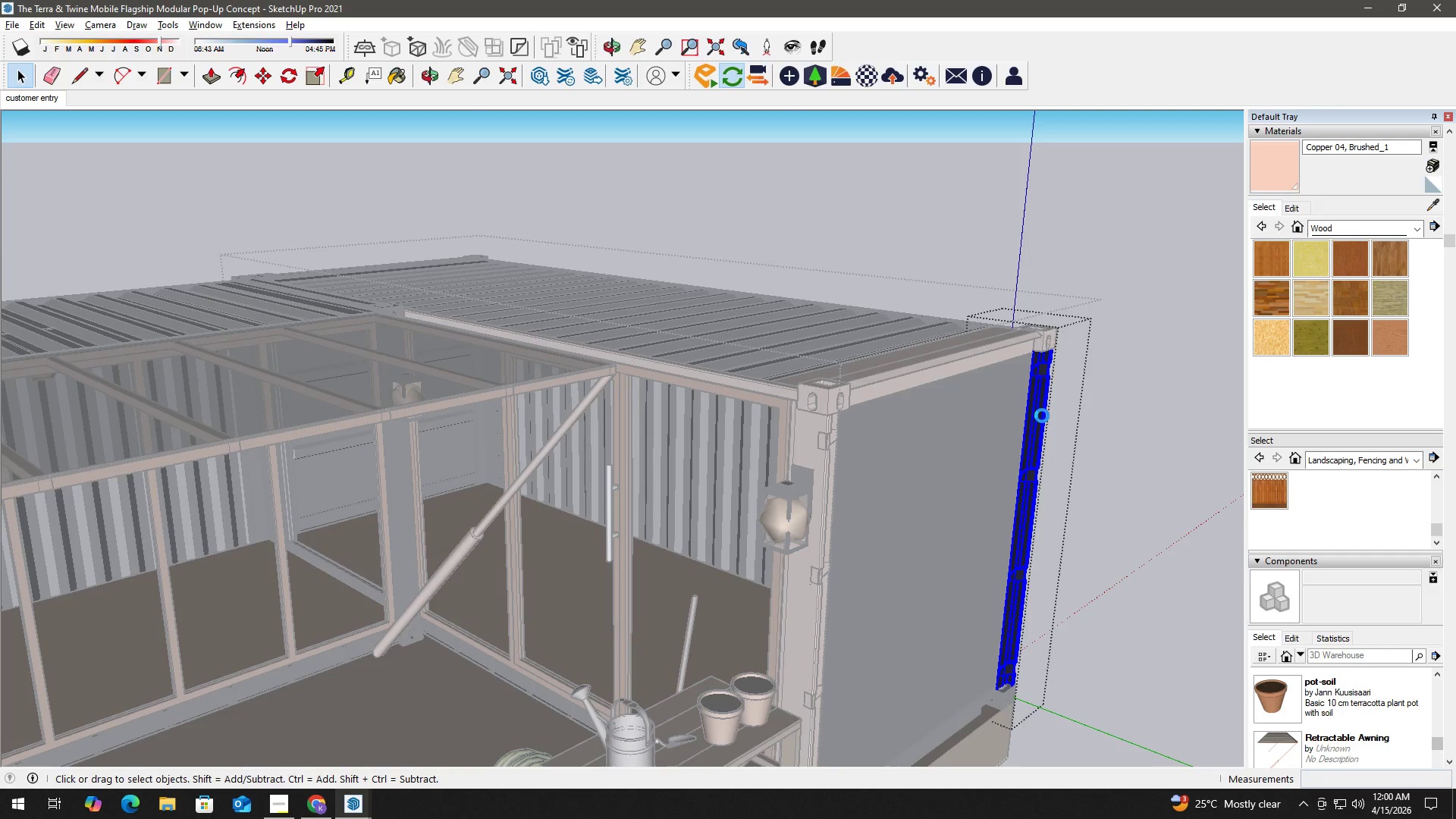 
triple_click([1042, 416])
 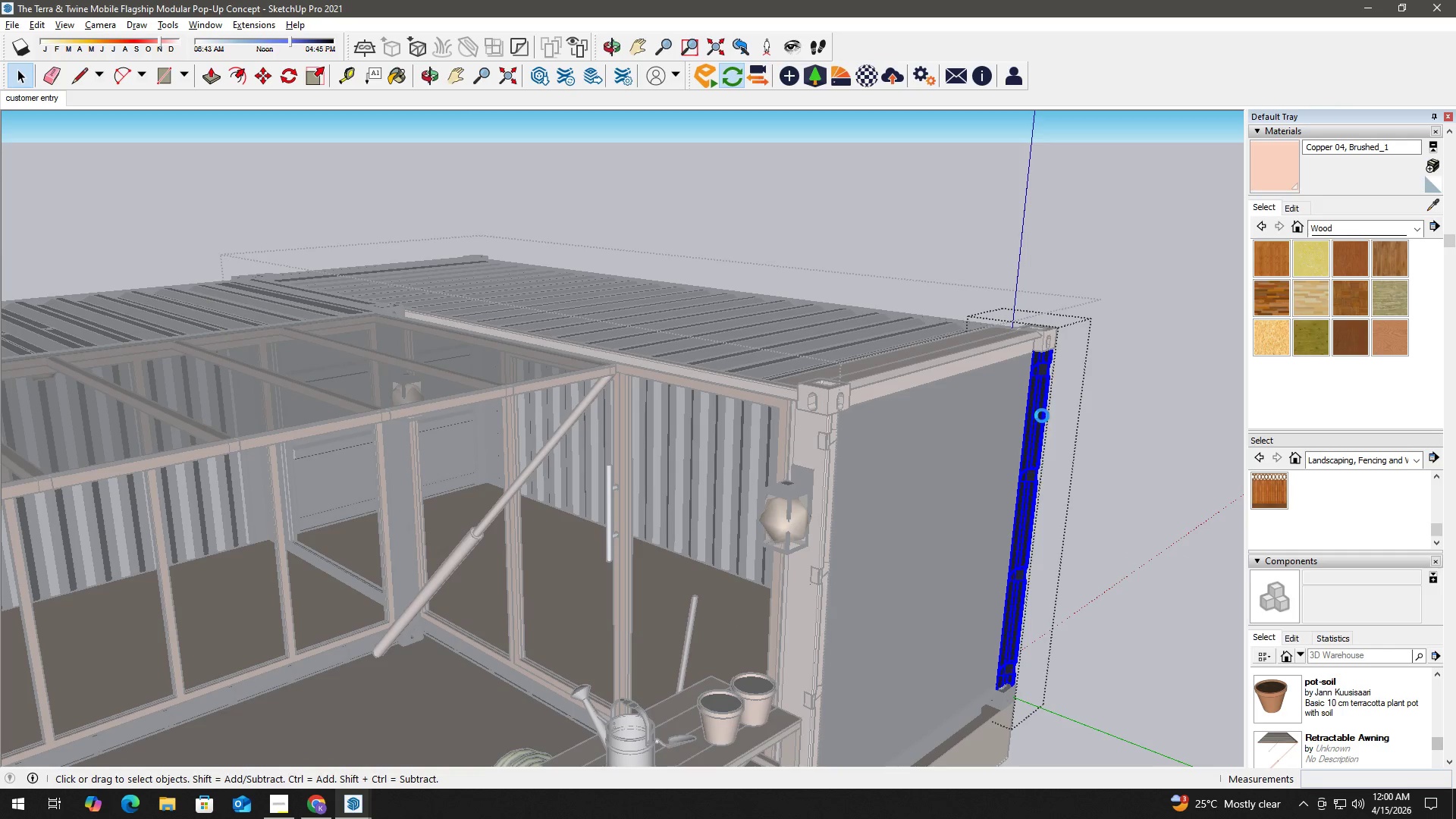 
triple_click([1042, 416])
 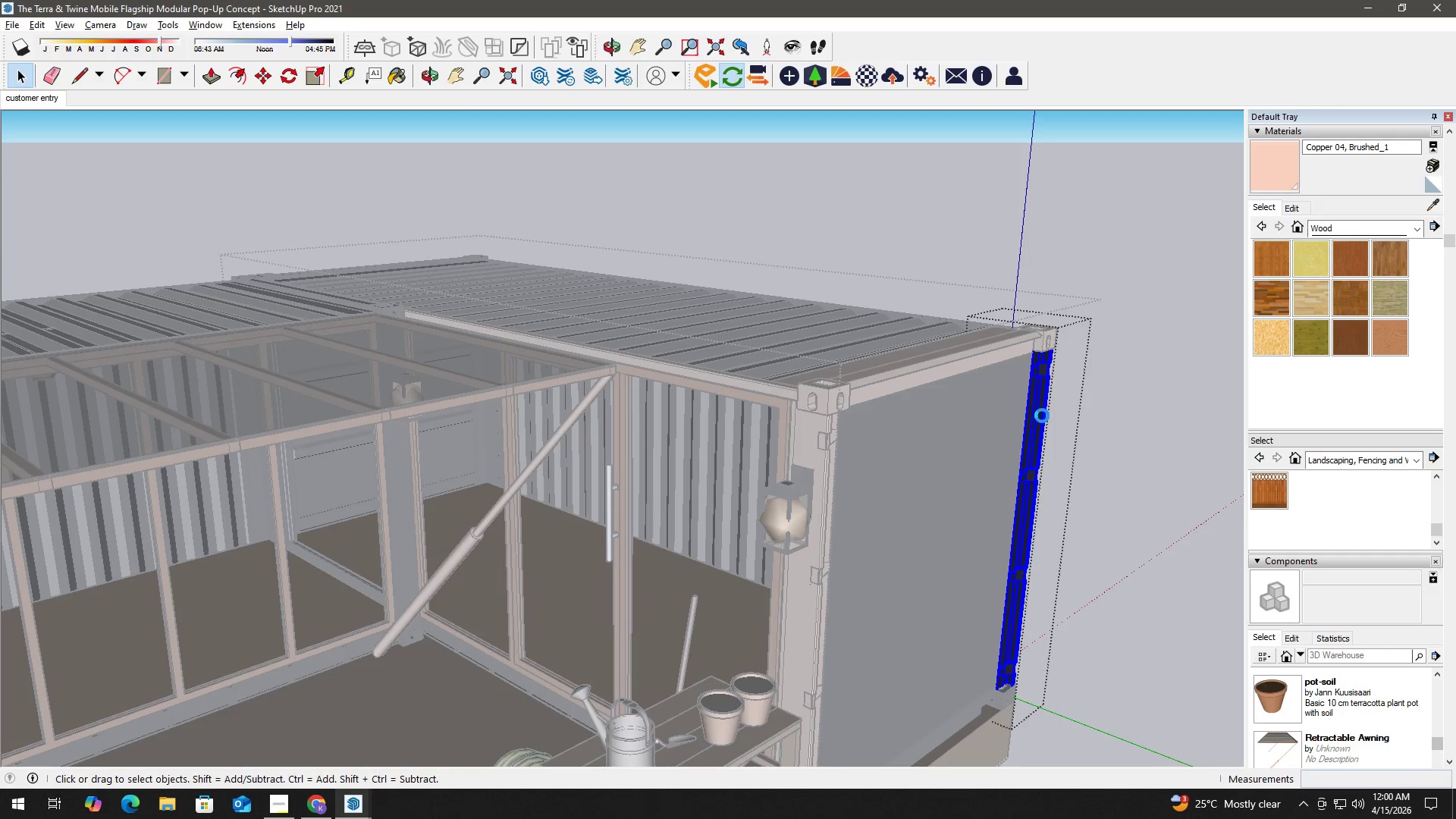 
triple_click([1042, 416])
 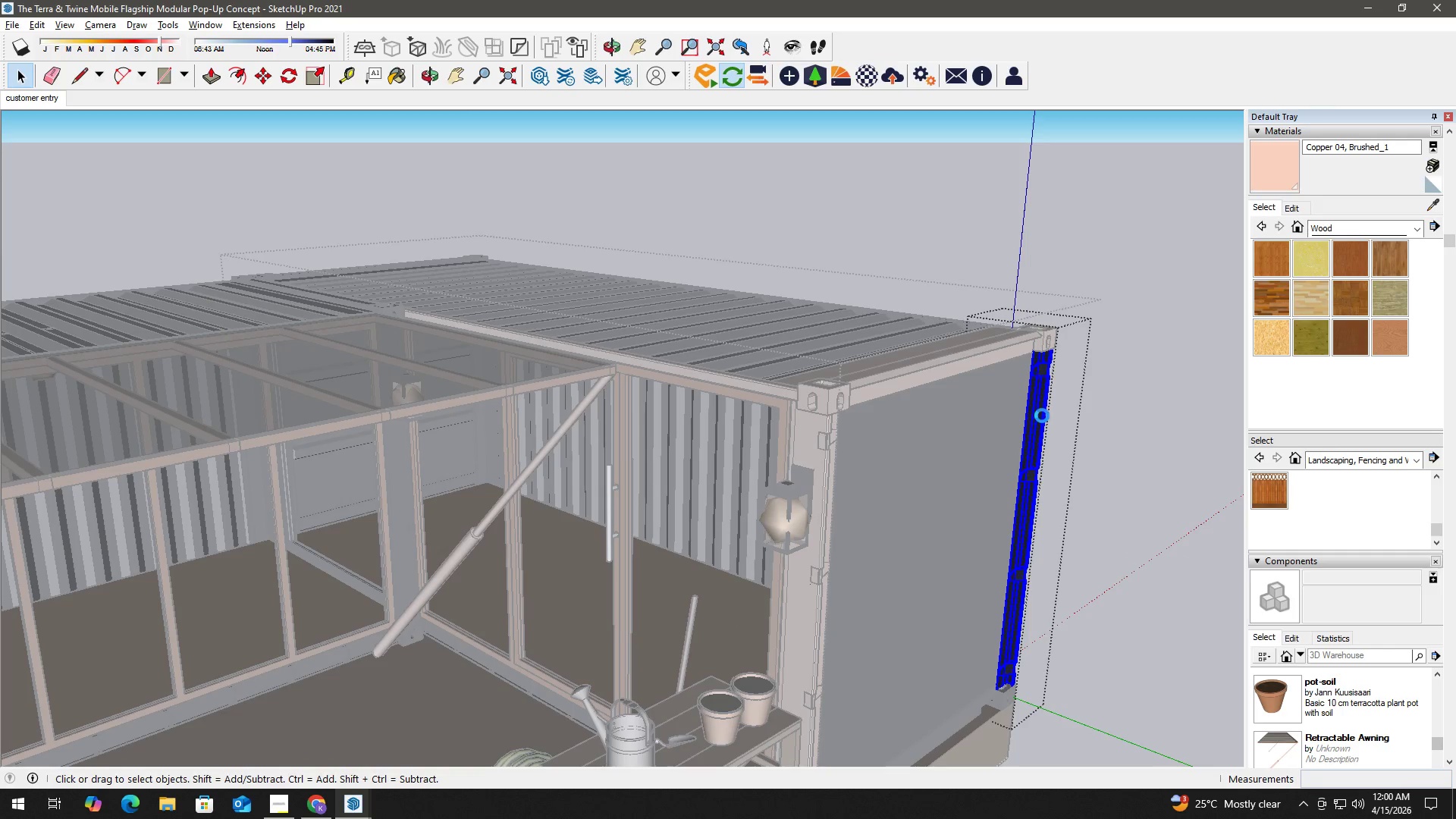 
triple_click([1042, 416])
 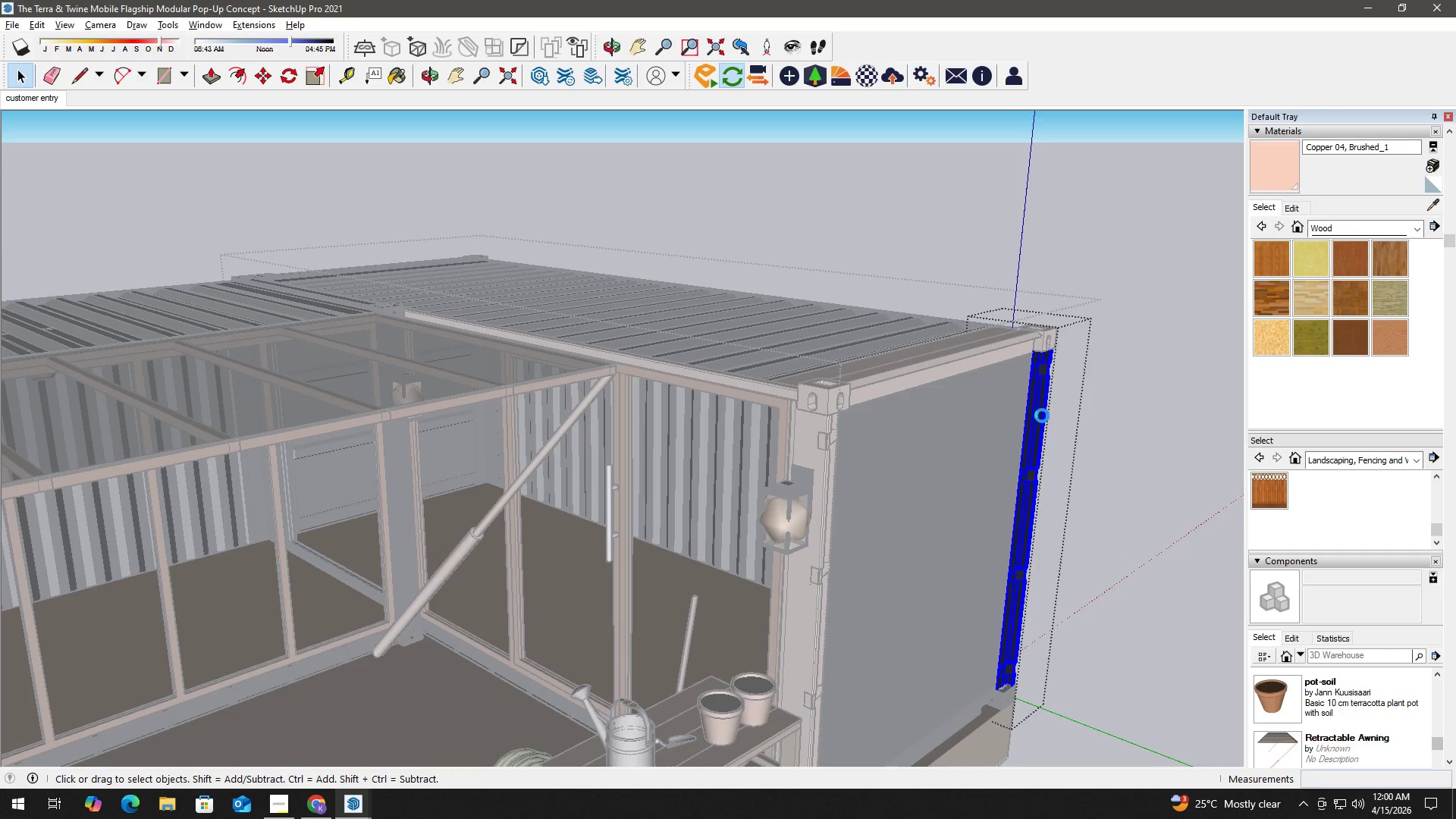 
key(B)
 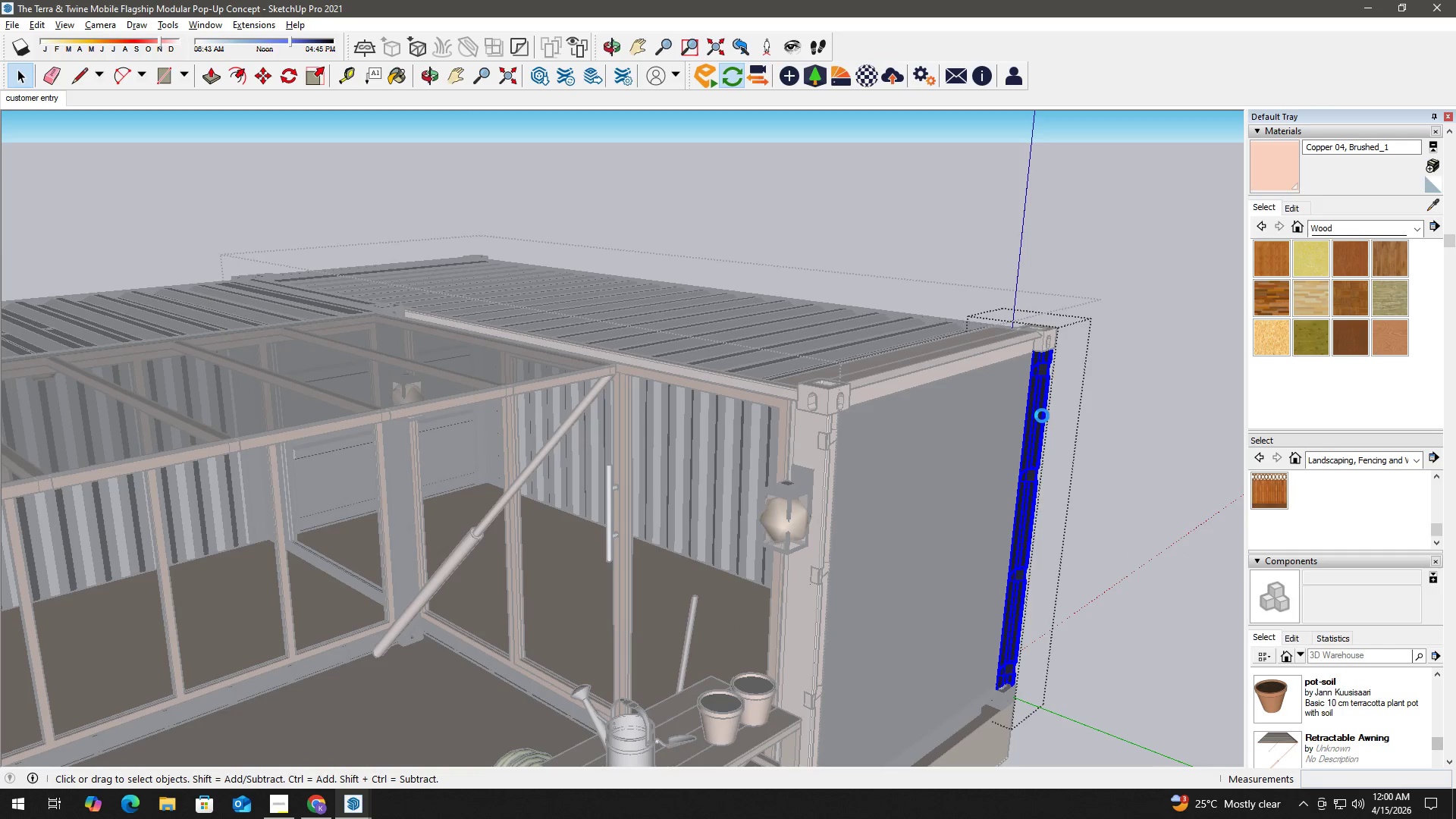 
triple_click([1042, 416])
 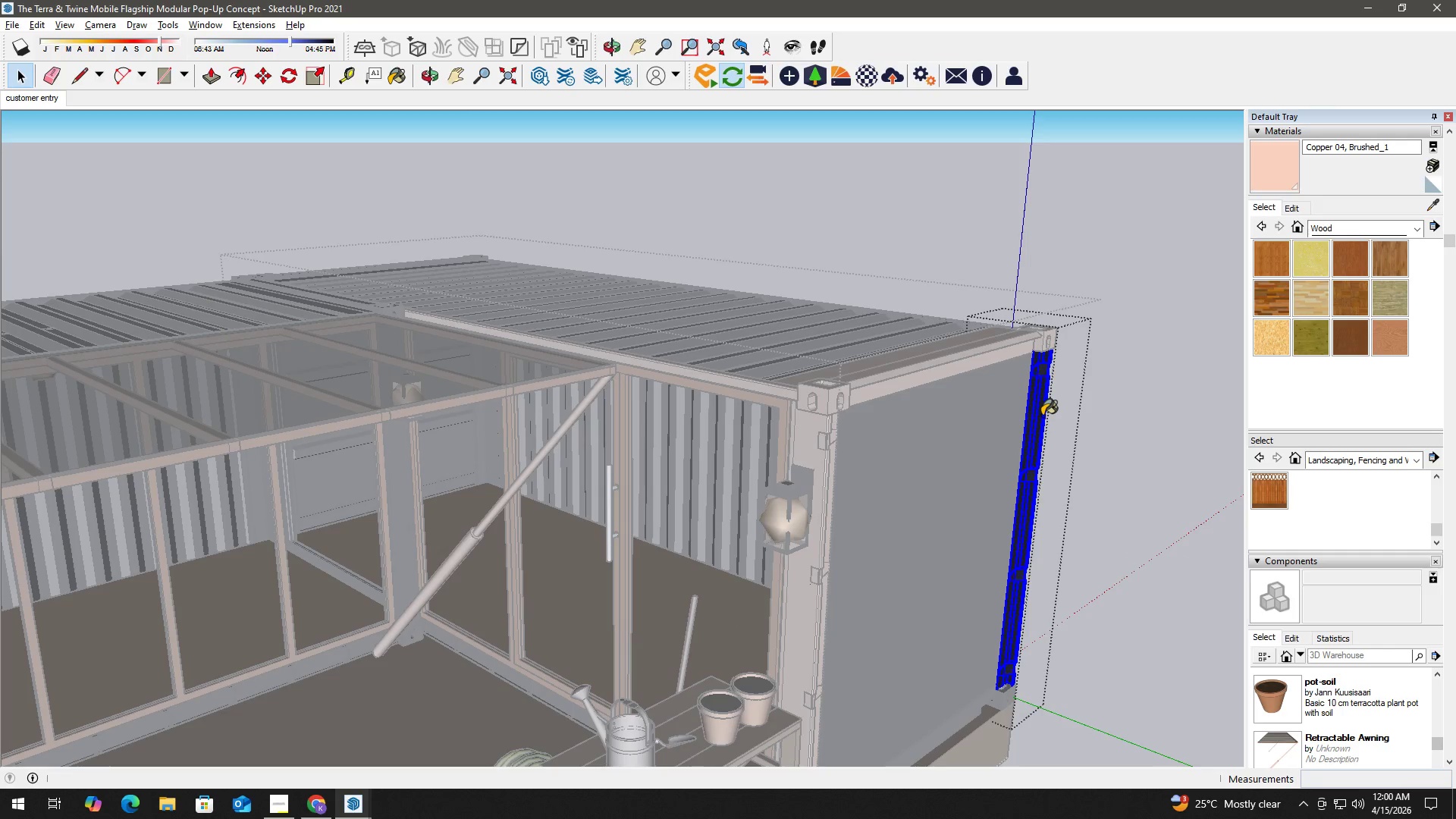 
triple_click([1042, 416])
 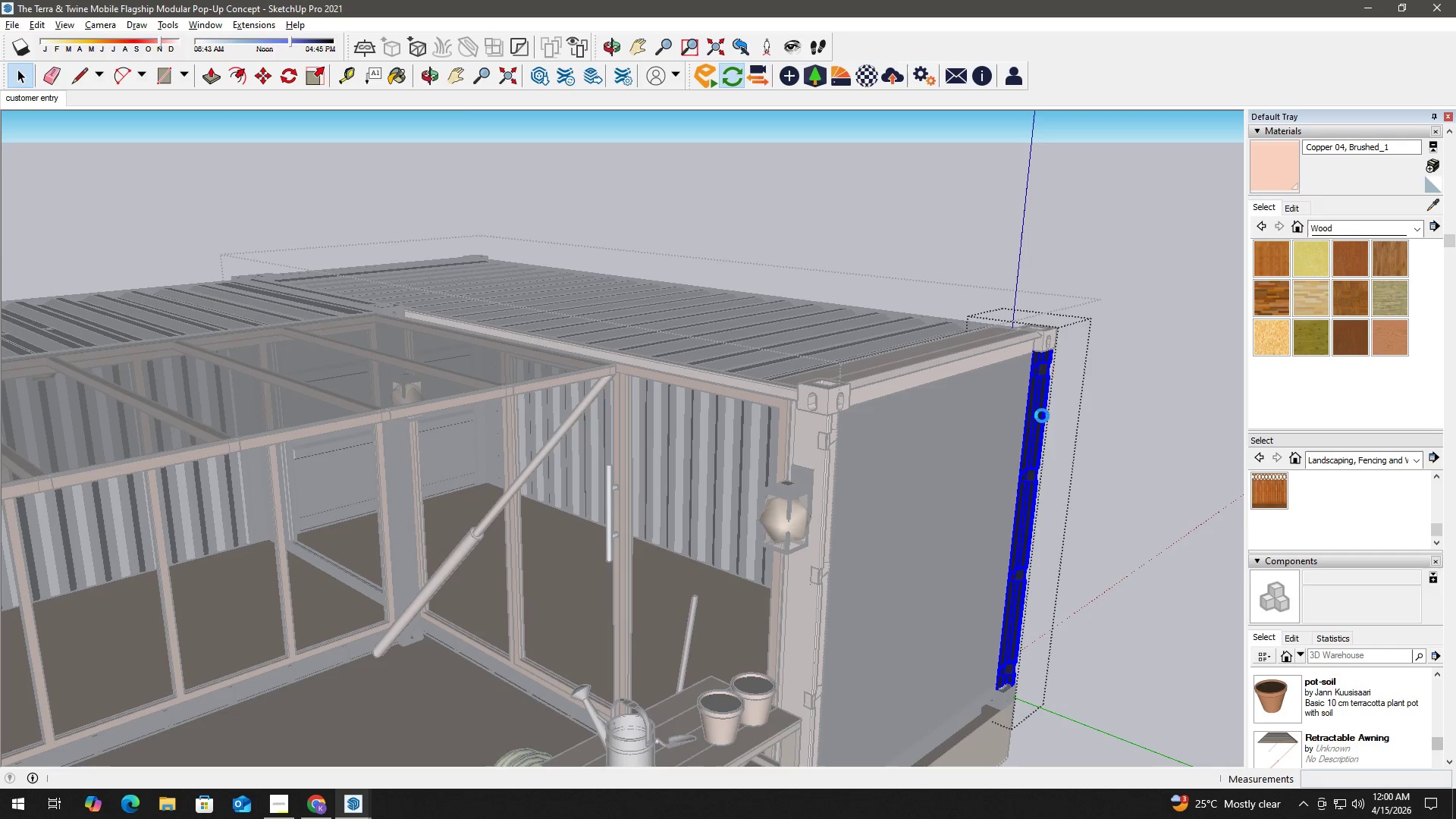 
triple_click([1042, 416])
 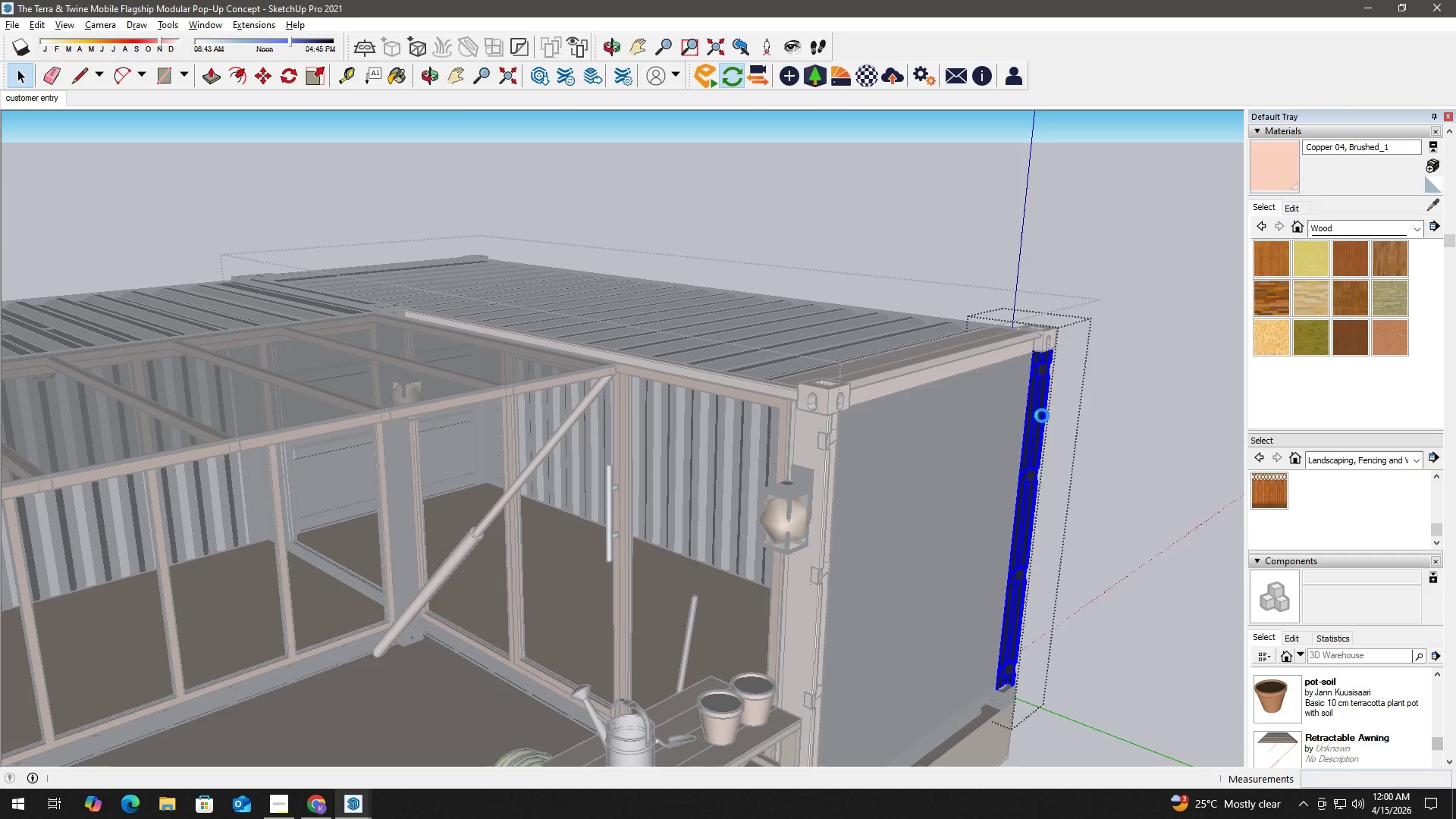 
triple_click([1042, 416])
 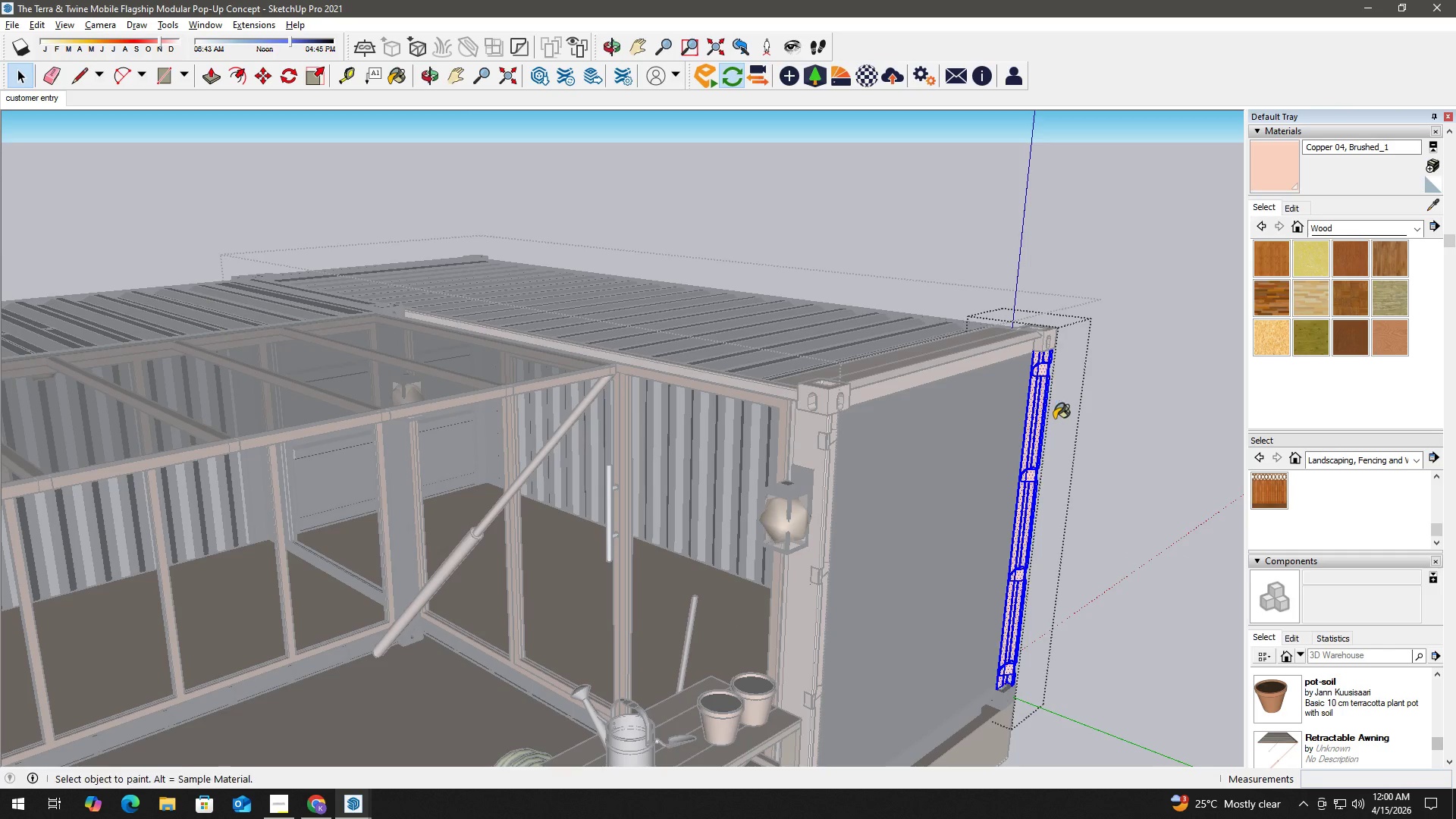 
key(Space)
 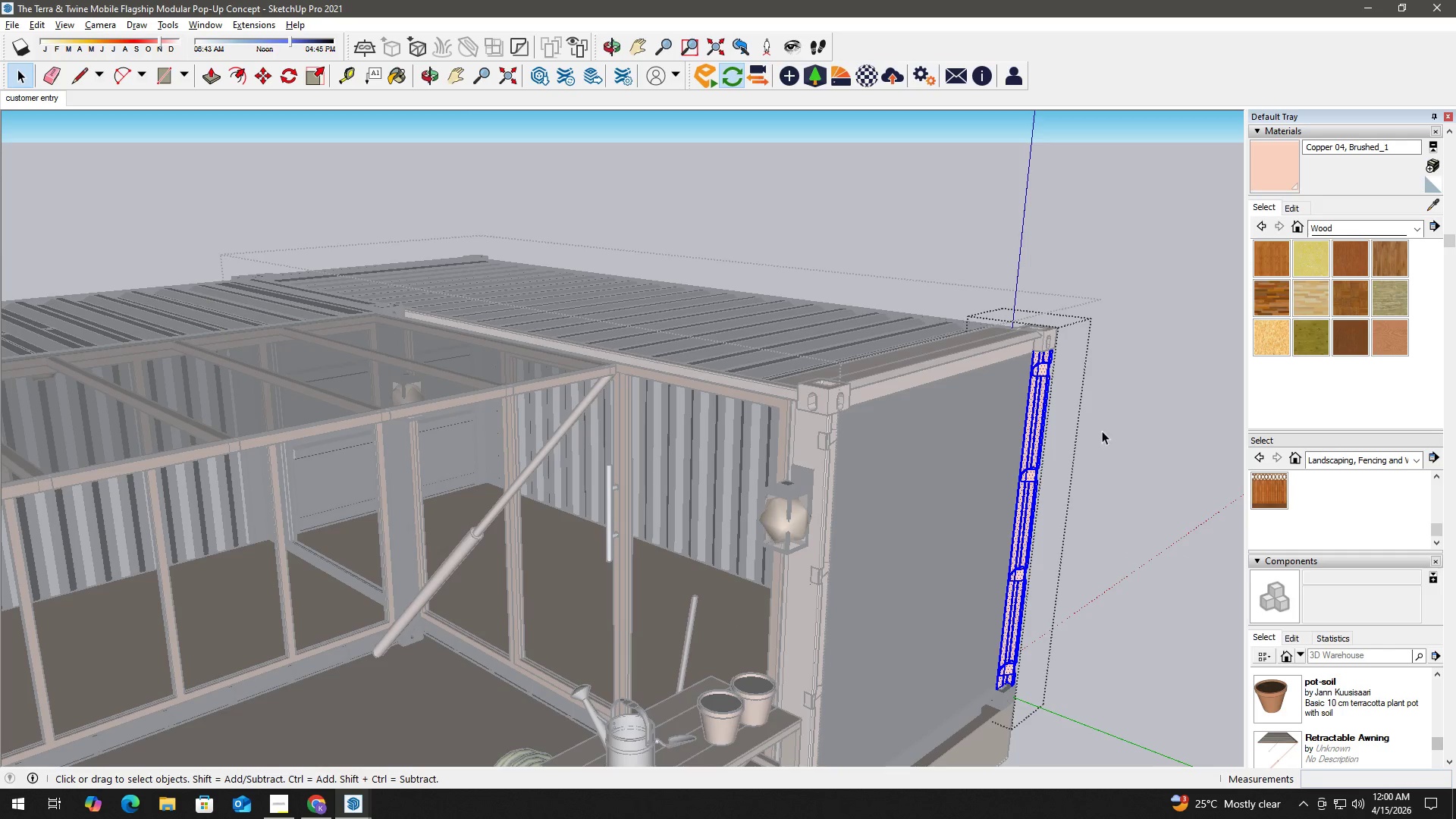 
double_click([1103, 431])
 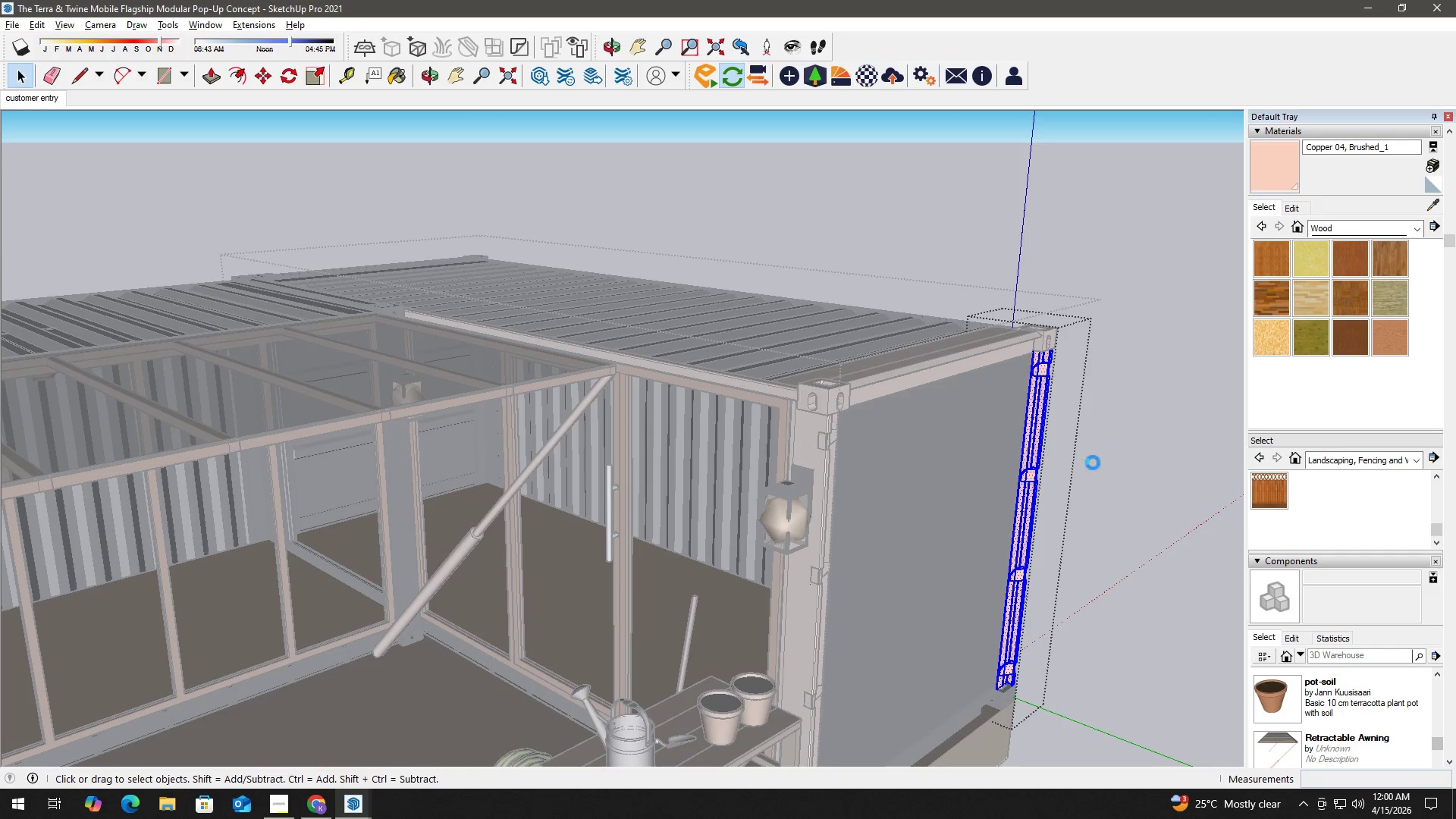 
key(H)
 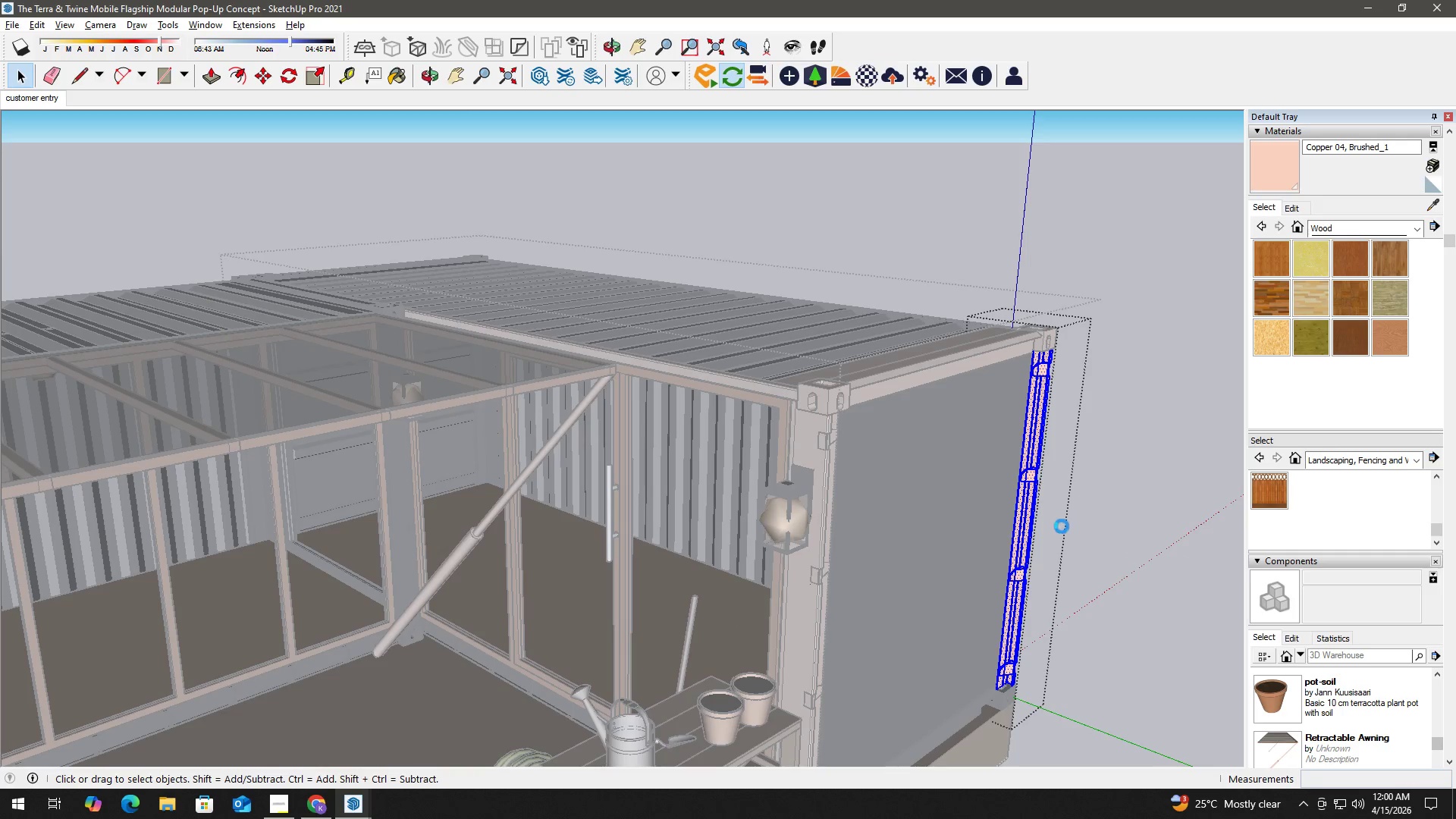 
left_click_drag(start_coordinate=[1061, 526], to_coordinate=[1065, 396])
 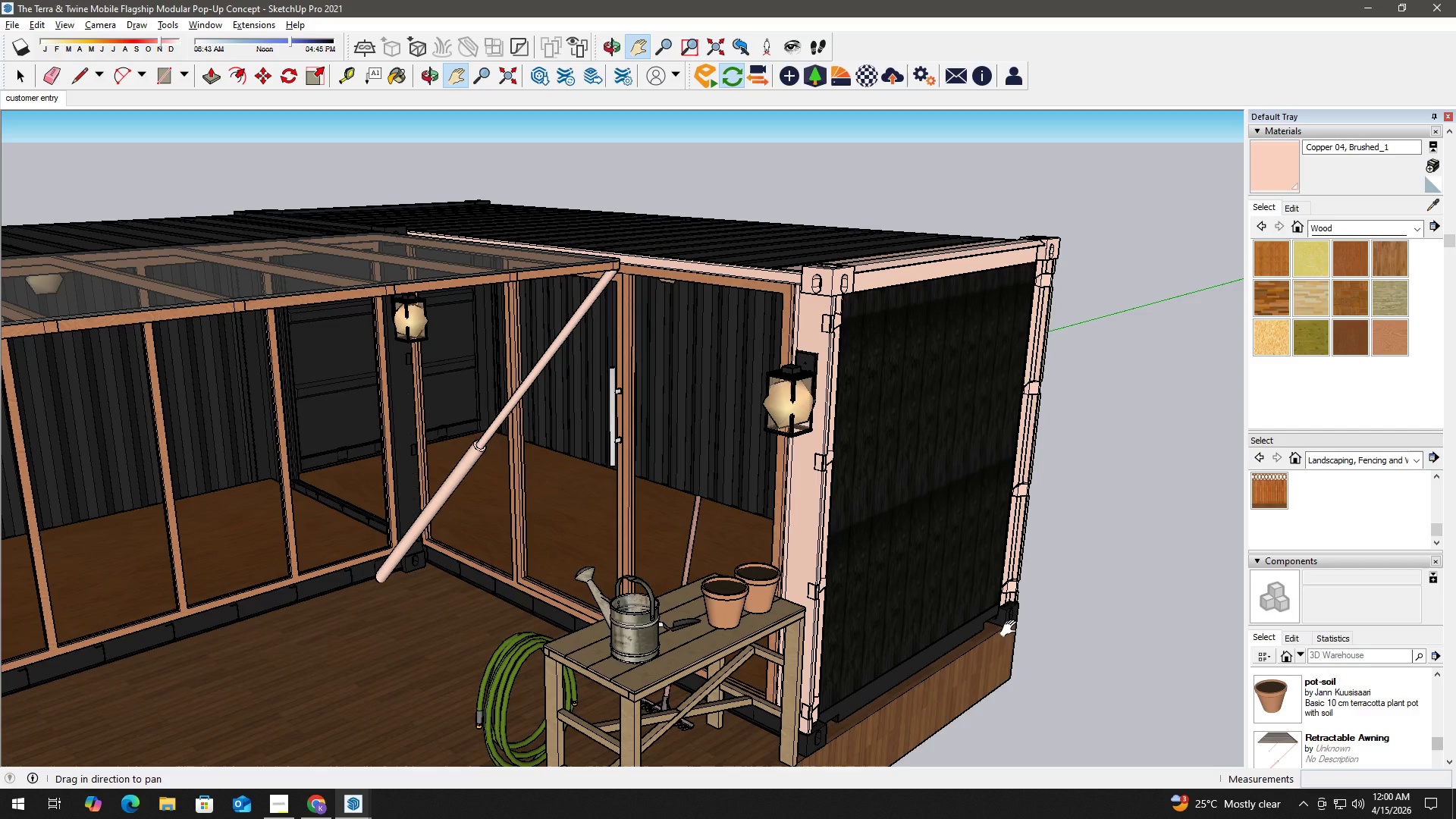 
key(Space)
 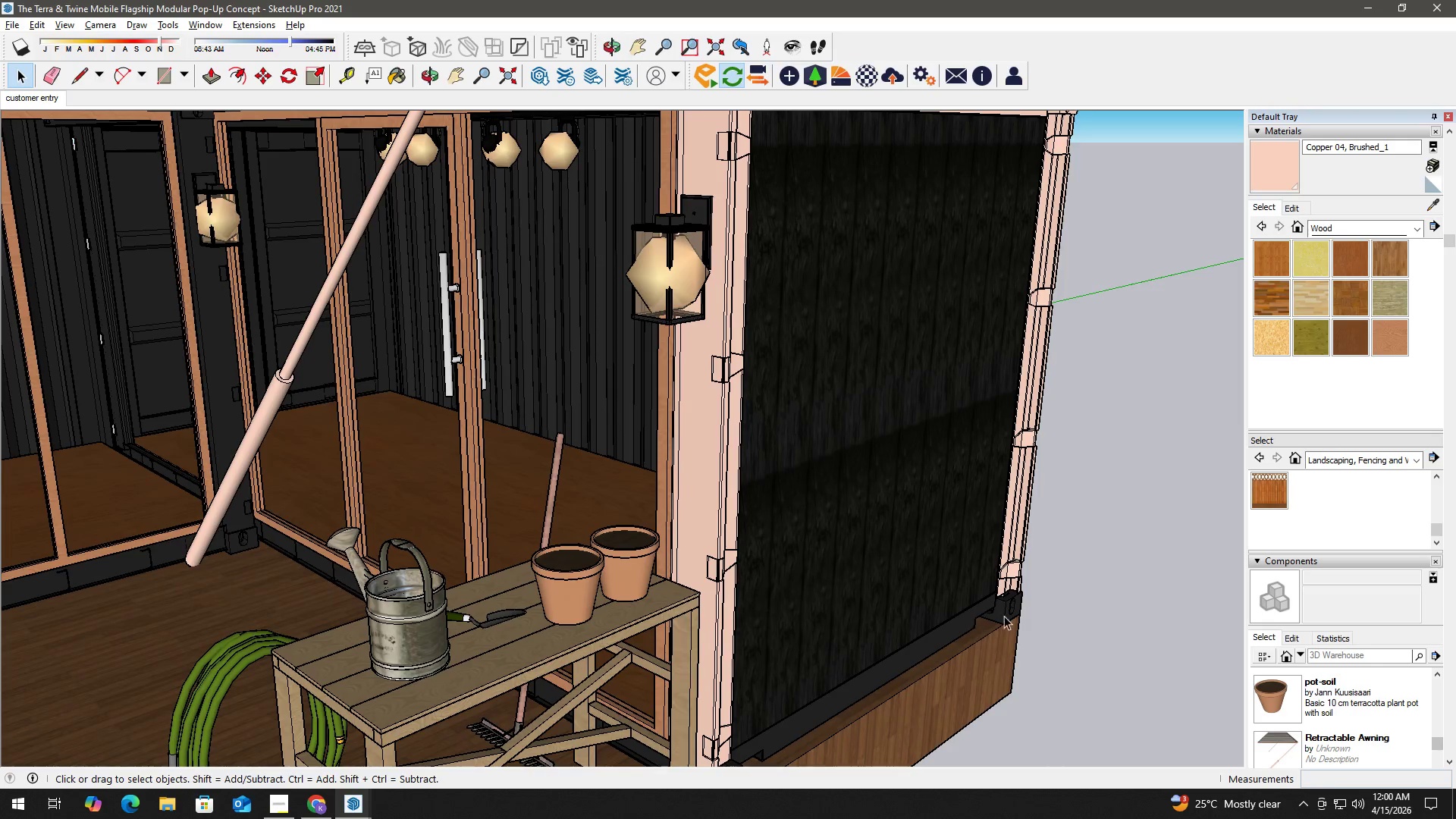 
scroll: coordinate [1006, 639], scroll_direction: up, amount: 3.0
 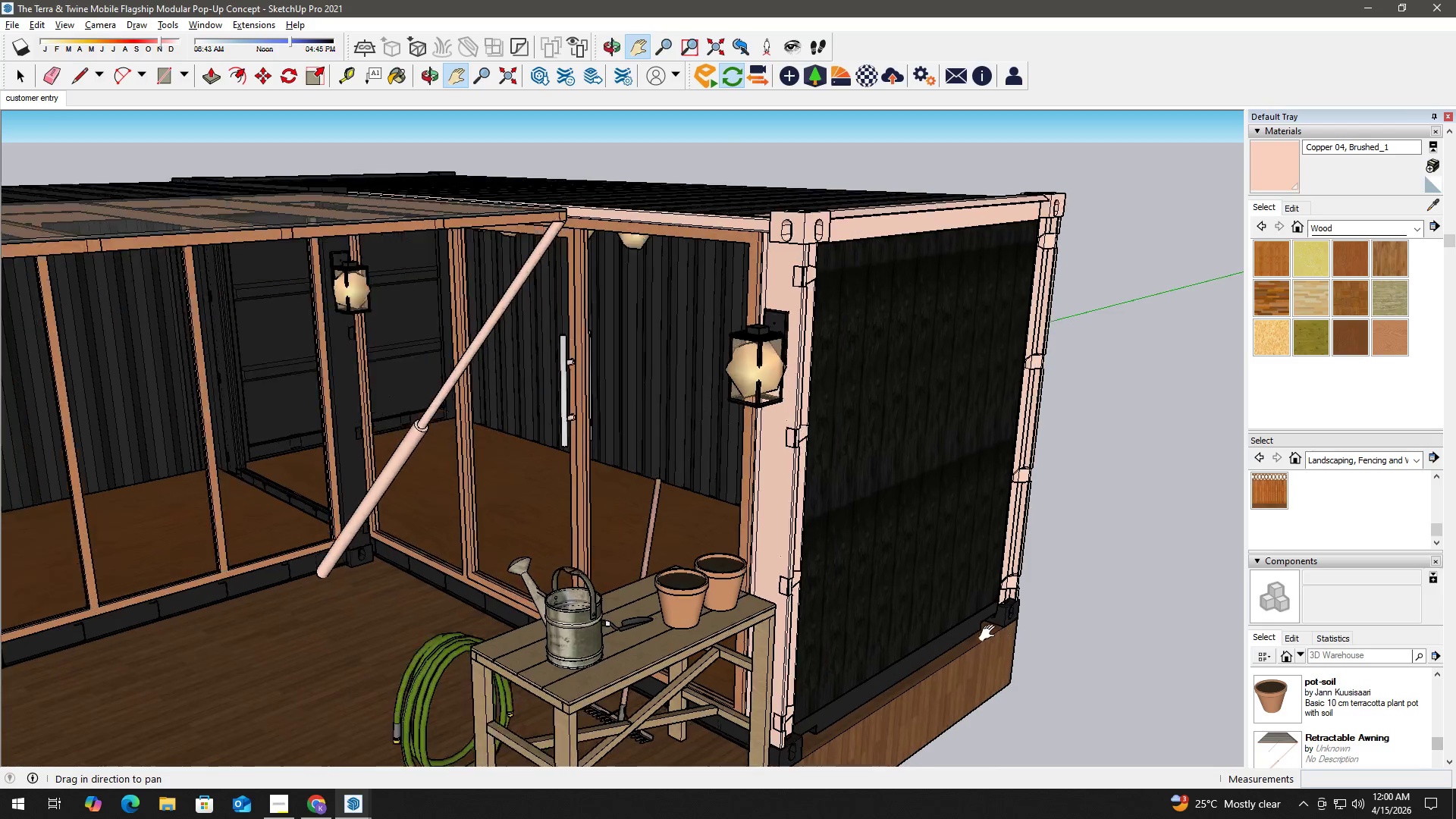 
double_click([1010, 613])
 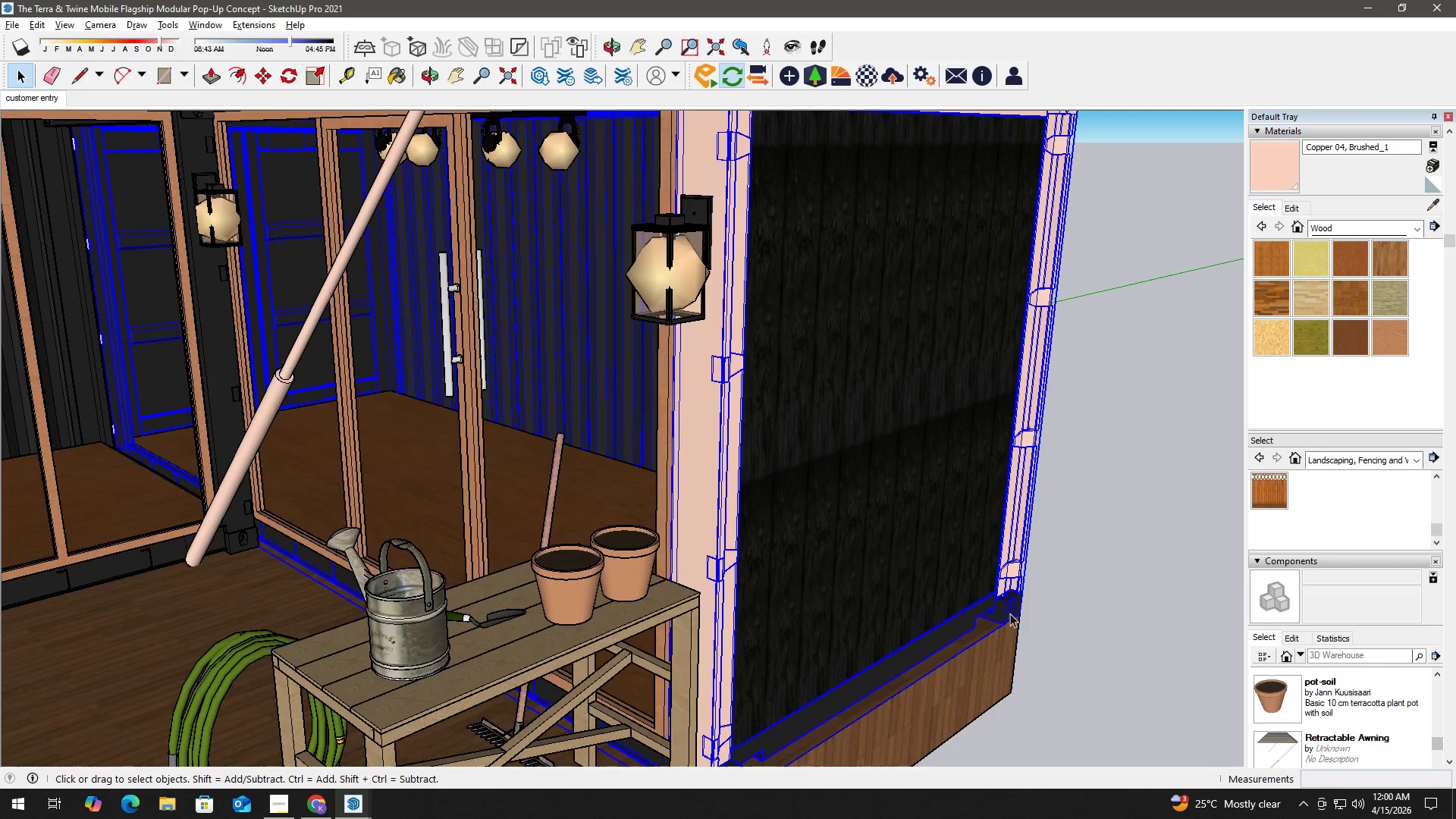 
triple_click([1010, 613])
 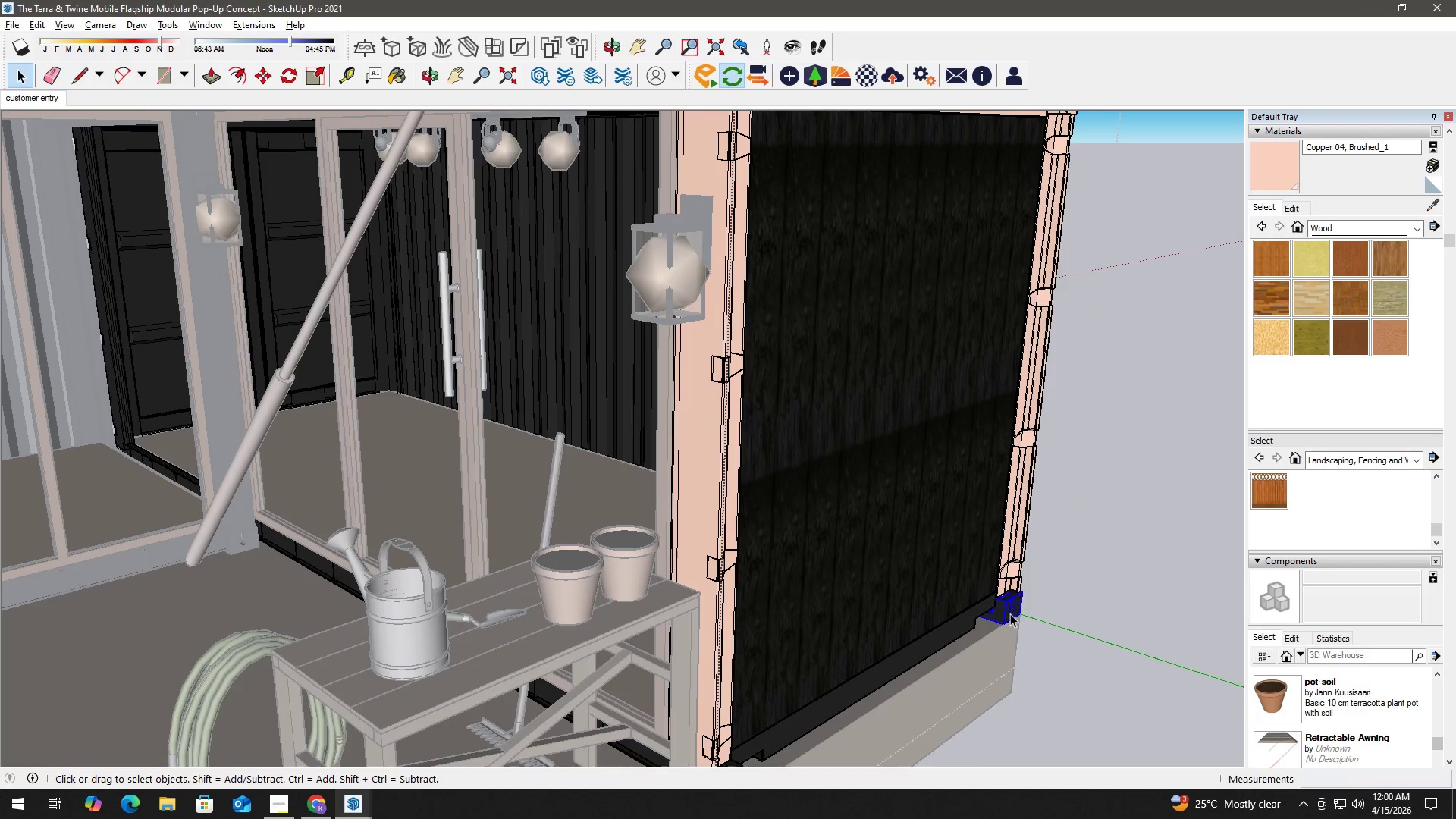 
triple_click([1010, 613])
 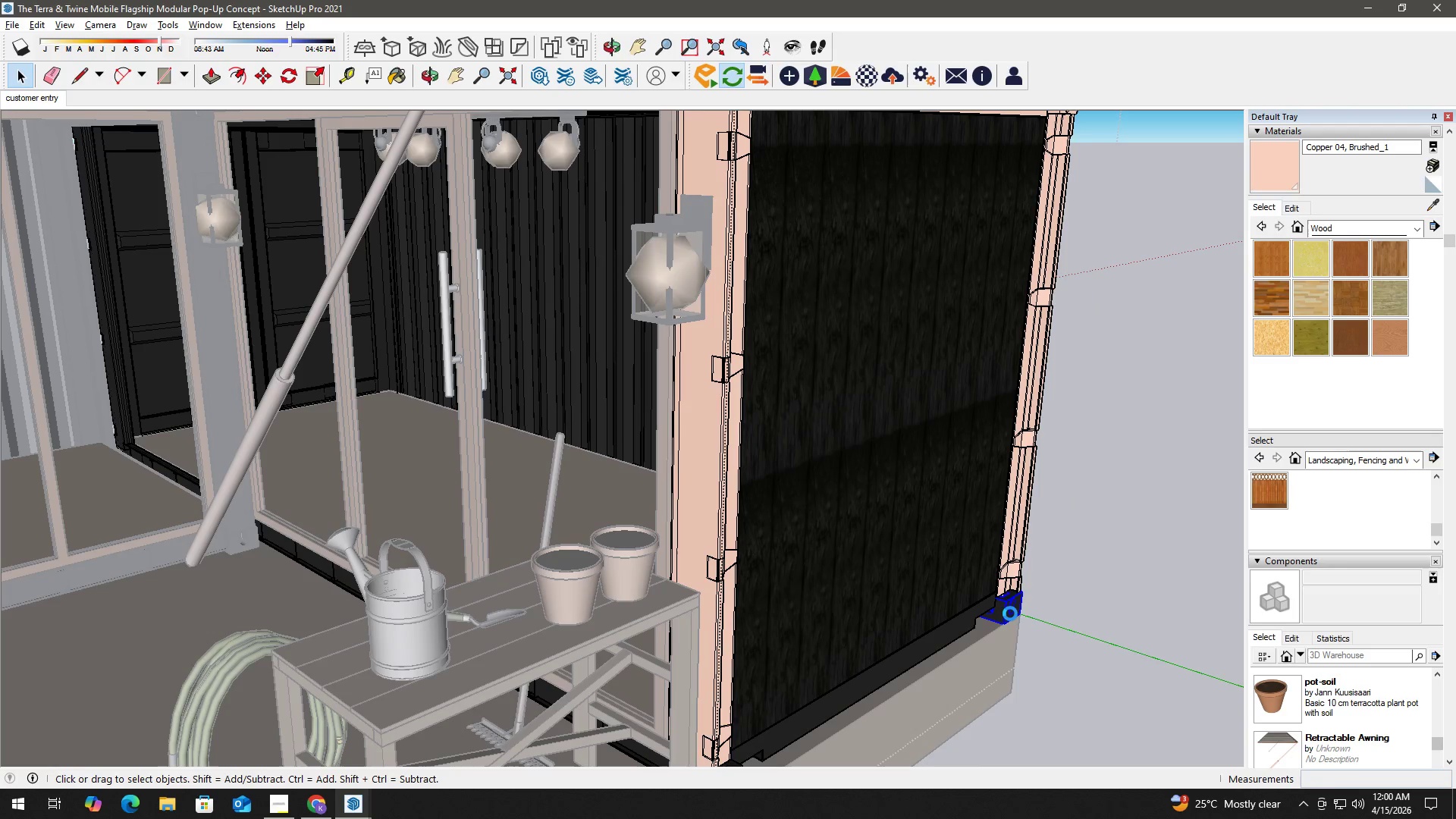 
triple_click([1010, 613])
 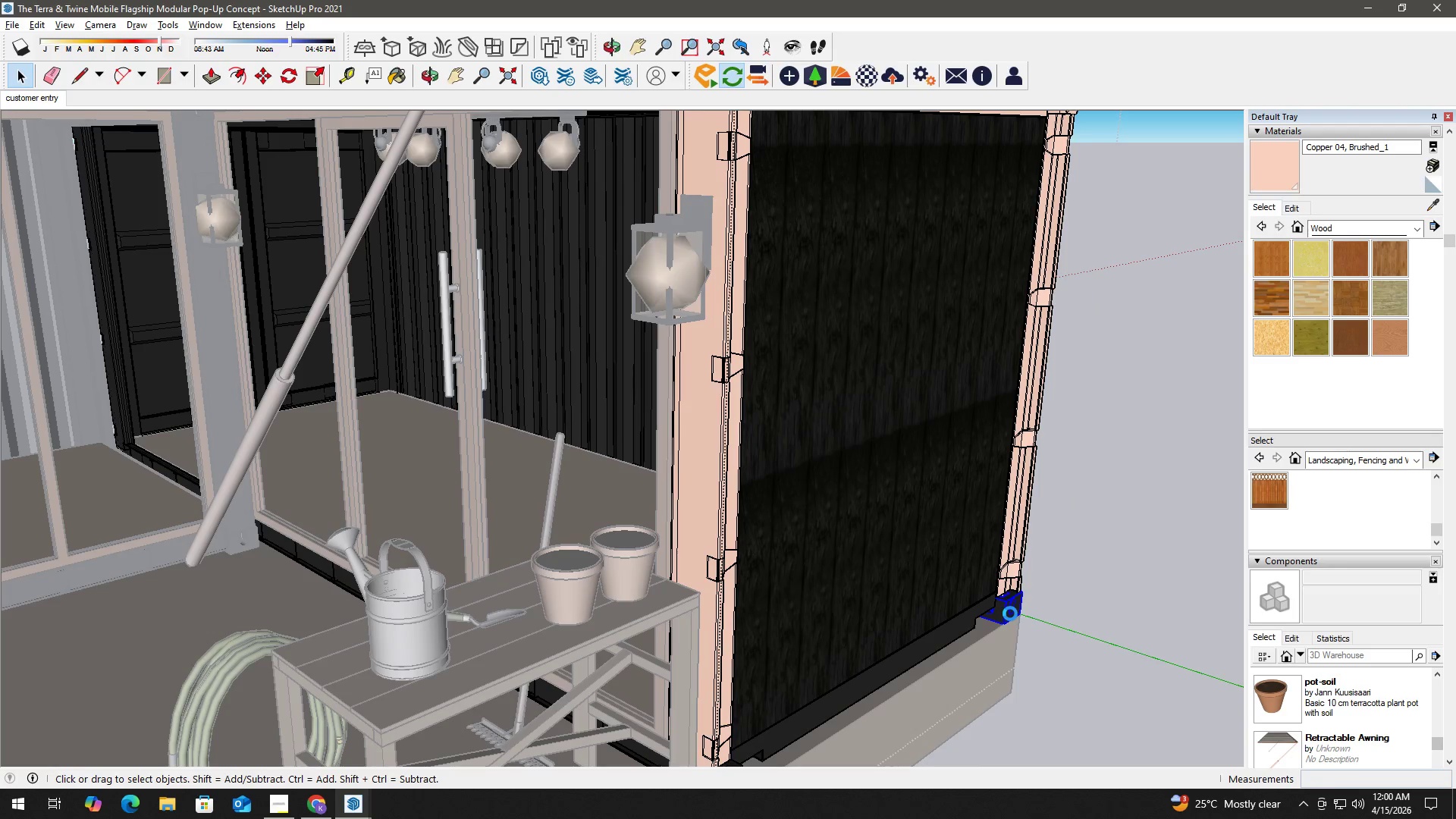 
triple_click([1010, 613])
 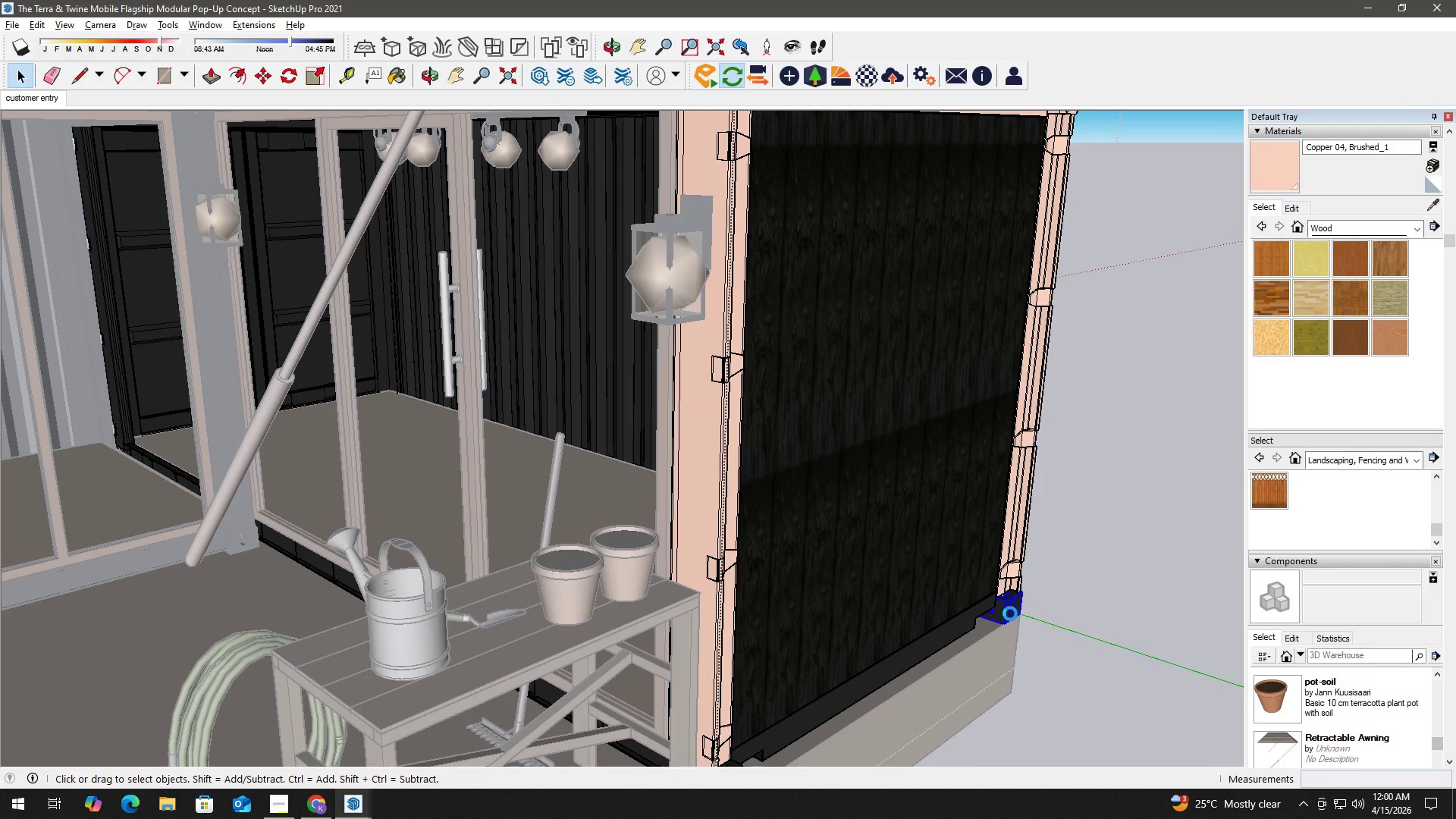 
triple_click([1010, 613])
 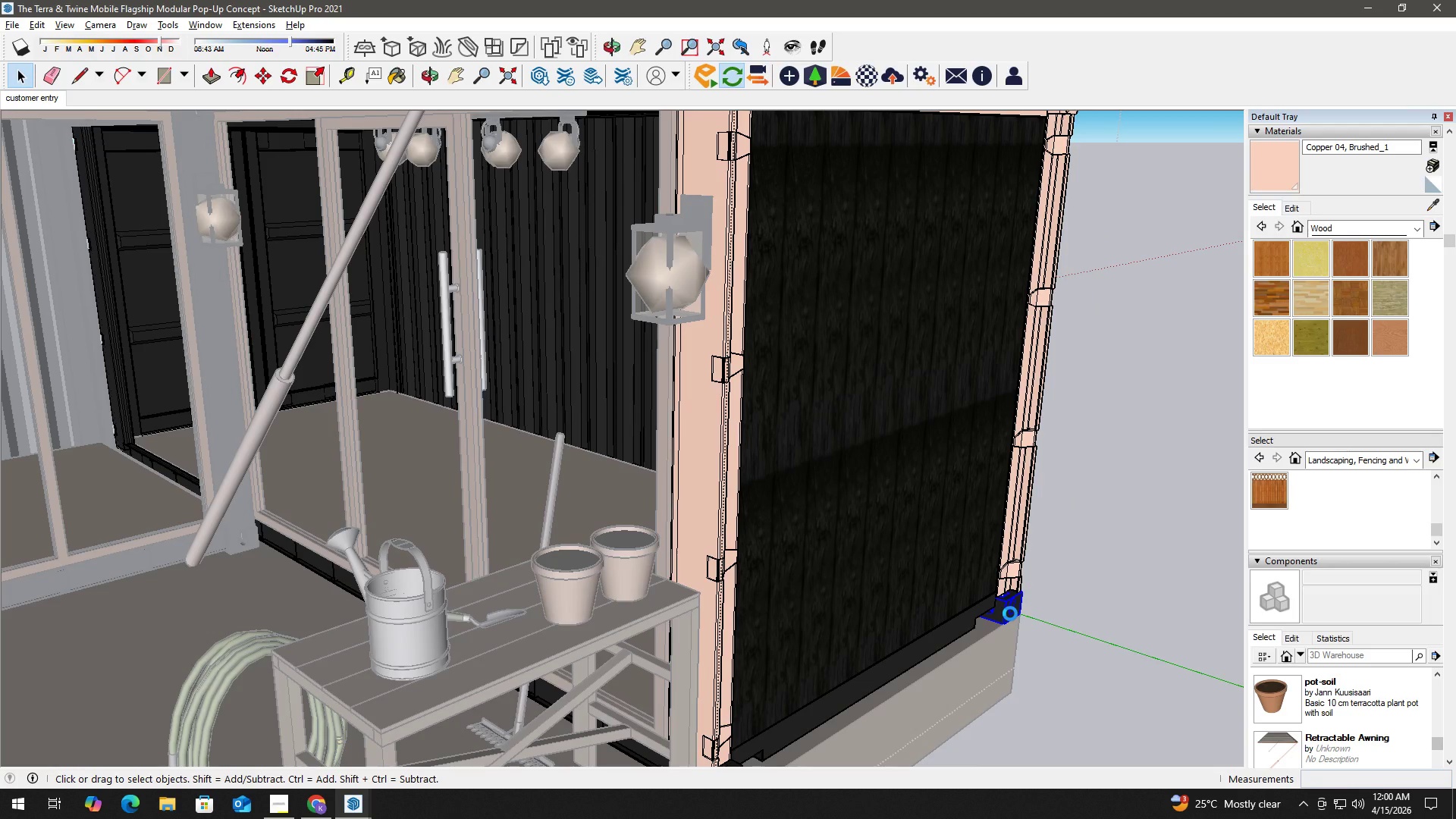 
triple_click([1010, 613])
 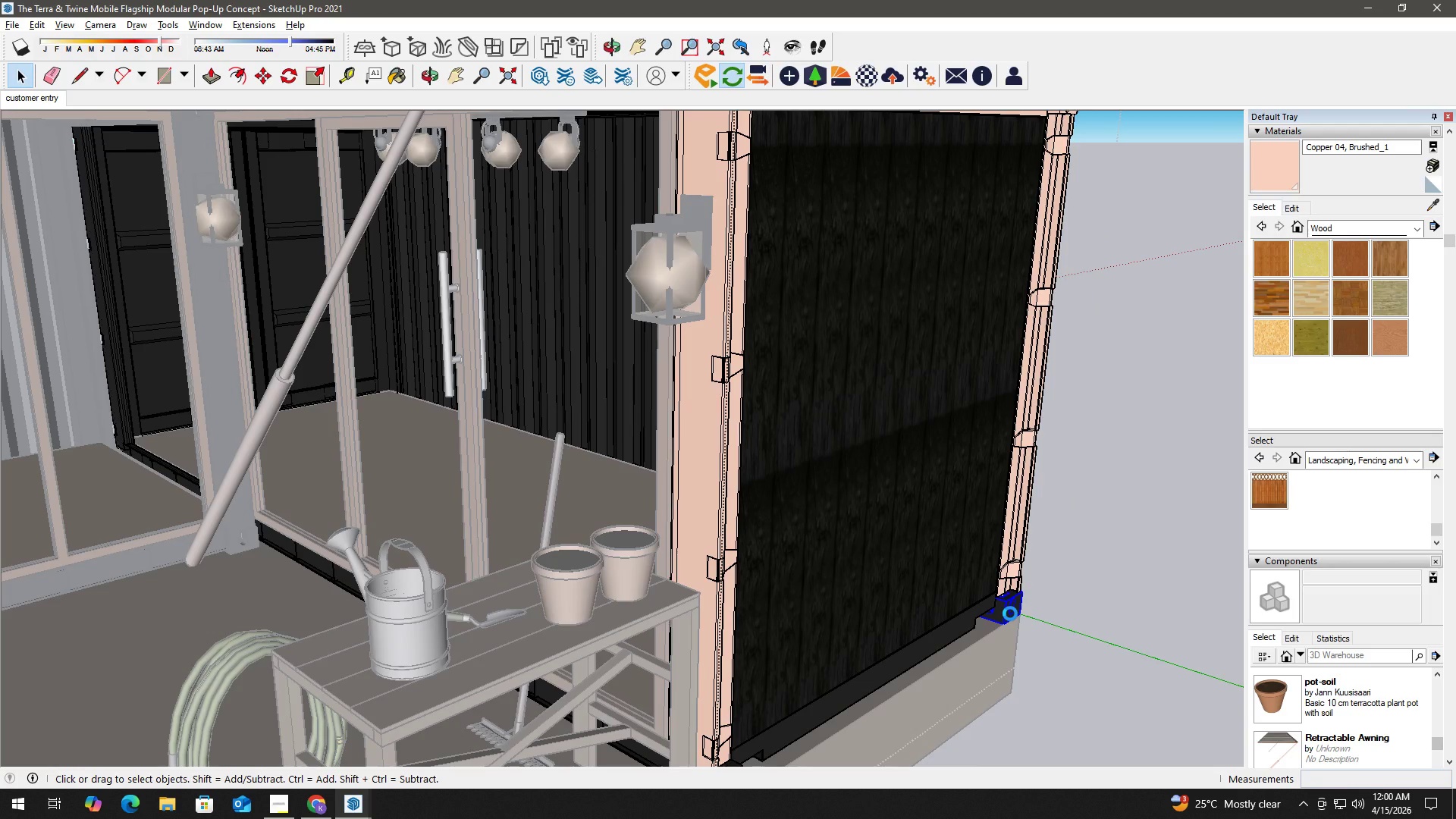 
triple_click([1010, 613])
 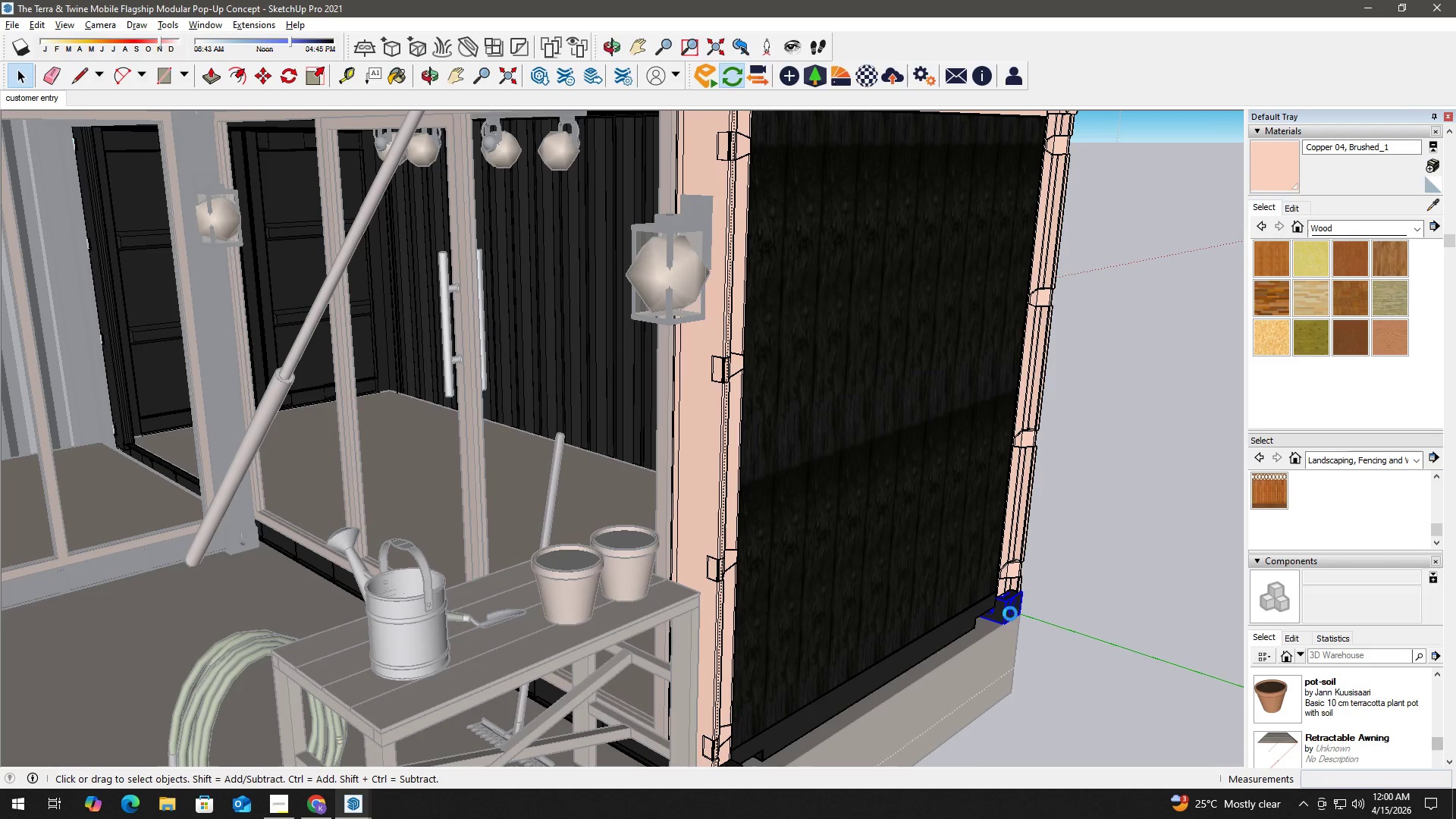 
triple_click([1010, 613])
 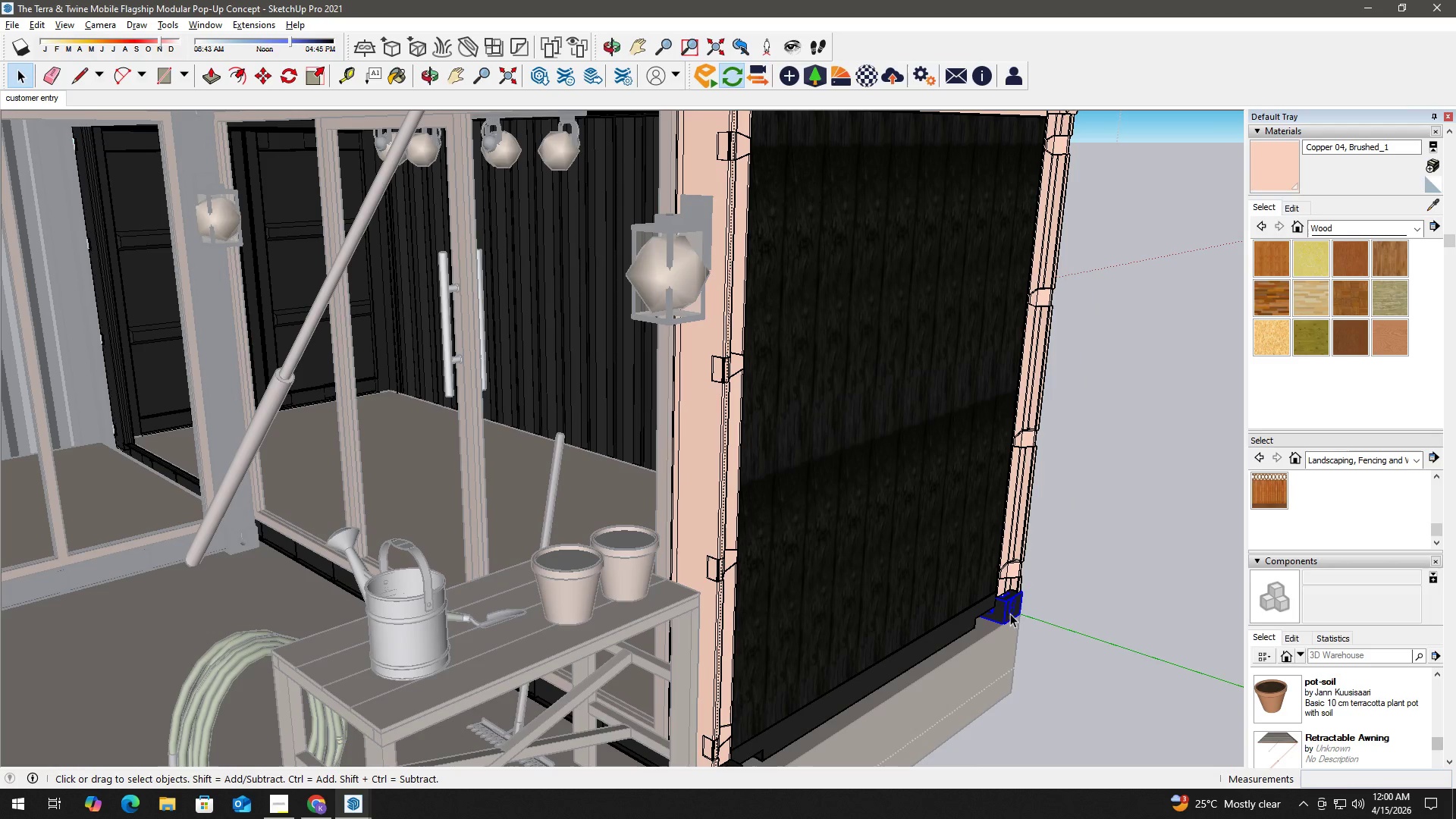 
triple_click([1010, 613])
 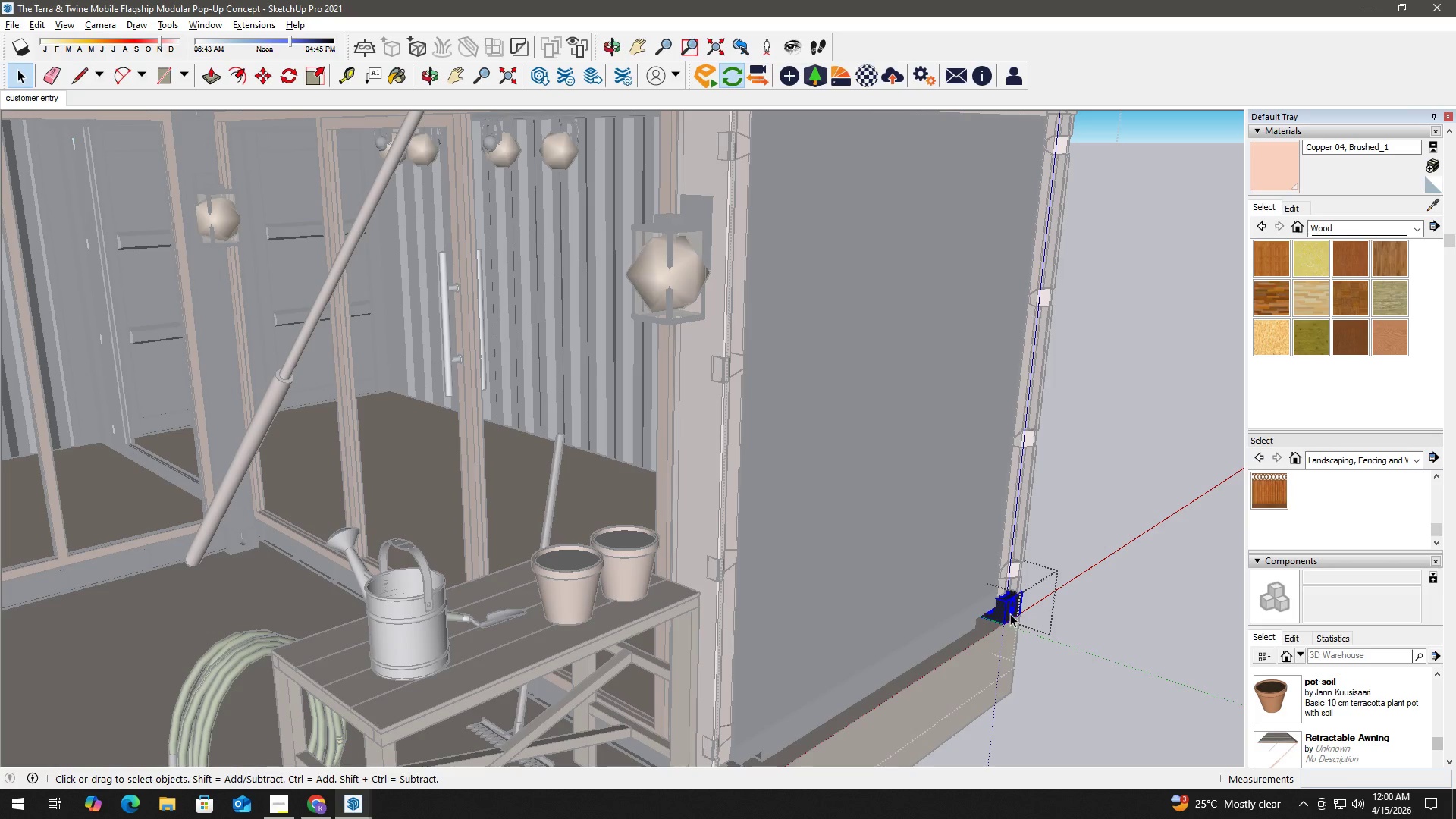 
key(B)
 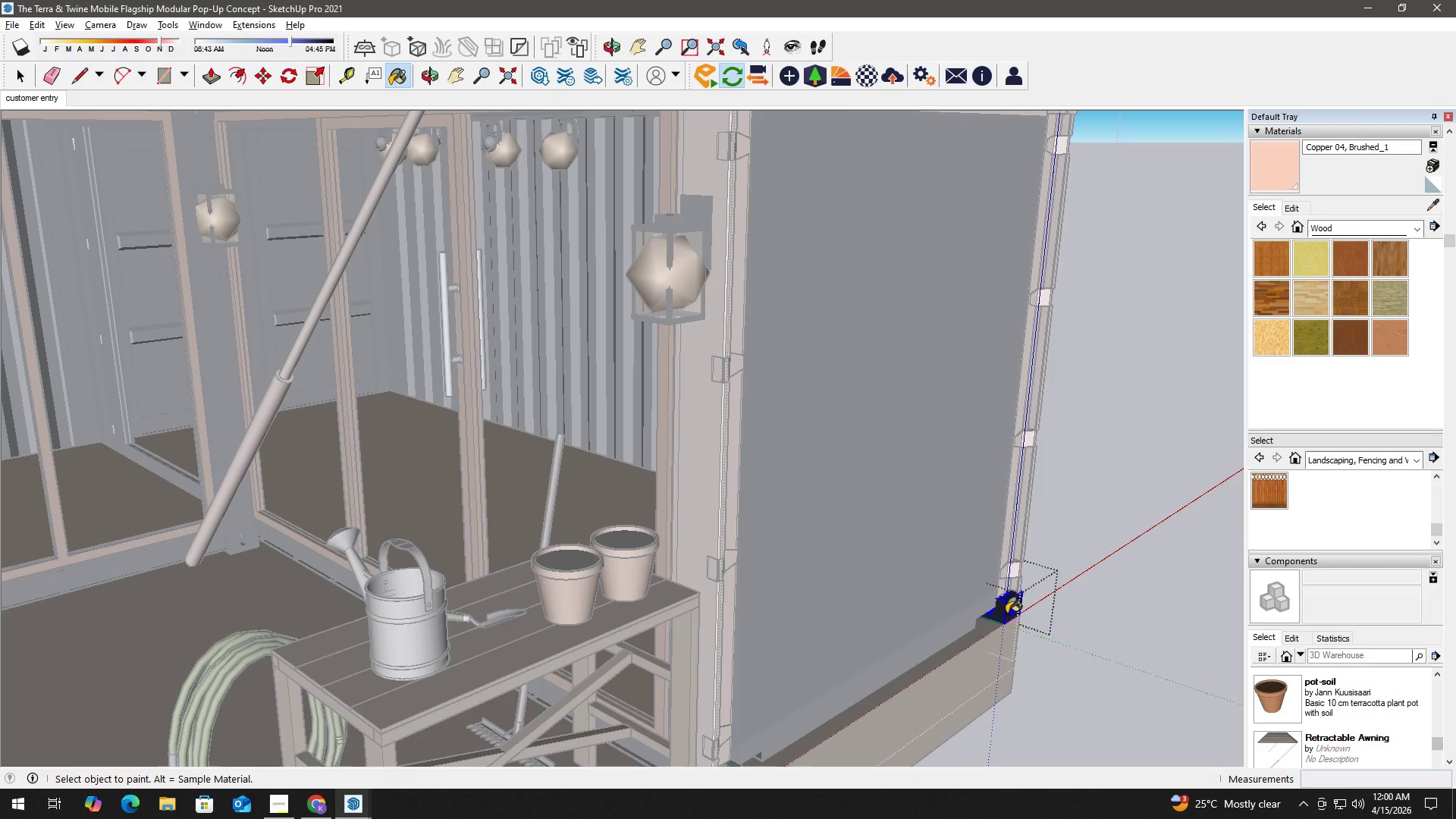 
double_click([1006, 613])
 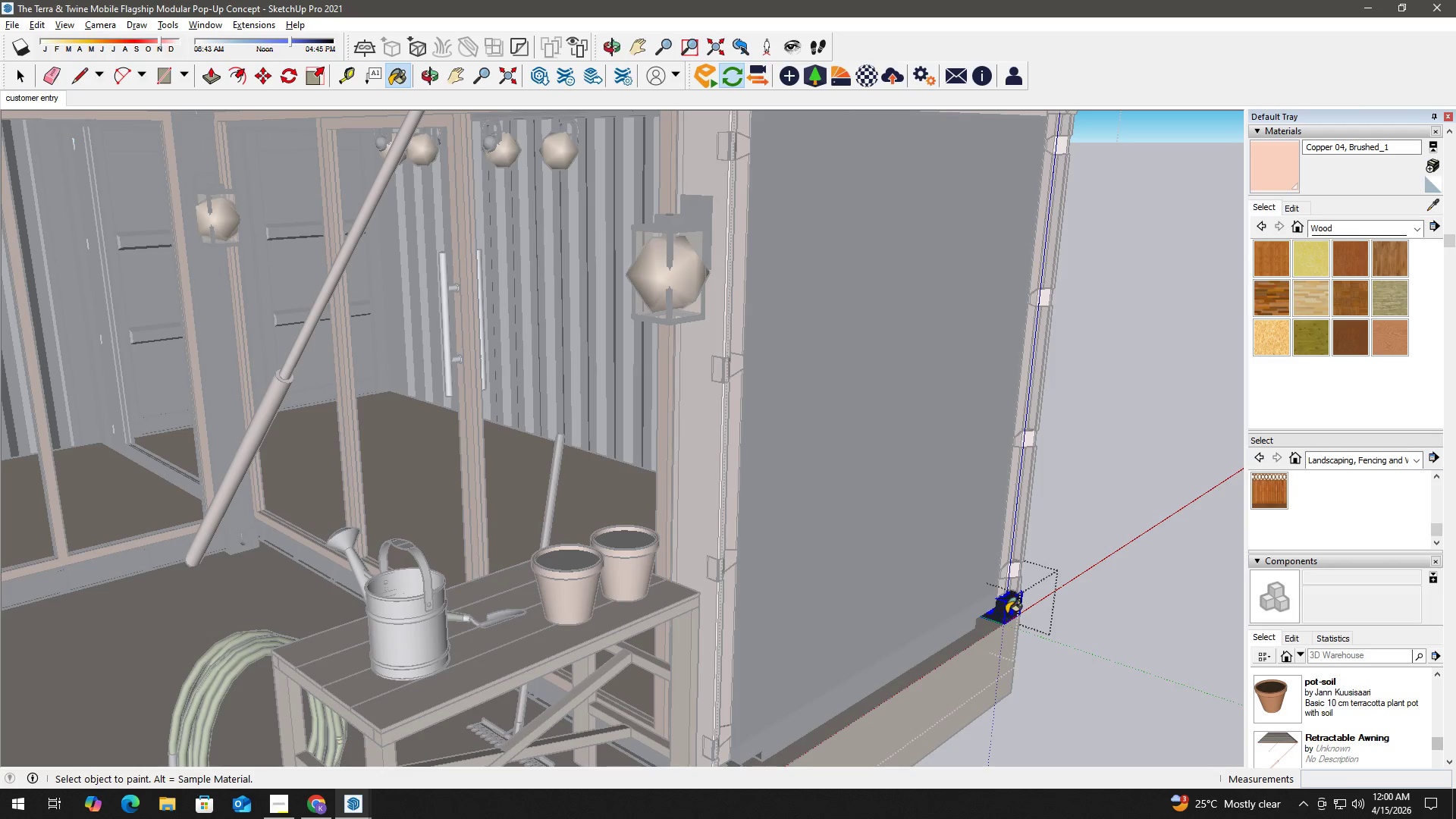 
triple_click([1006, 613])
 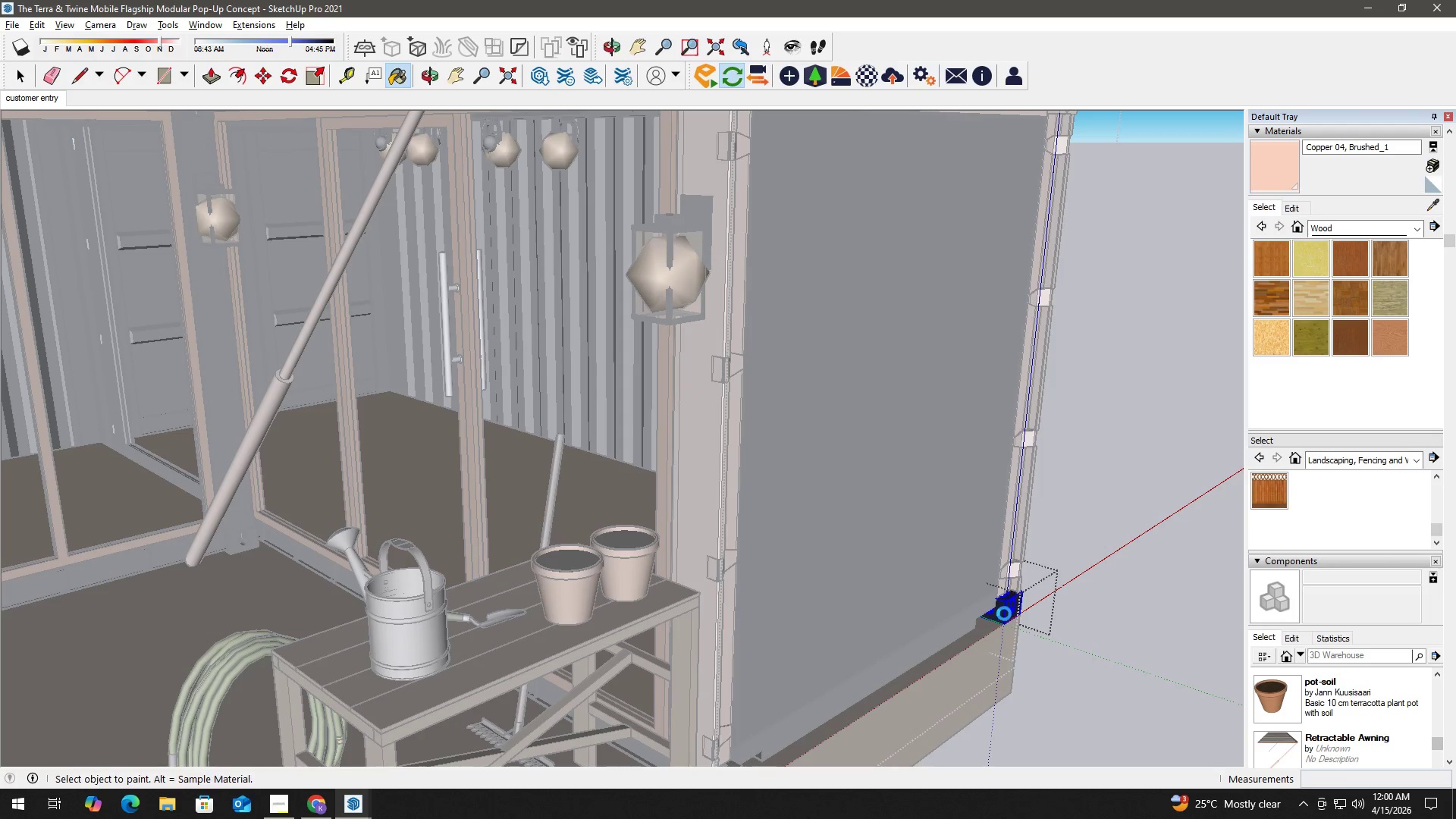 
key(Space)
 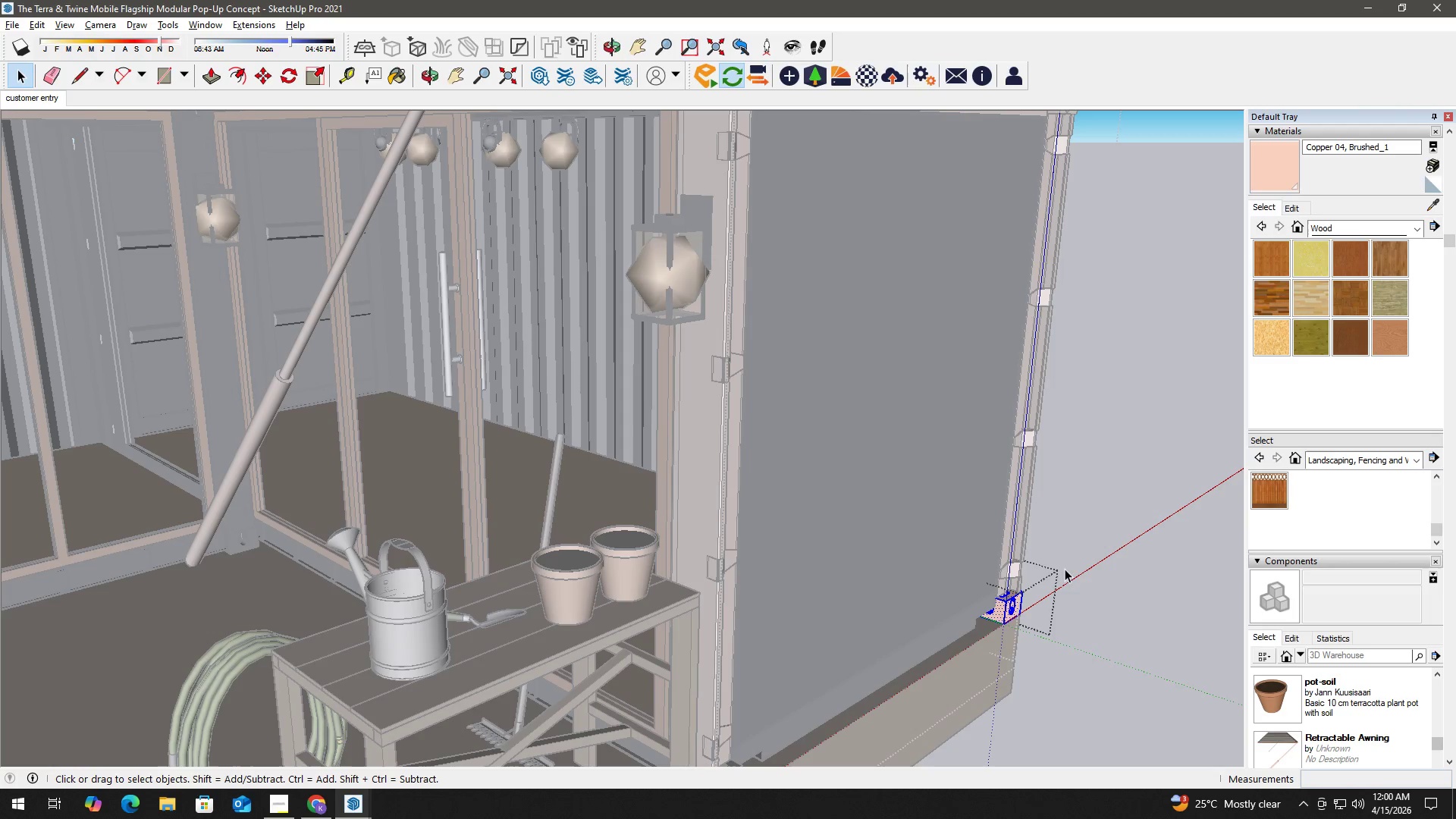 
key(Escape)
 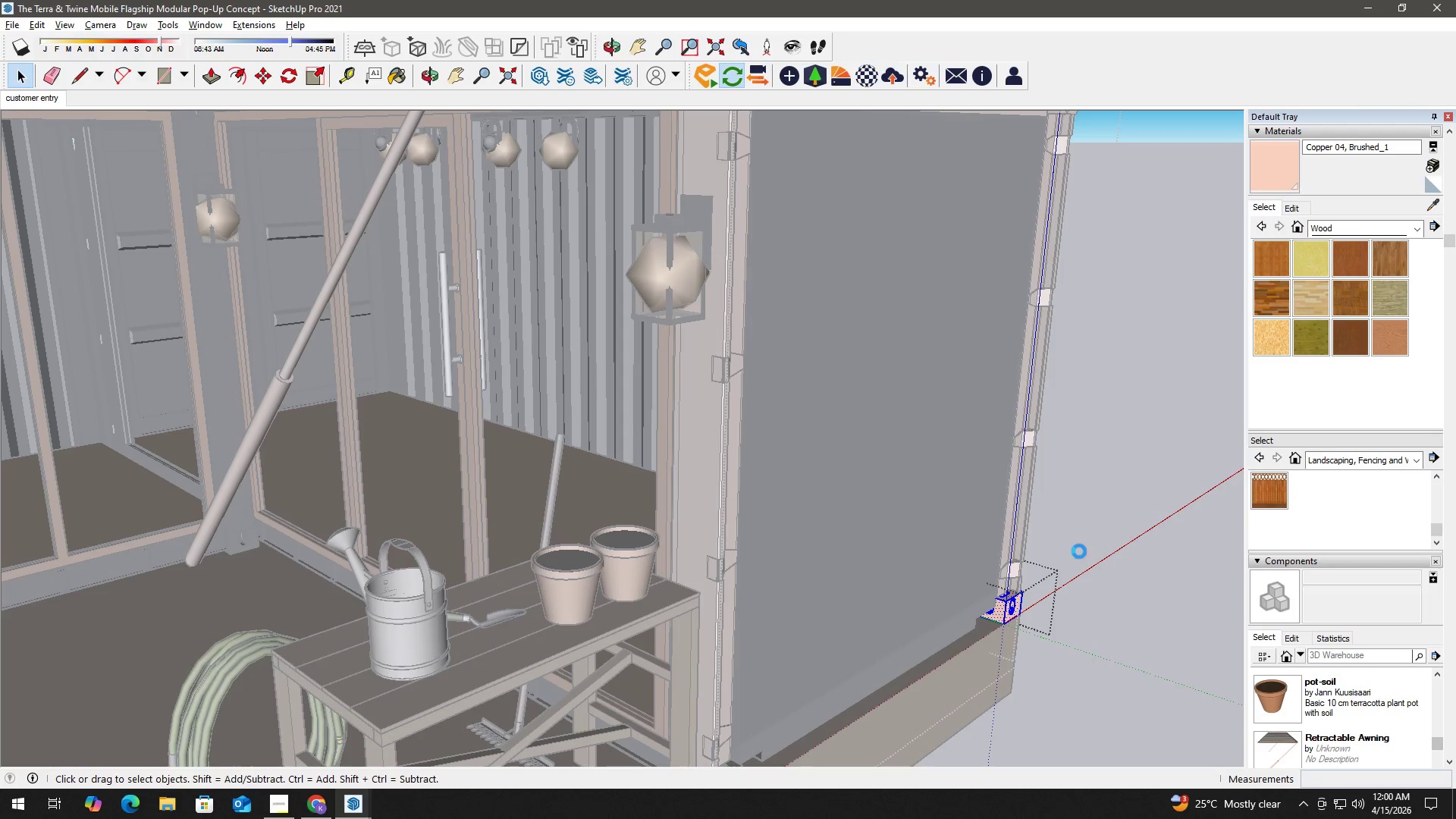 
left_click([1079, 550])
 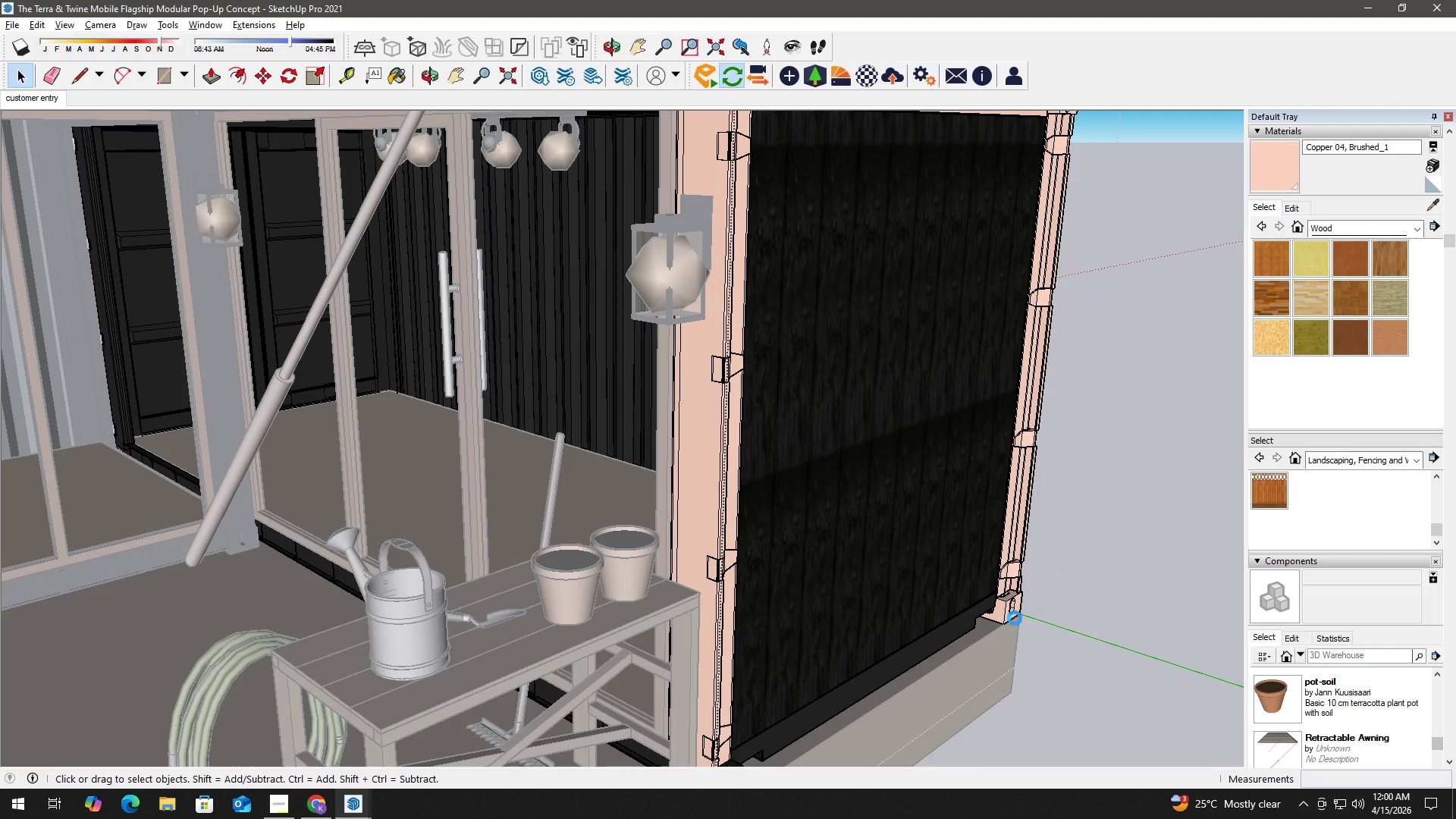 
key(H)
 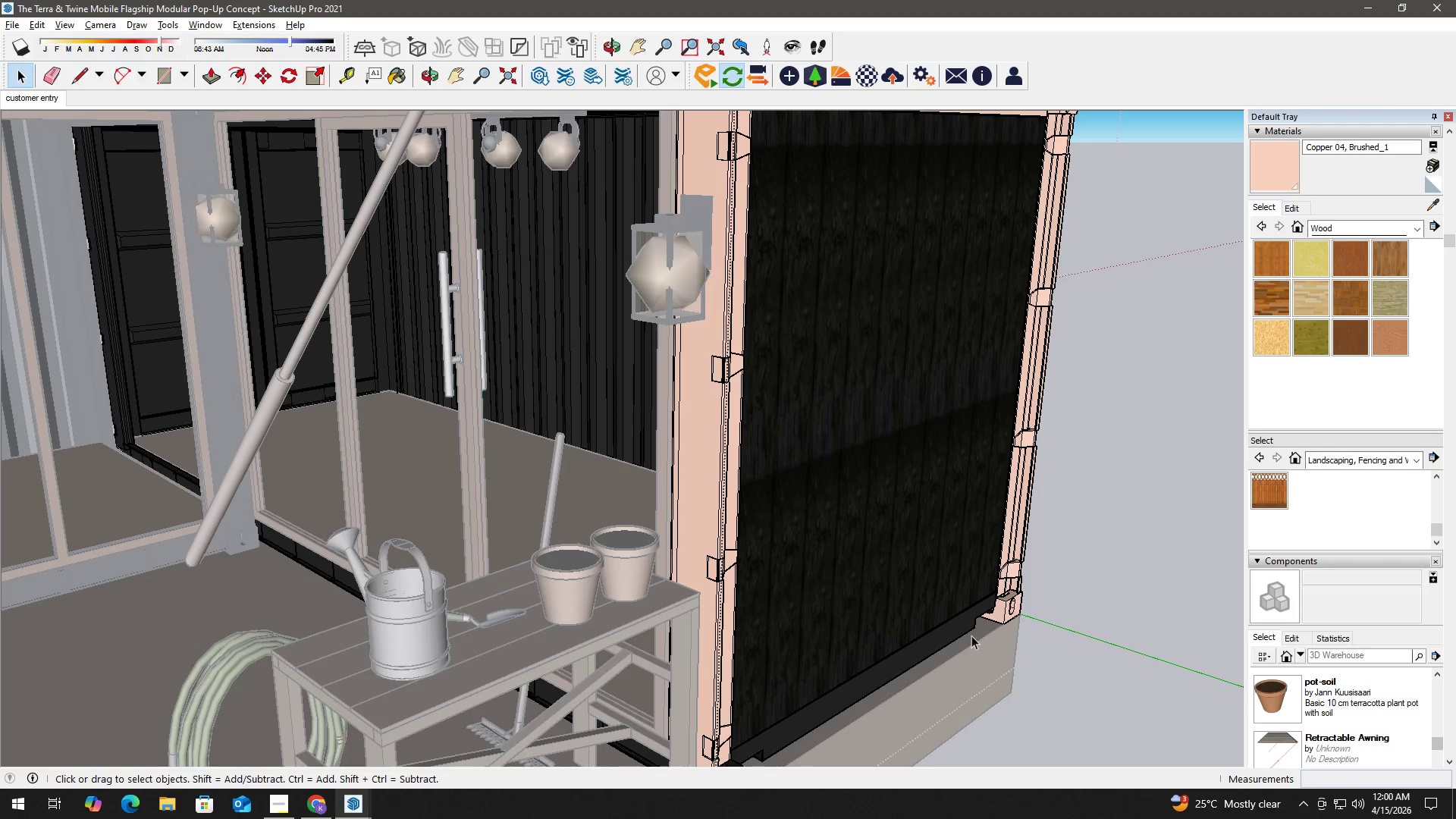 
left_click_drag(start_coordinate=[969, 632], to_coordinate=[1009, 462])
 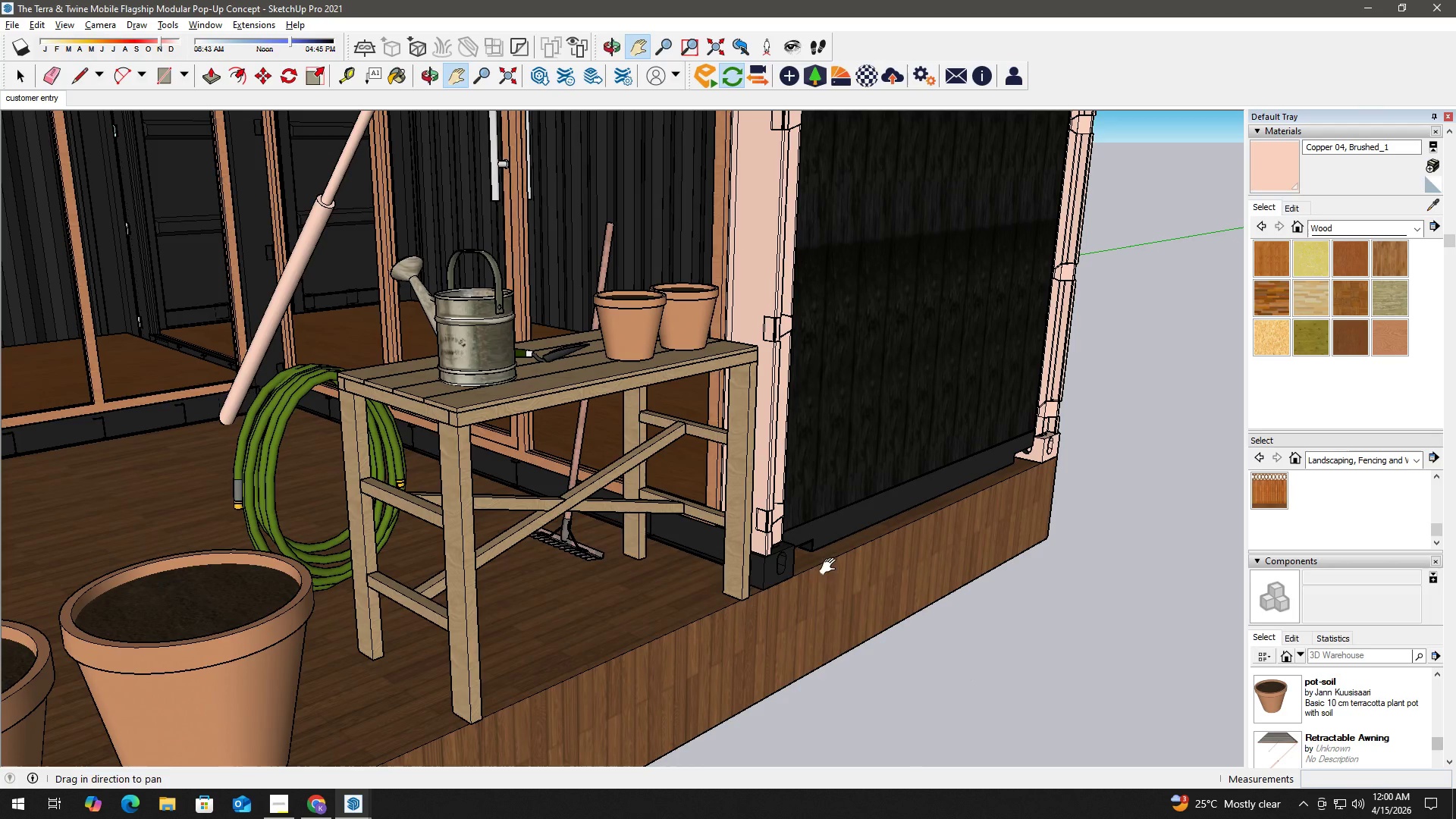 
key(Space)
 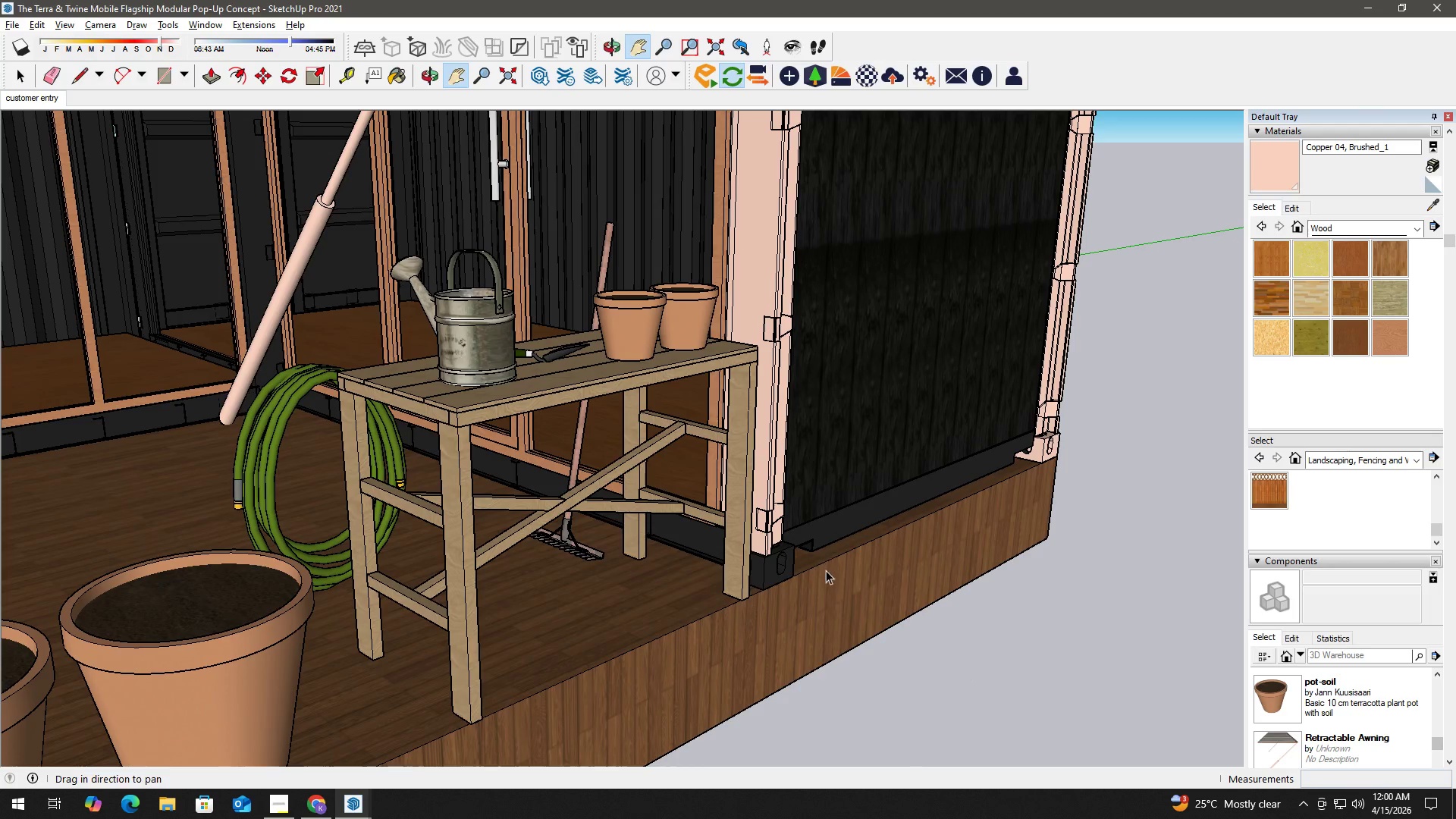 
double_click([766, 549])
 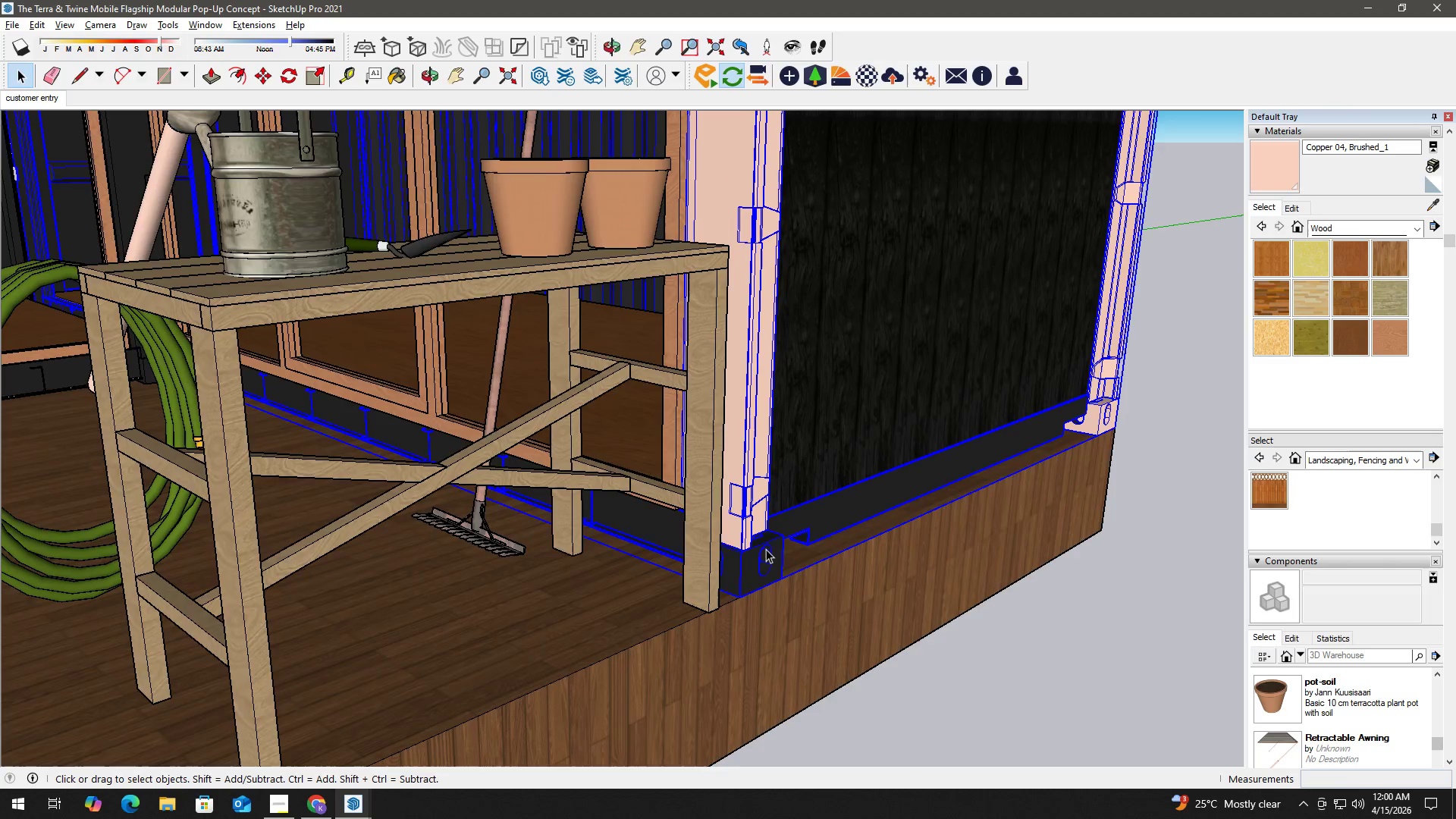 
scroll: coordinate [820, 571], scroll_direction: up, amount: 3.0
 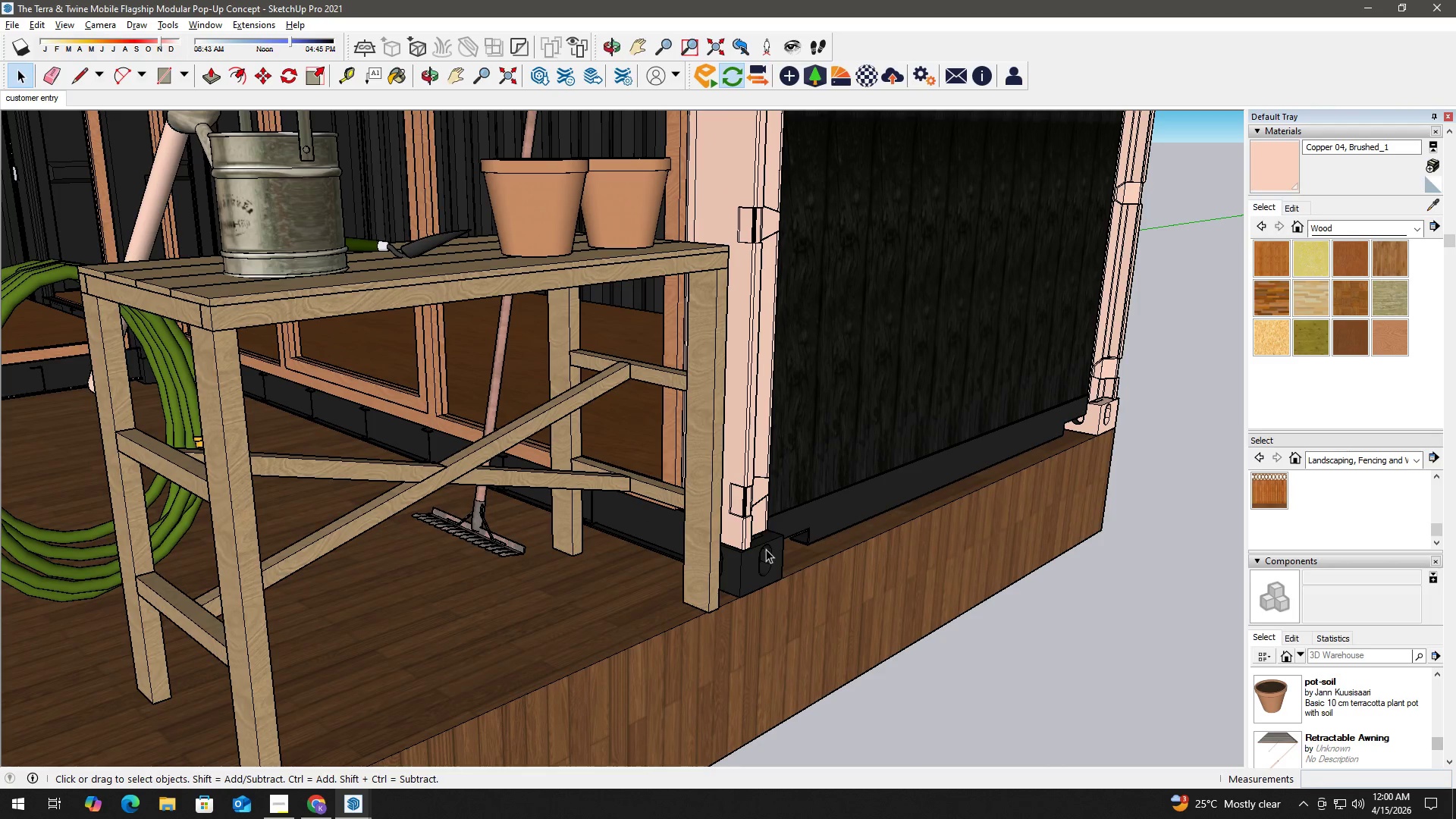 
double_click([769, 548])
 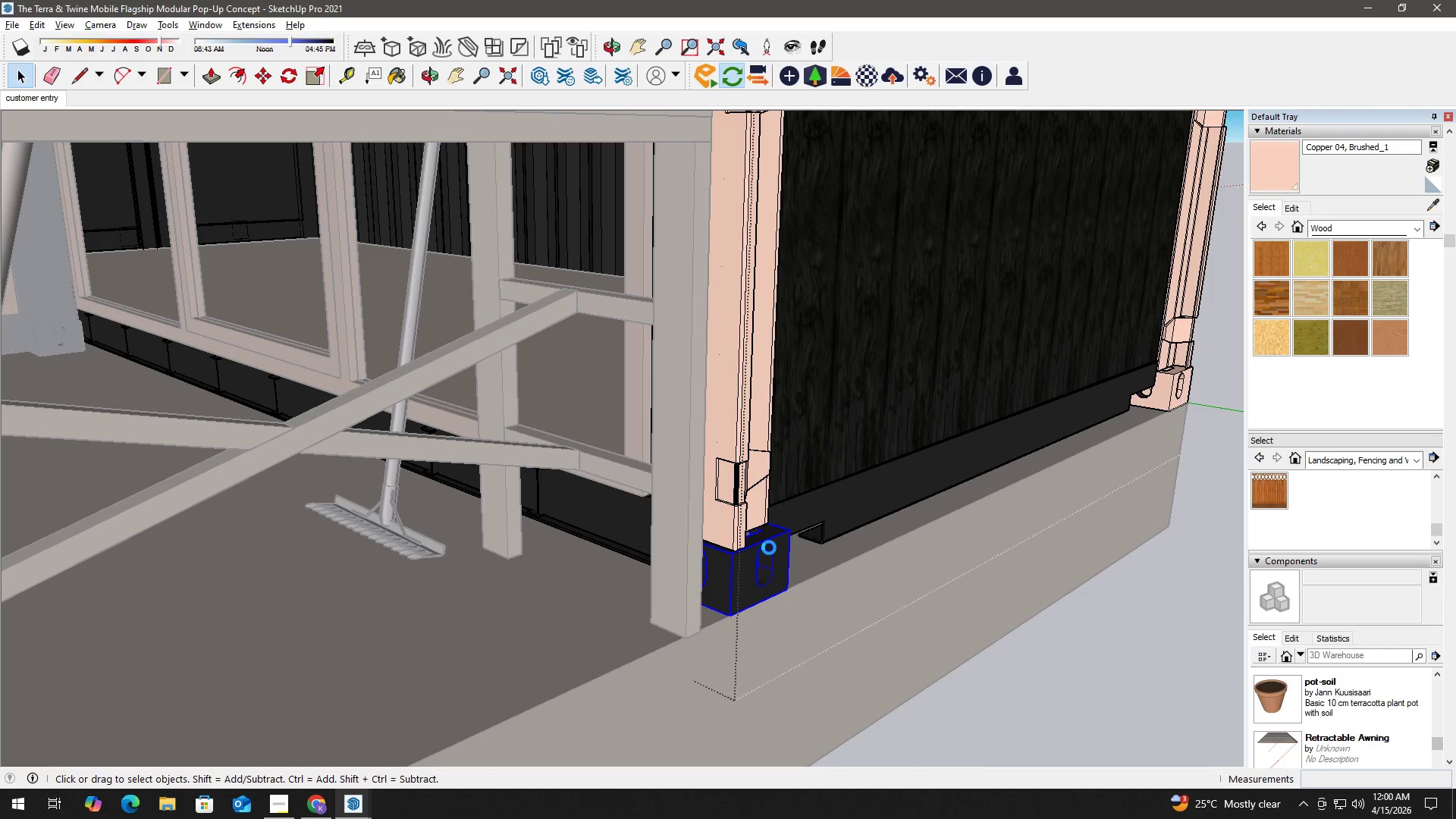 
scroll: coordinate [766, 549], scroll_direction: up, amount: 3.0
 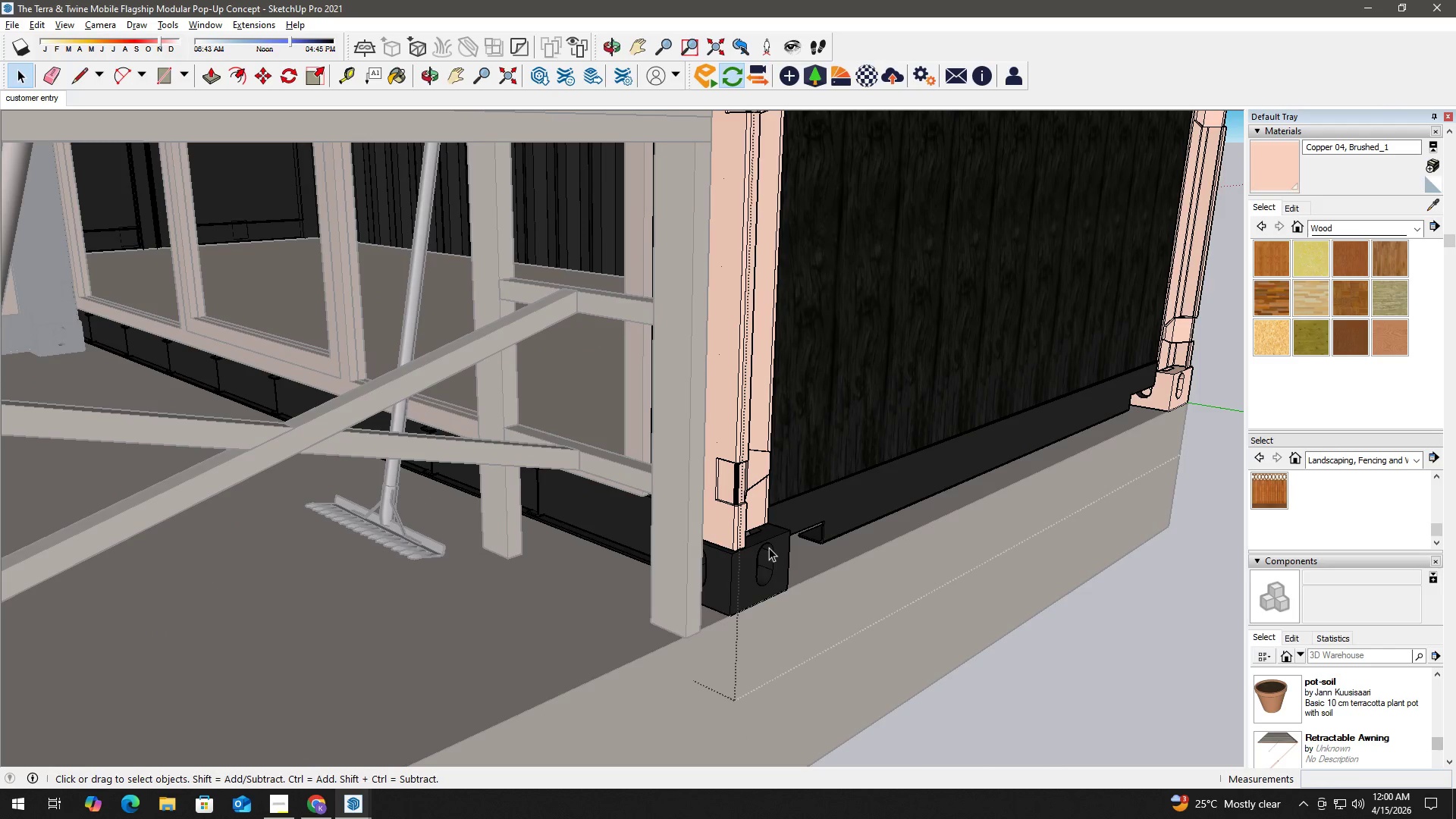 
triple_click([769, 548])
 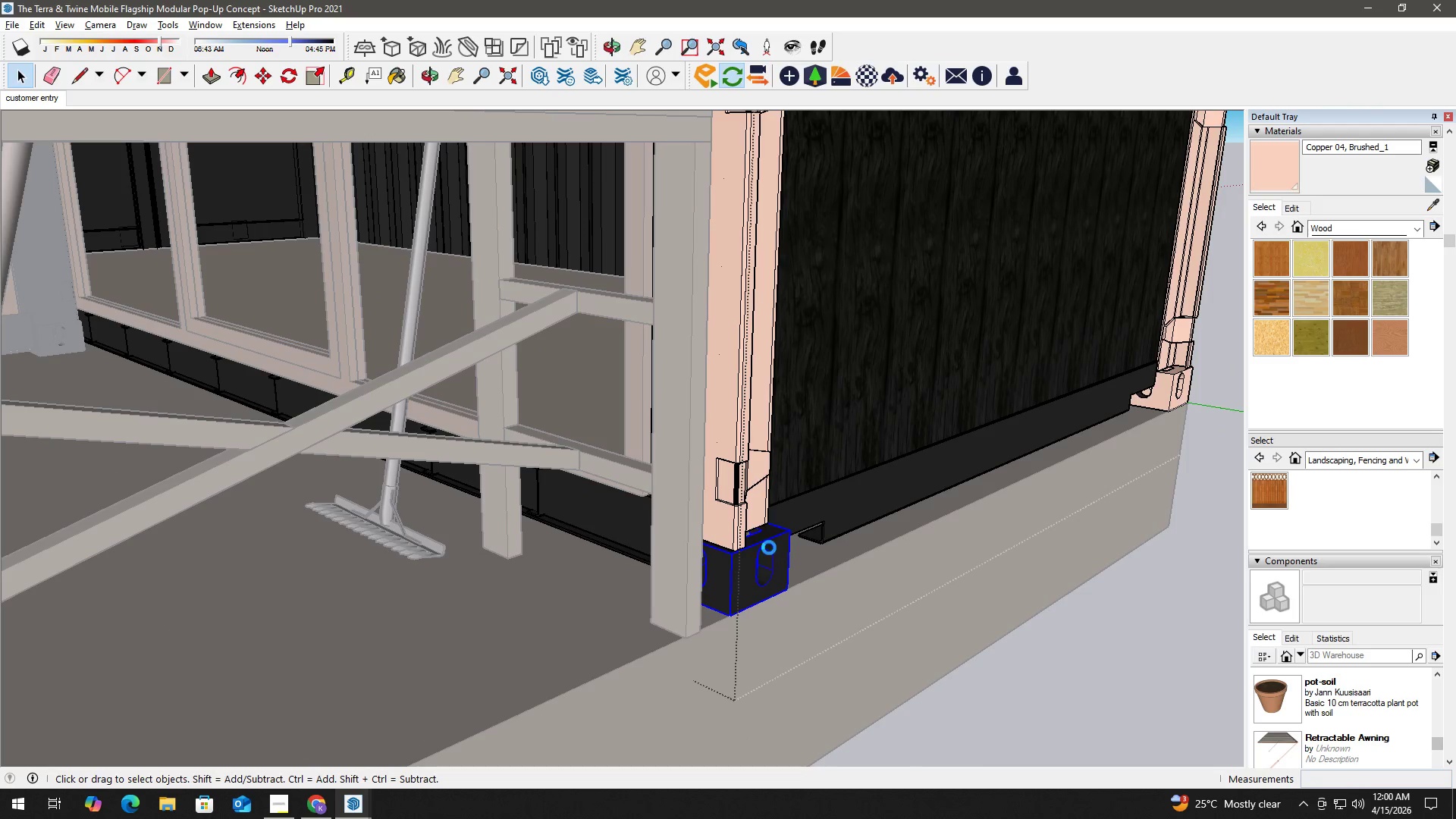 
triple_click([769, 548])
 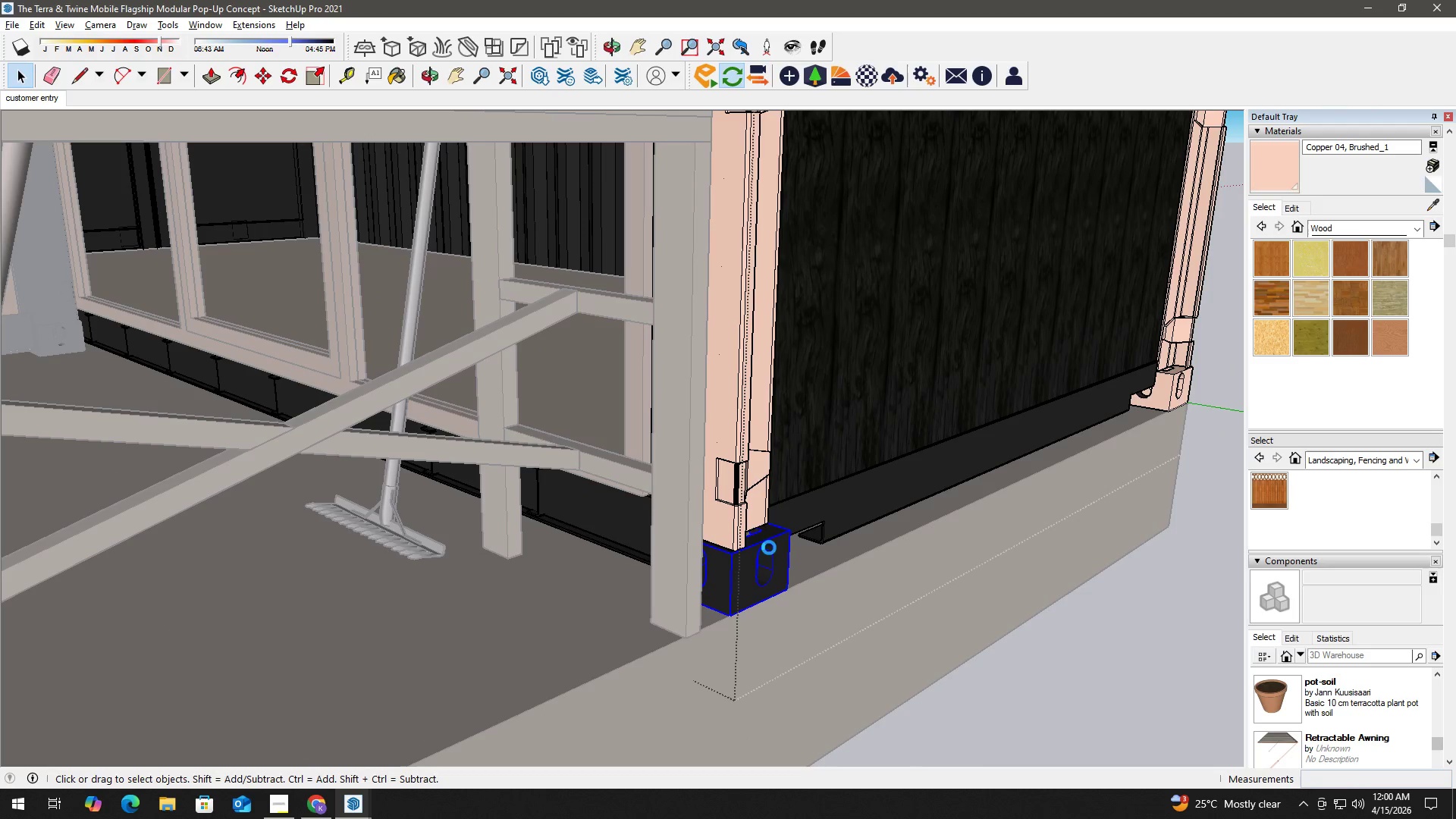 
triple_click([769, 548])
 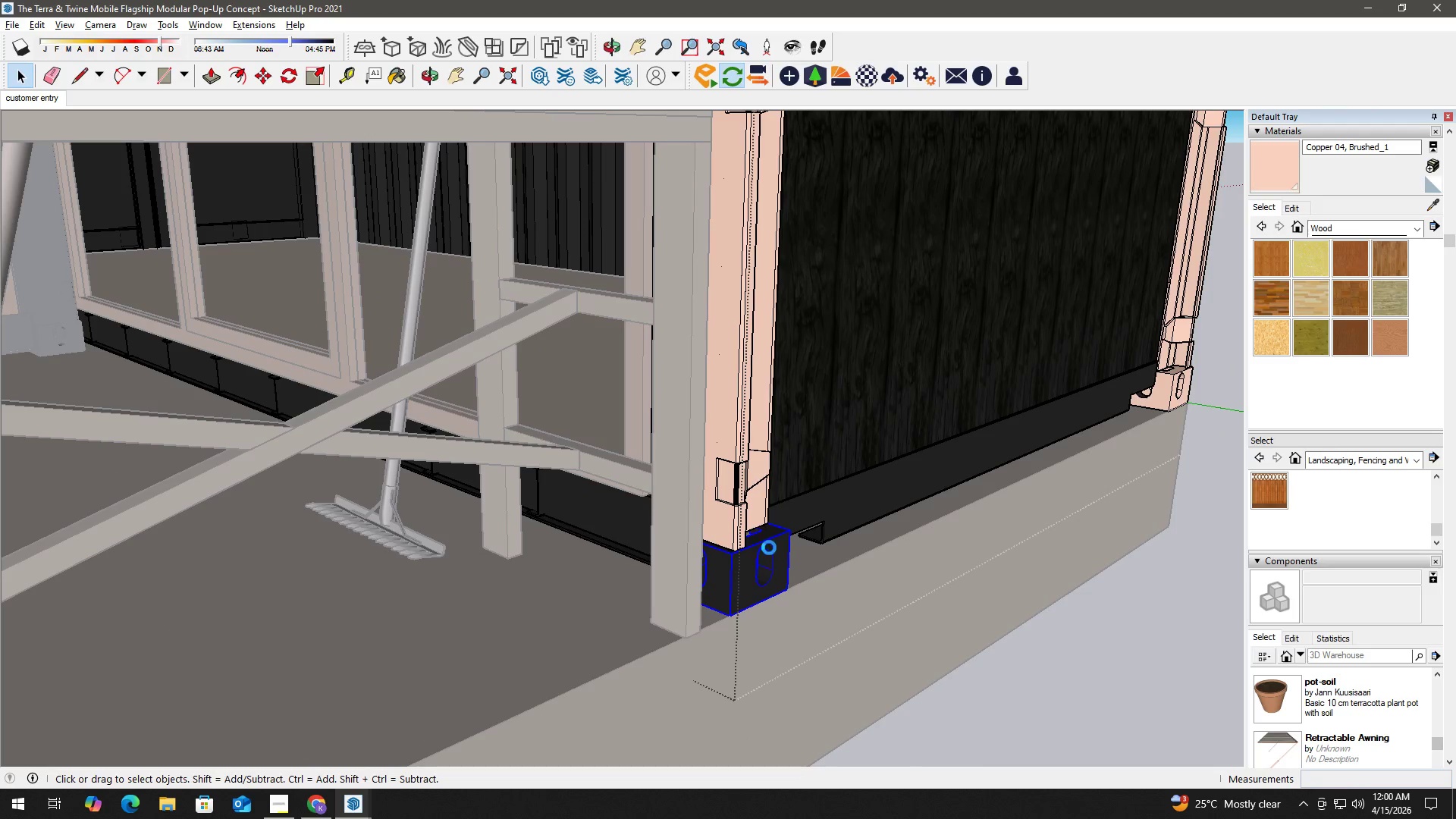 
triple_click([769, 548])
 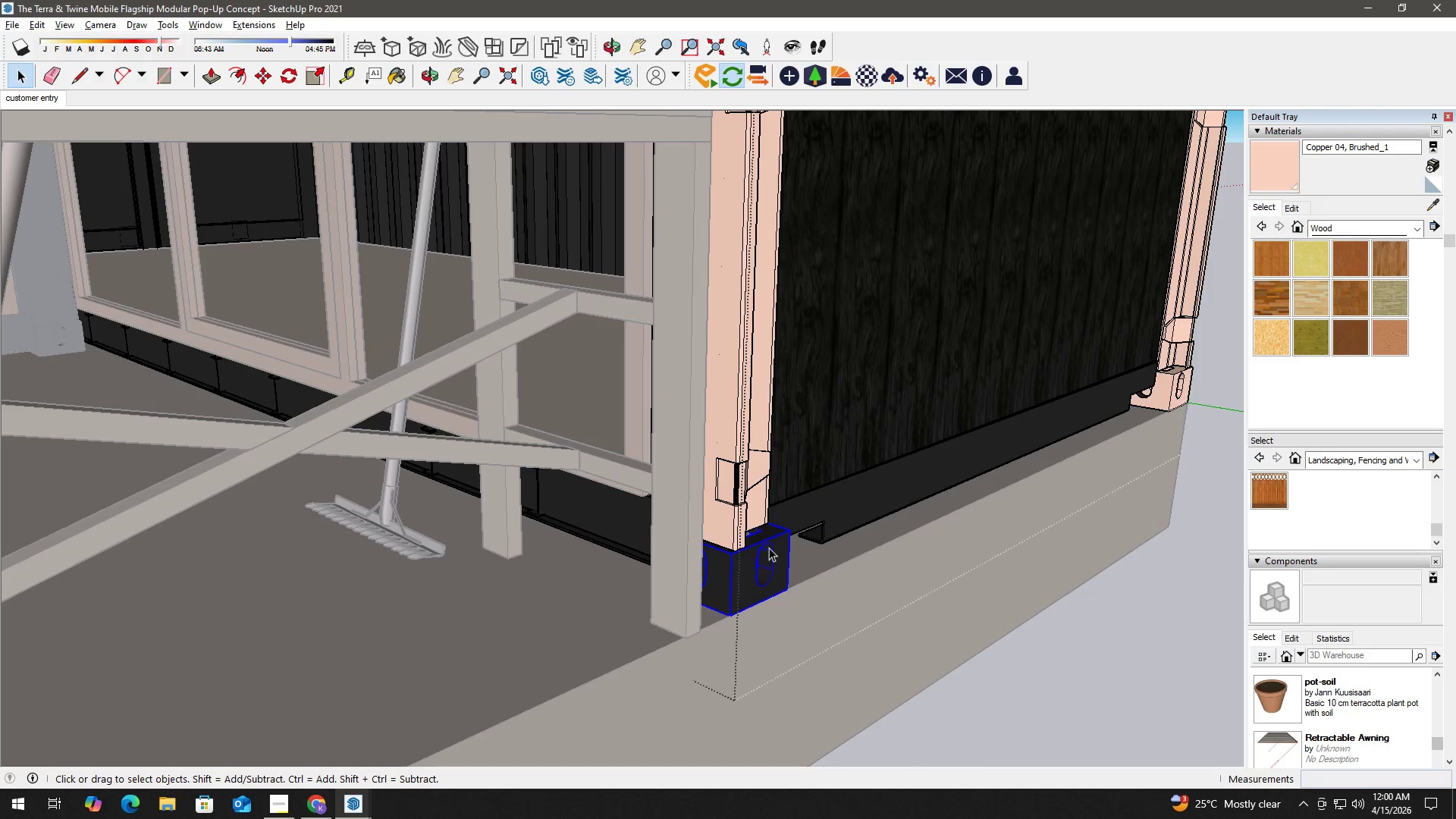 
triple_click([769, 548])
 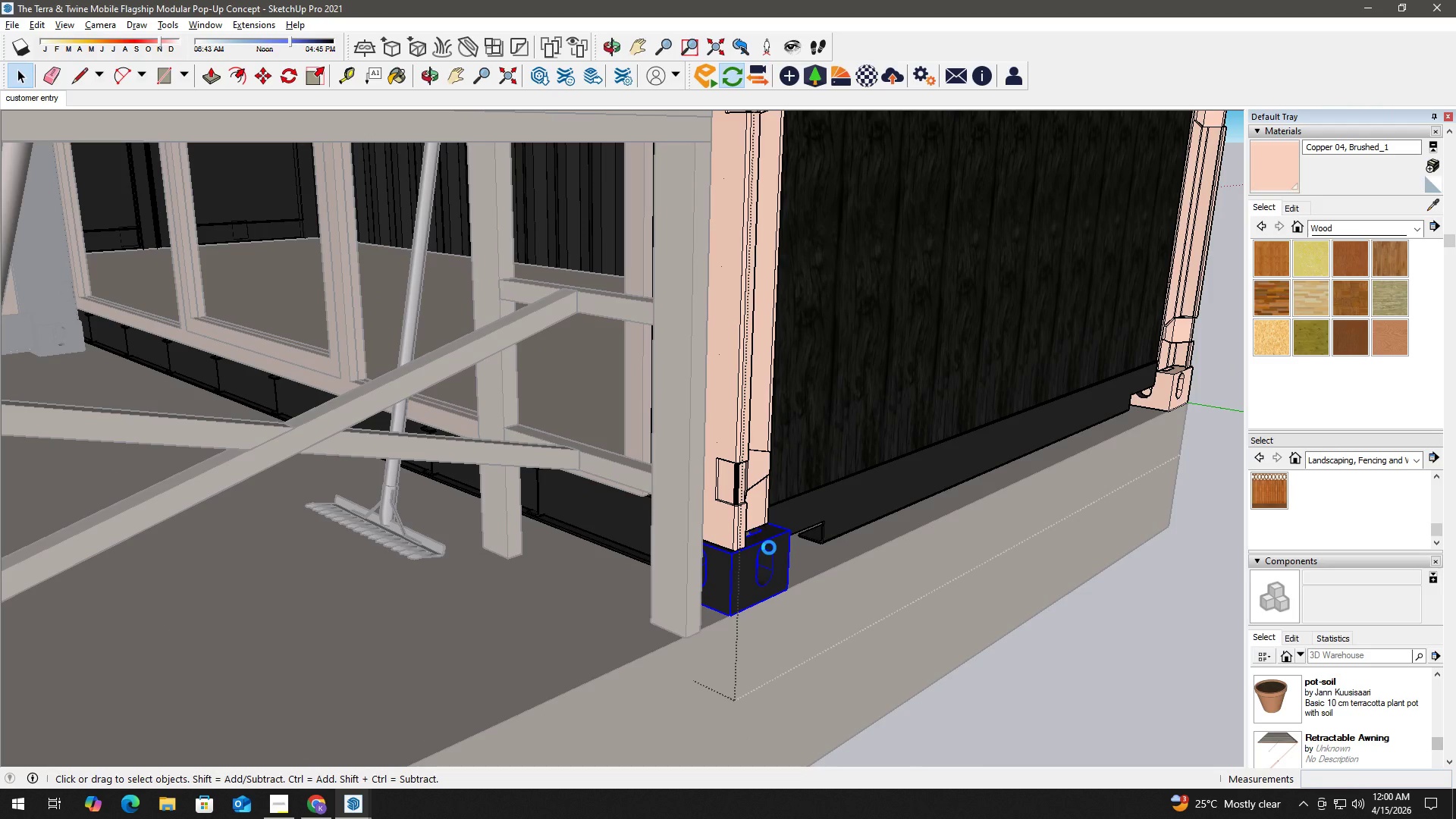 
triple_click([769, 548])
 